 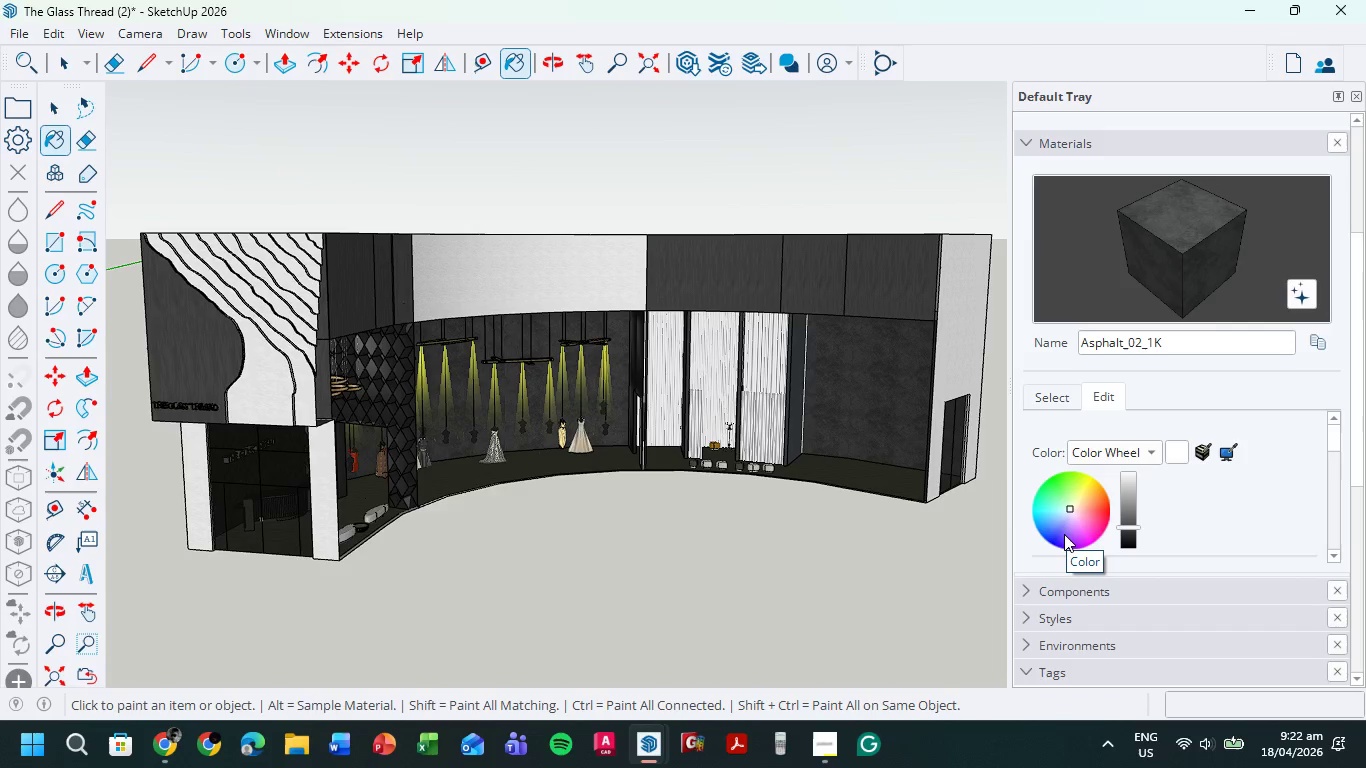 
key(Control+S)
 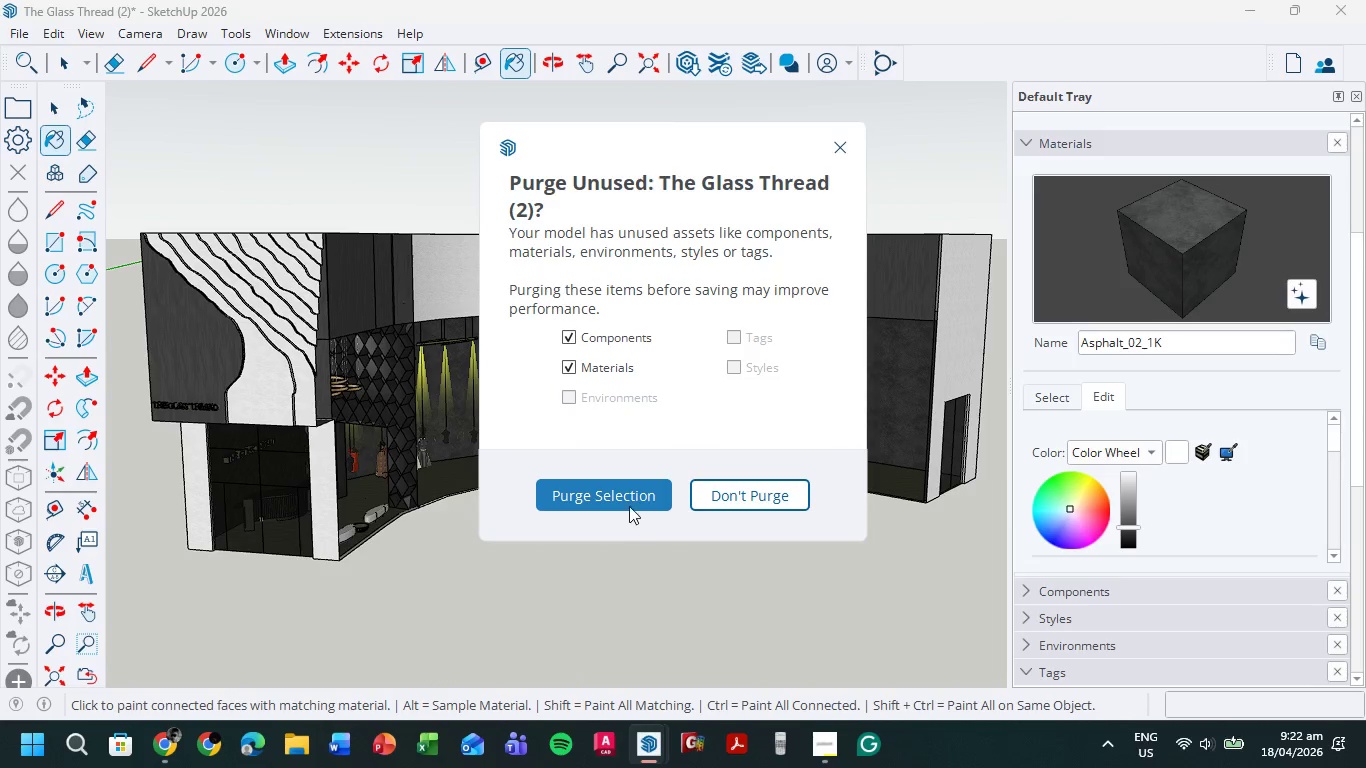 
left_click([634, 495])
 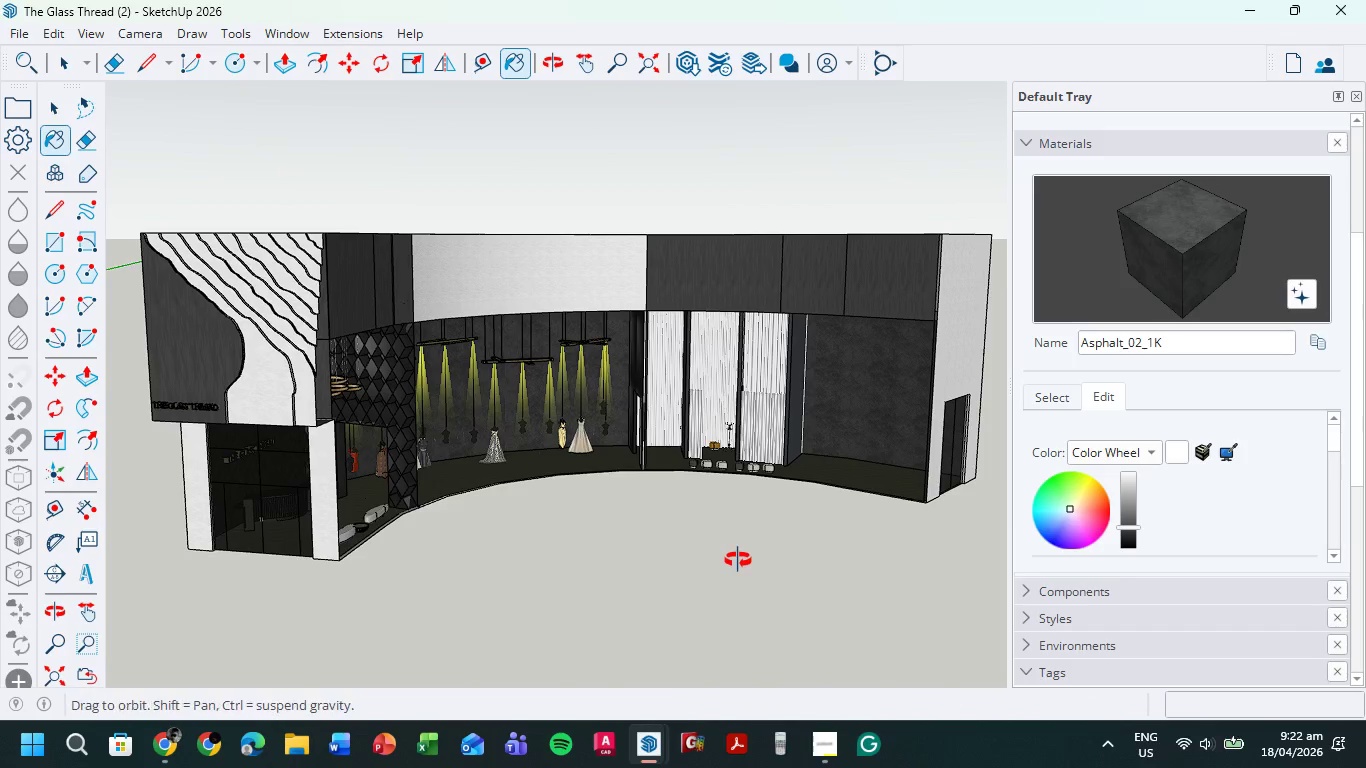 
wait(5.5)
 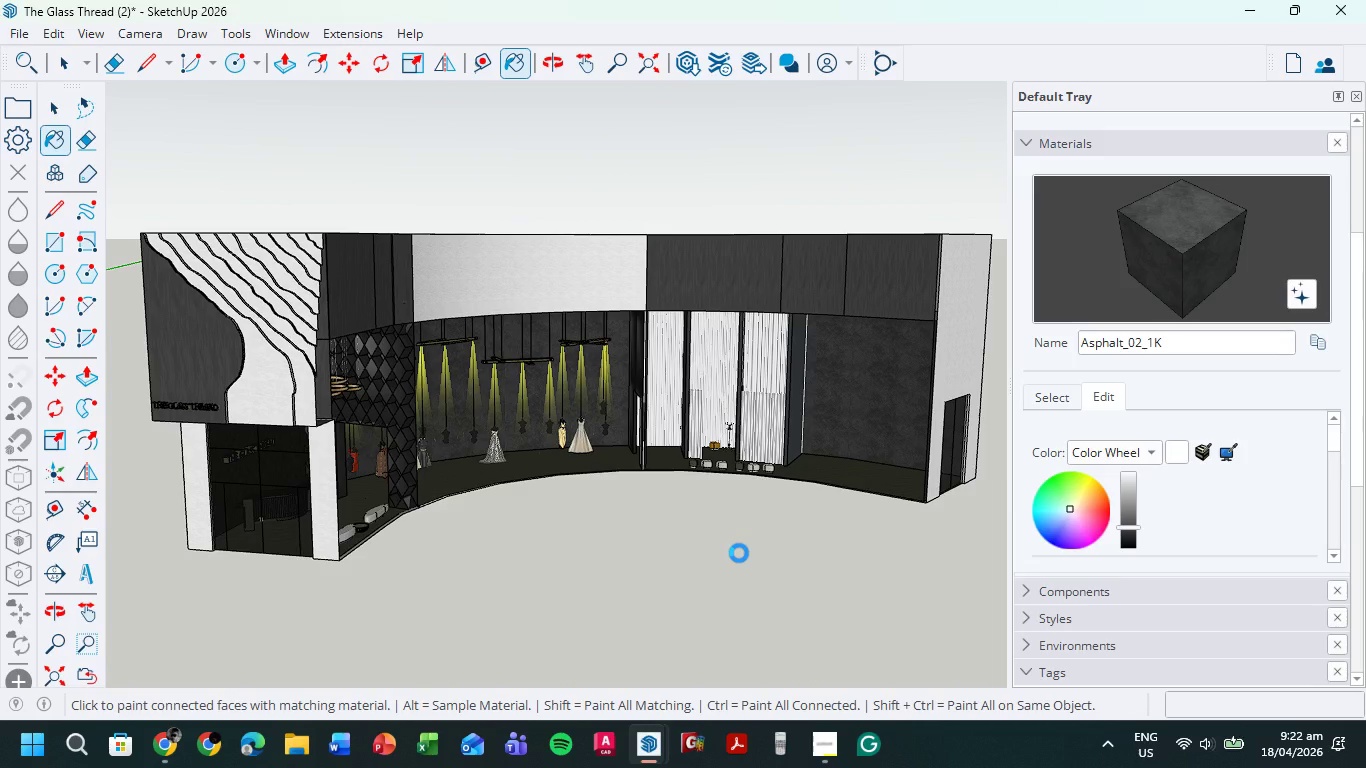 
scroll: coordinate [701, 458], scroll_direction: up, amount: 15.0
 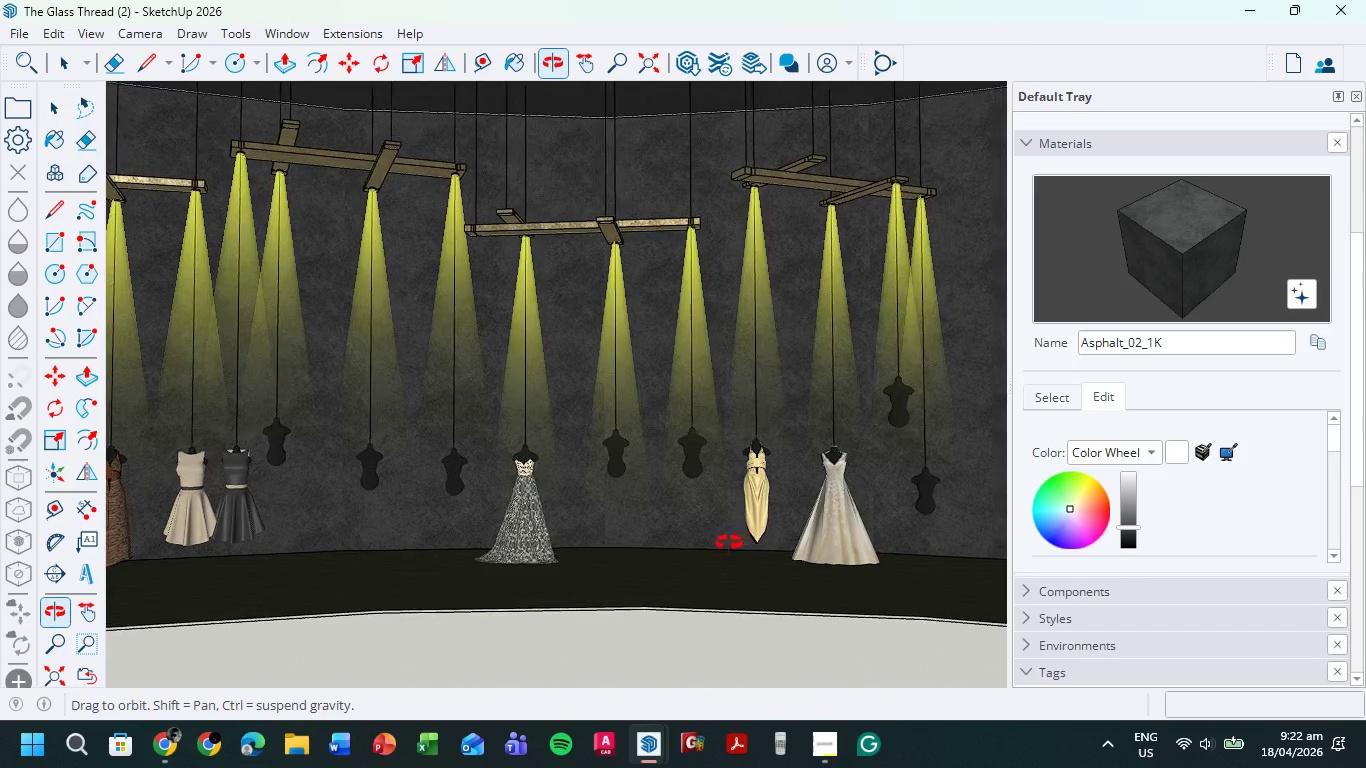 
scroll: coordinate [729, 545], scroll_direction: down, amount: 10.0
 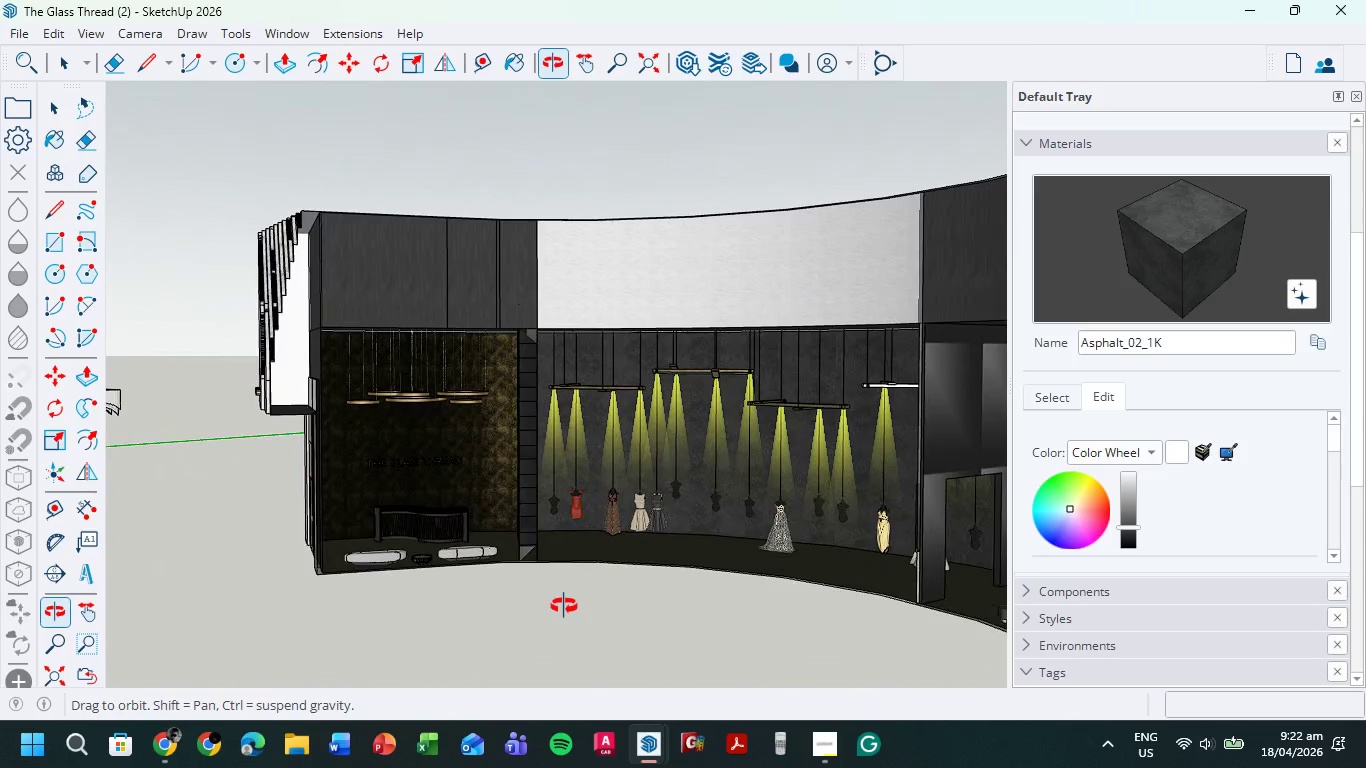 
scroll: coordinate [633, 582], scroll_direction: up, amount: 14.0
 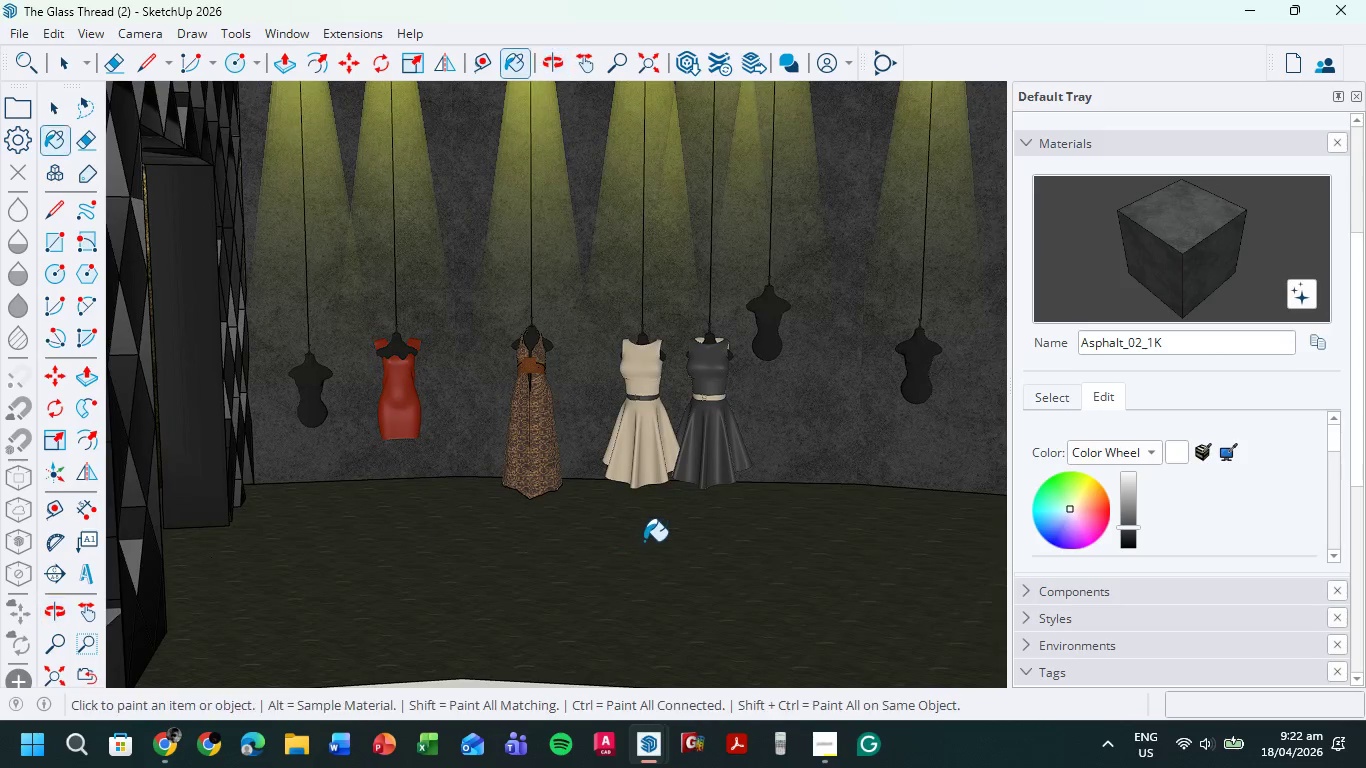 
hold_key(key=ShiftLeft, duration=0.73)
 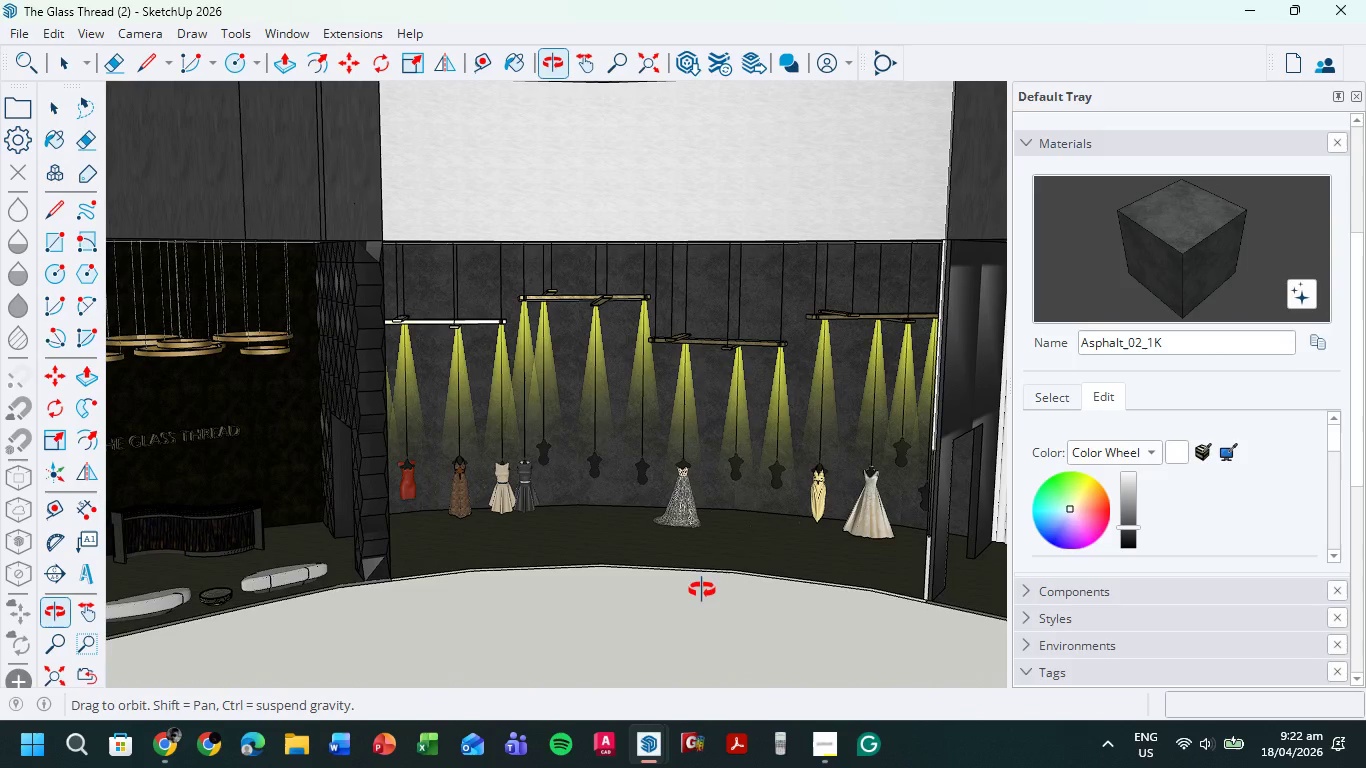 
scroll: coordinate [665, 565], scroll_direction: down, amount: 12.0
 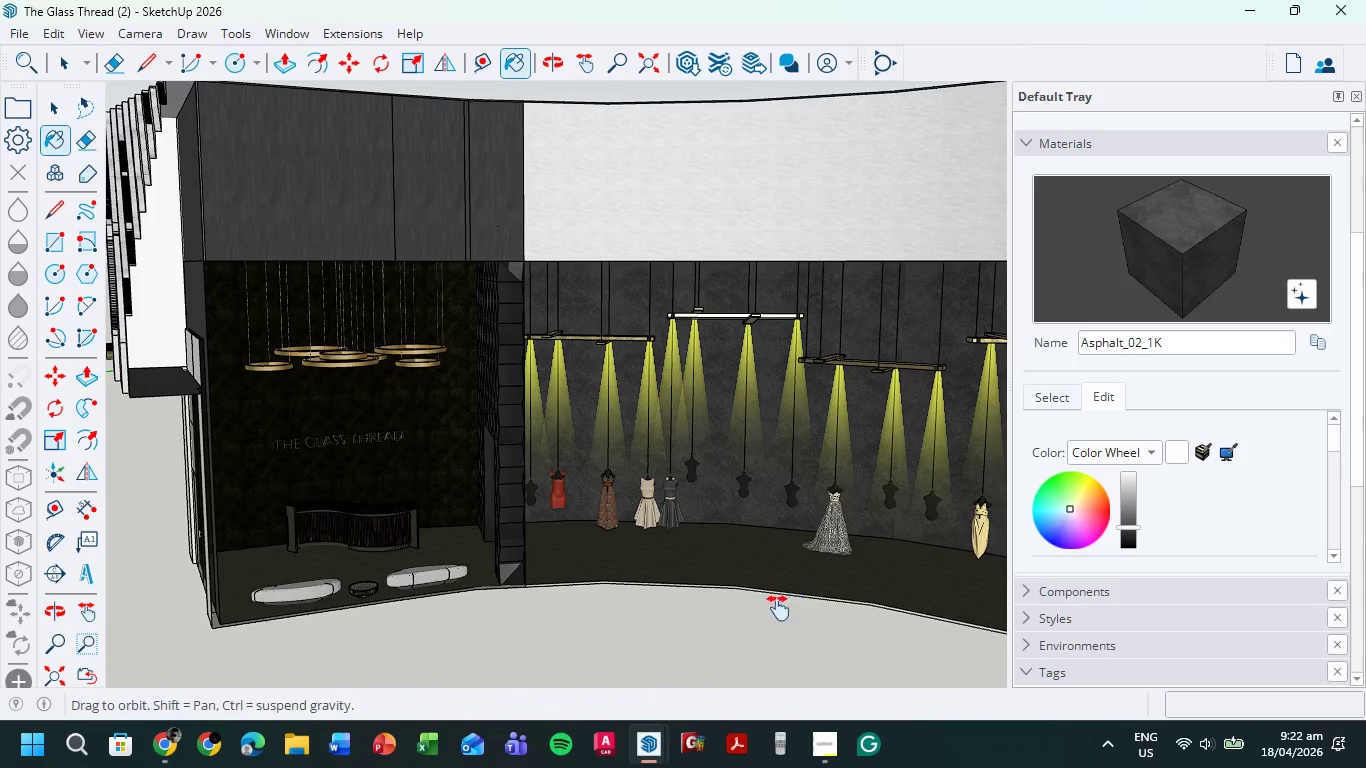 
hold_key(key=ShiftLeft, duration=0.5)
 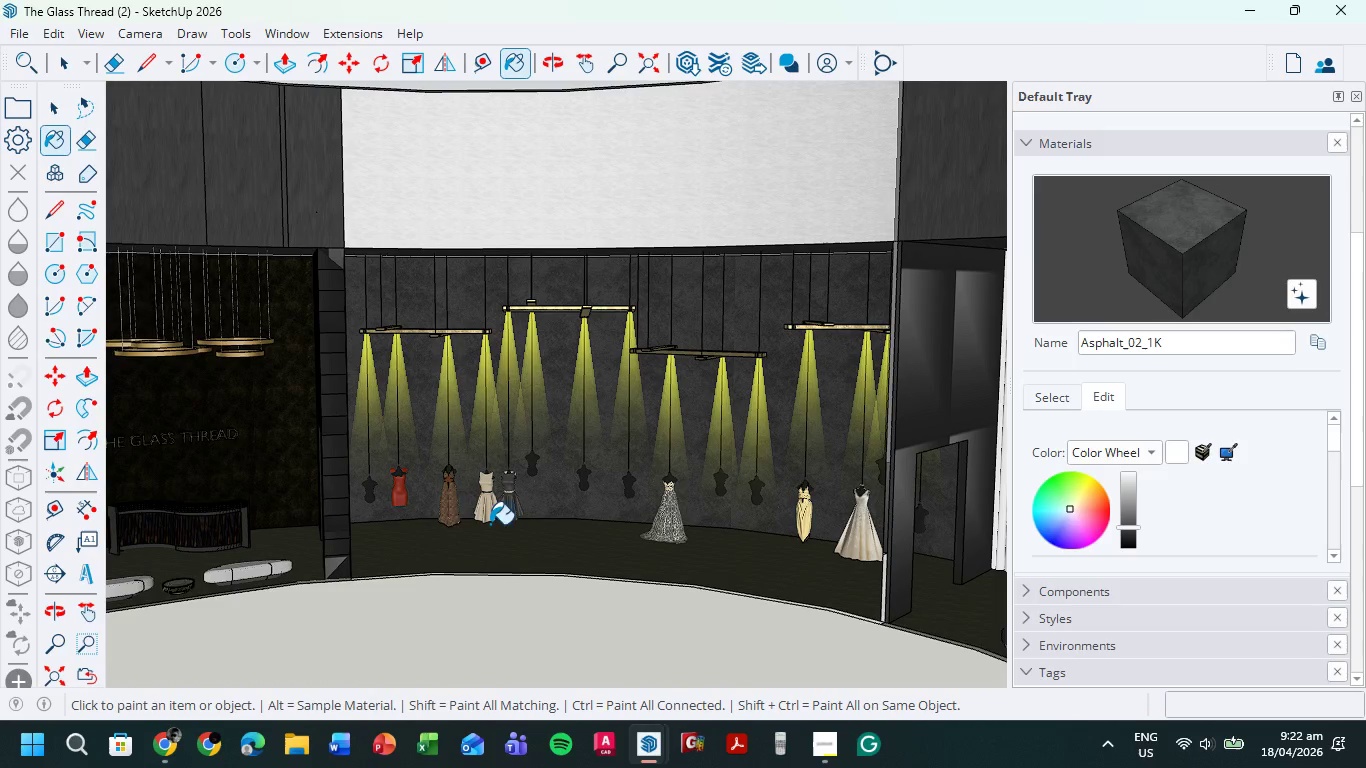 
scroll: coordinate [376, 501], scroll_direction: up, amount: 20.0
 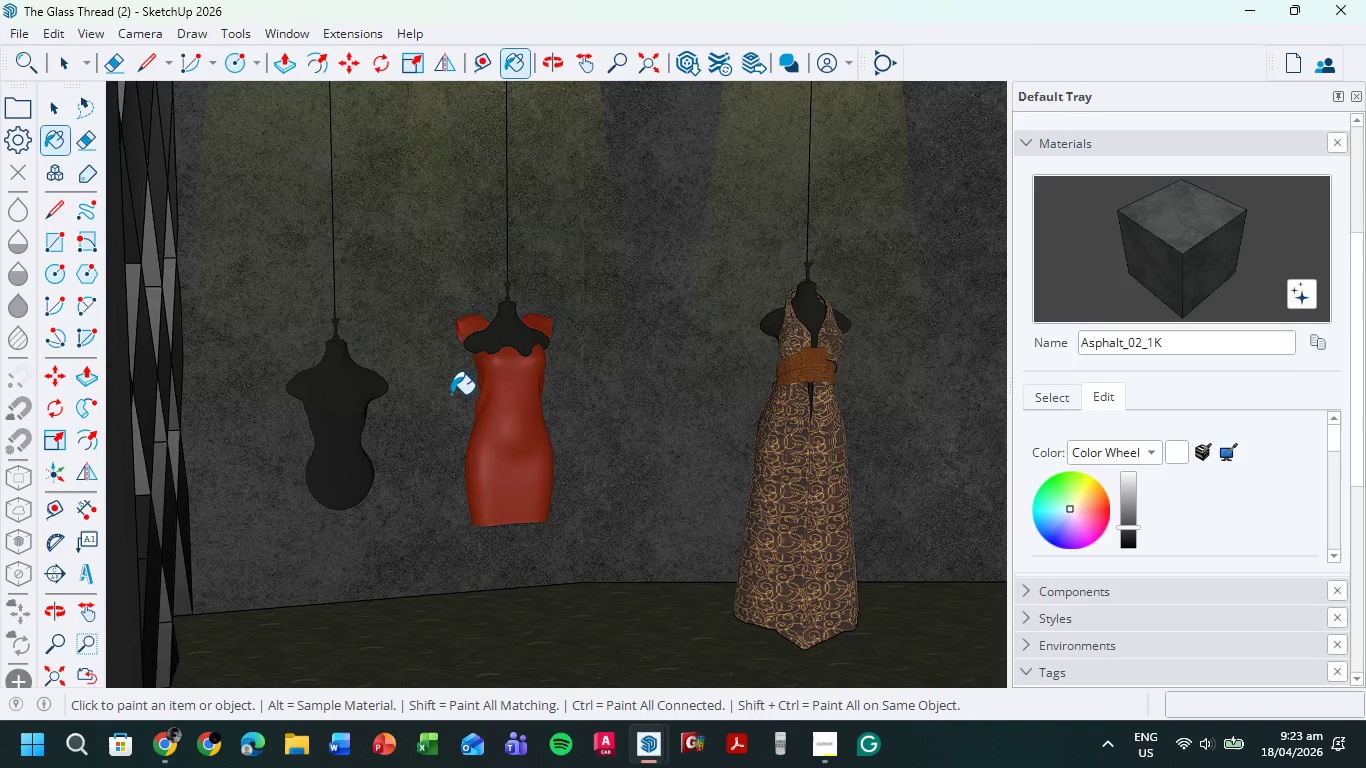 
scroll: coordinate [428, 449], scroll_direction: down, amount: 34.0
 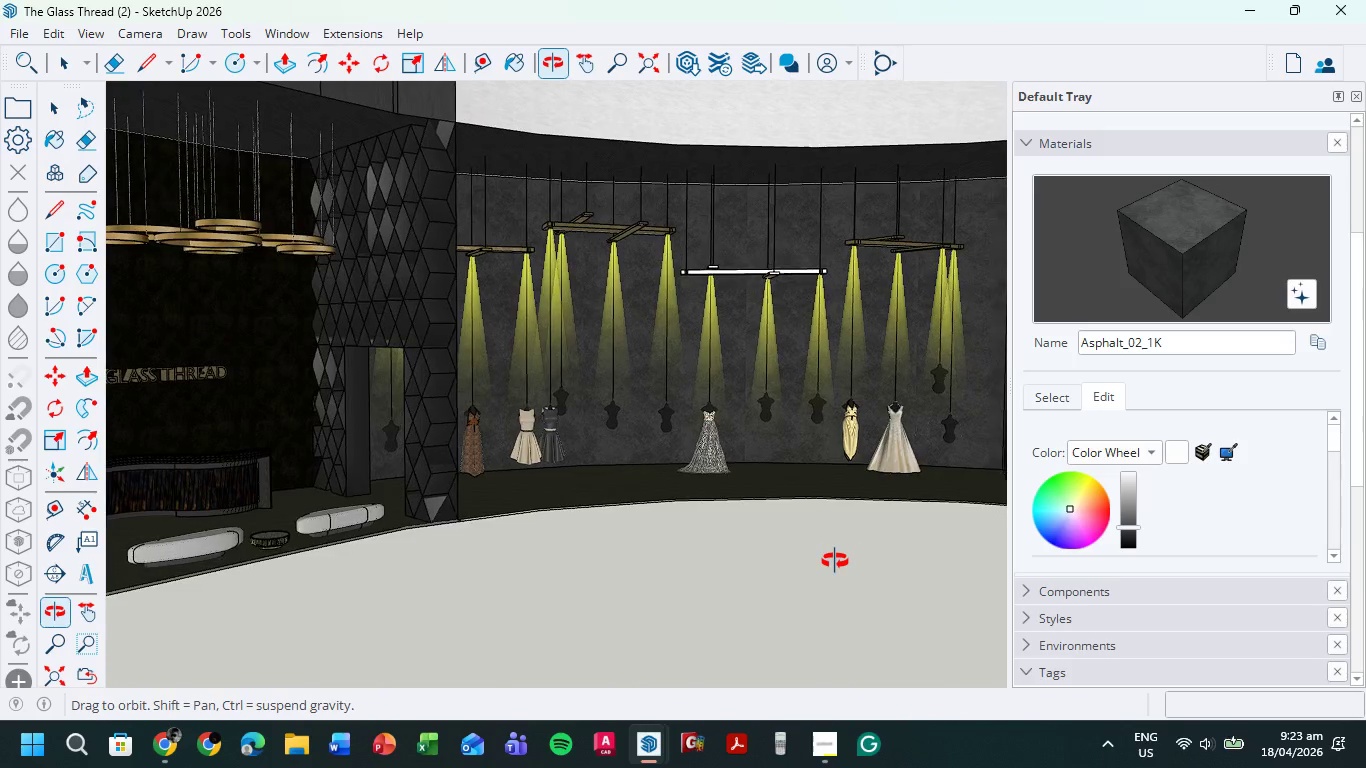 
hold_key(key=ShiftLeft, duration=0.8)
 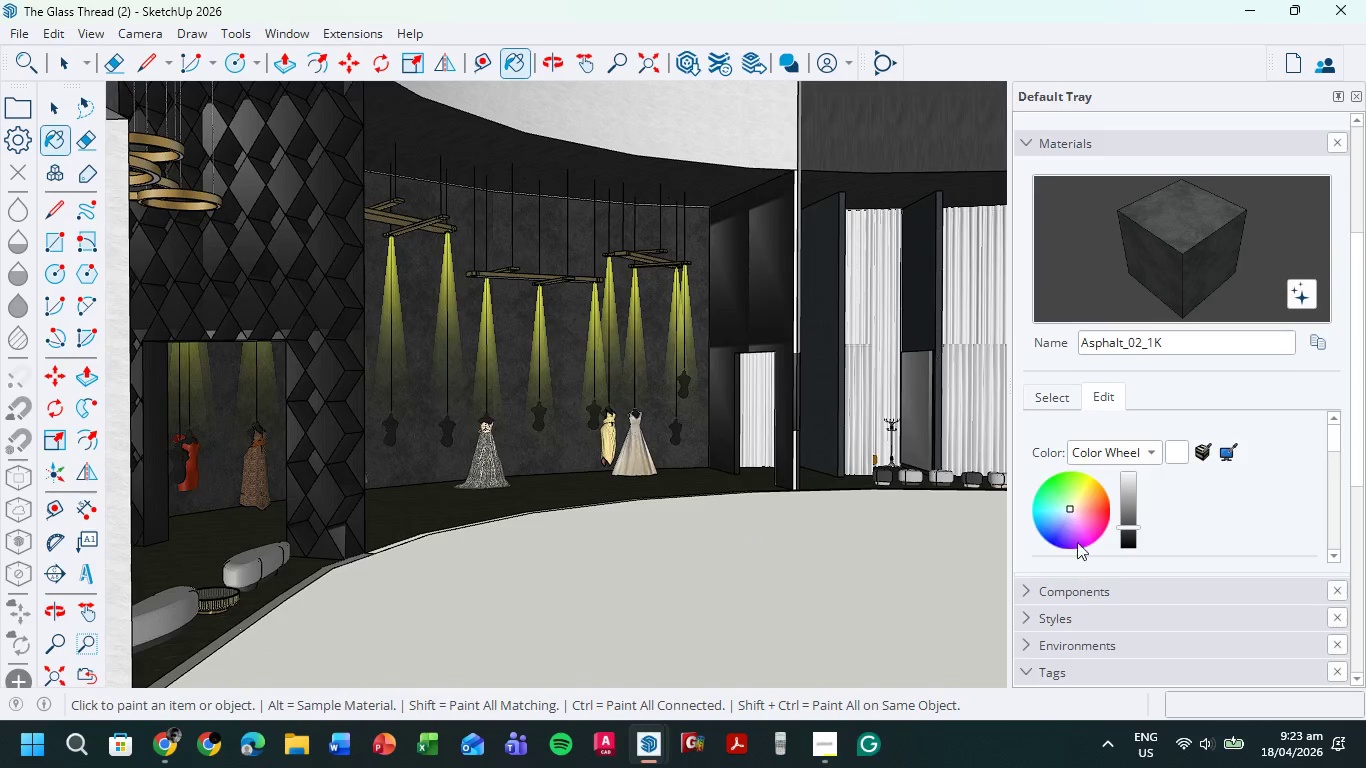 
left_click([1031, 141])
 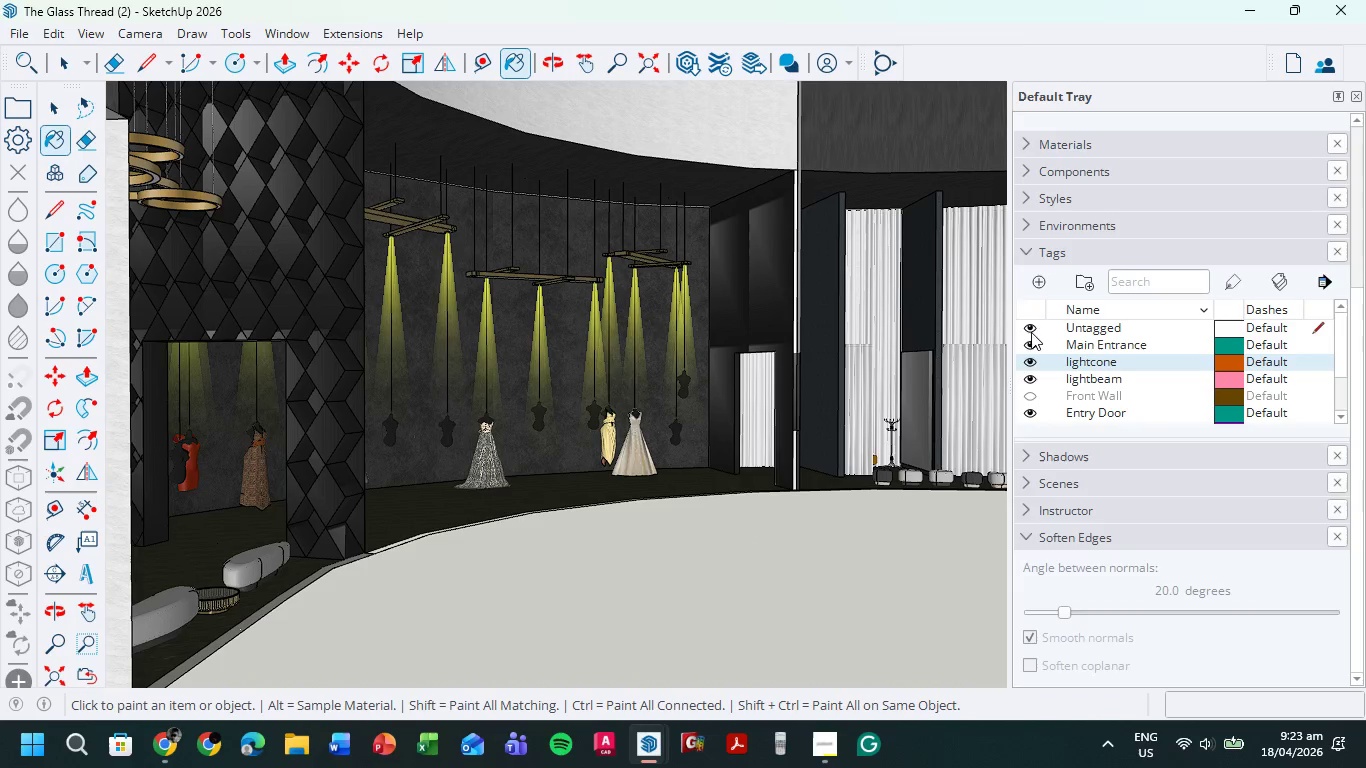 
scroll: coordinate [1039, 353], scroll_direction: up, amount: 3.0
 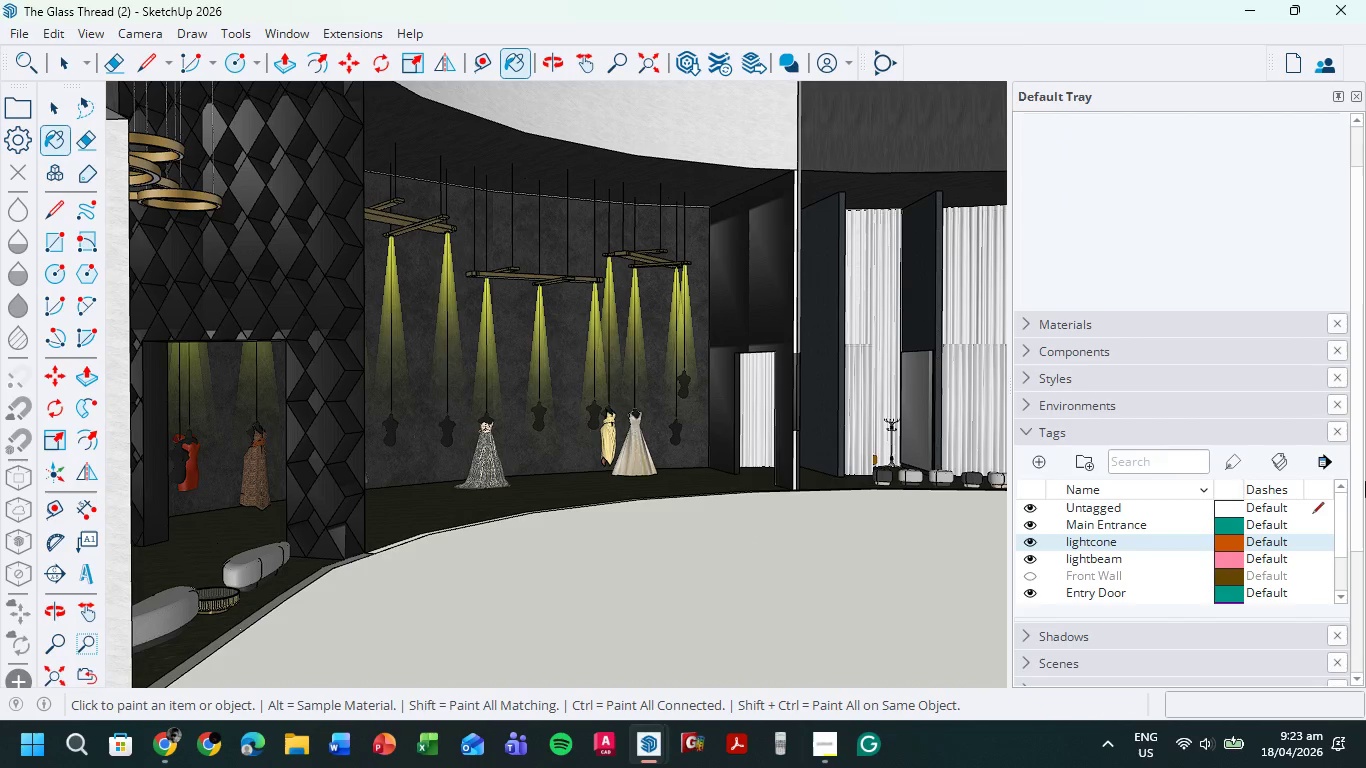 
scroll: coordinate [1306, 349], scroll_direction: down, amount: 8.0
 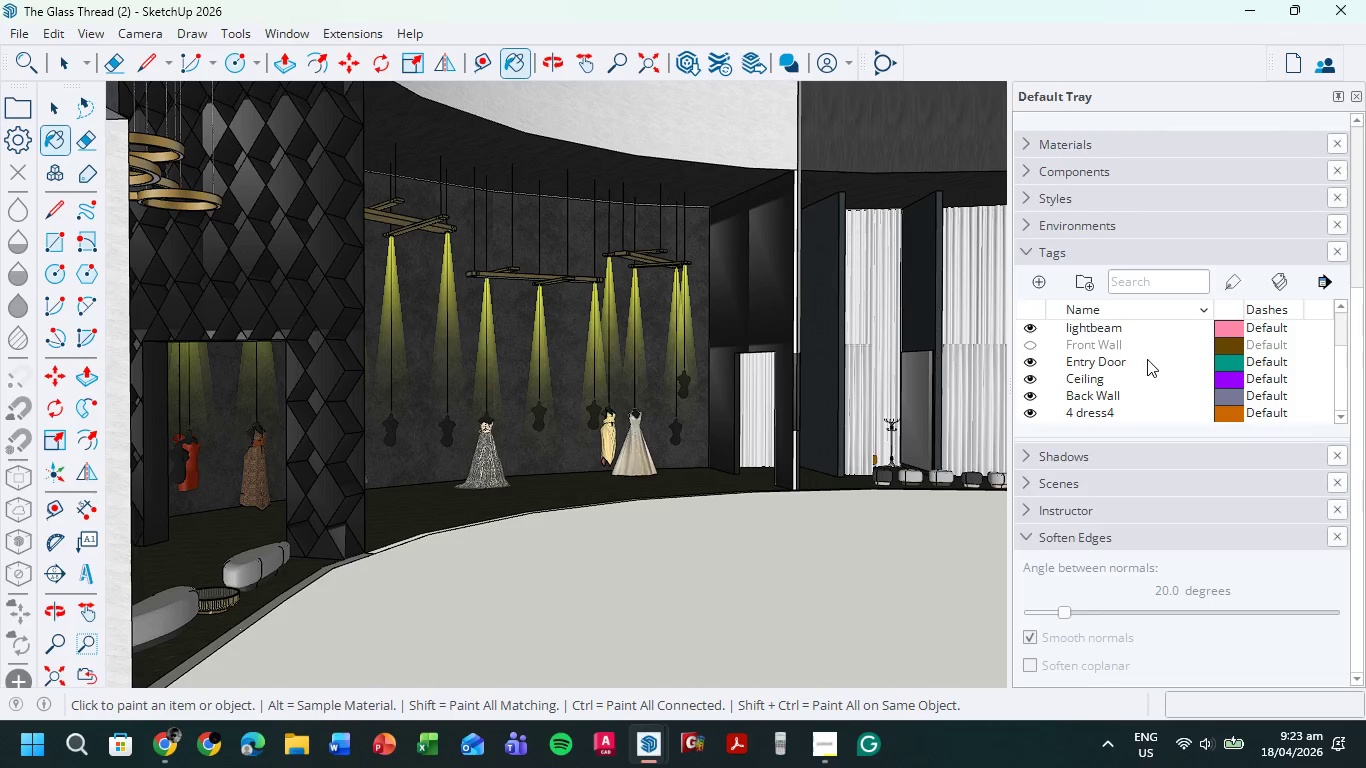 
scroll: coordinate [1178, 373], scroll_direction: up, amount: 2.0
 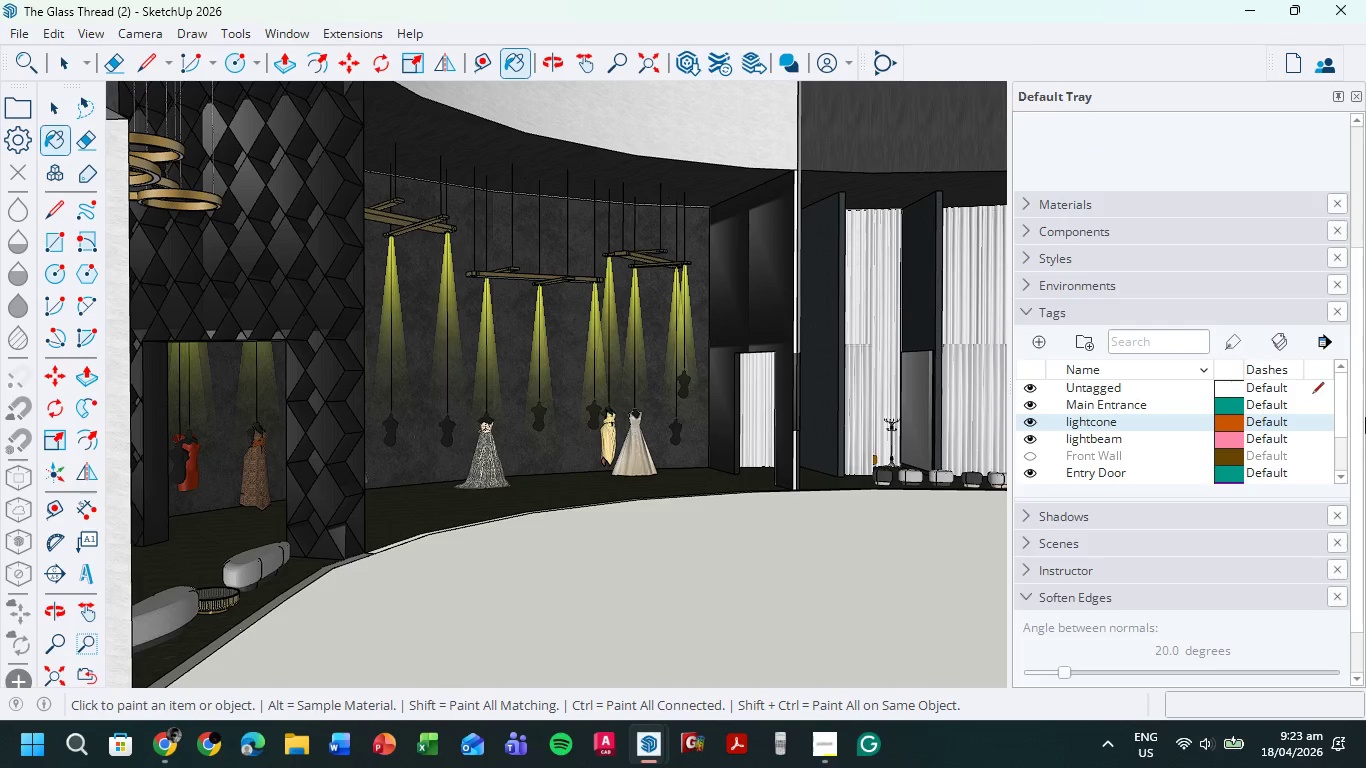 
scroll: coordinate [1339, 425], scroll_direction: down, amount: 7.0
 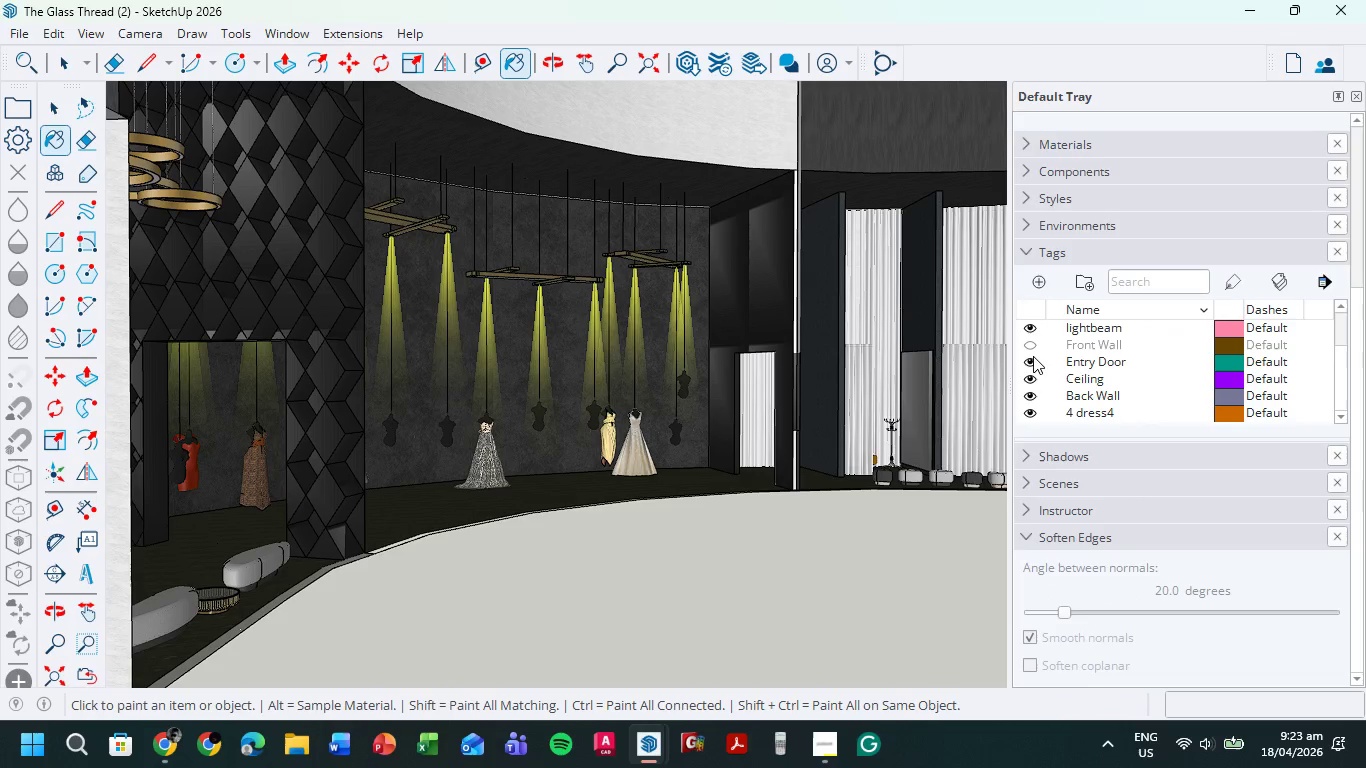 
scroll: coordinate [294, 500], scroll_direction: none, amount: 0.0
 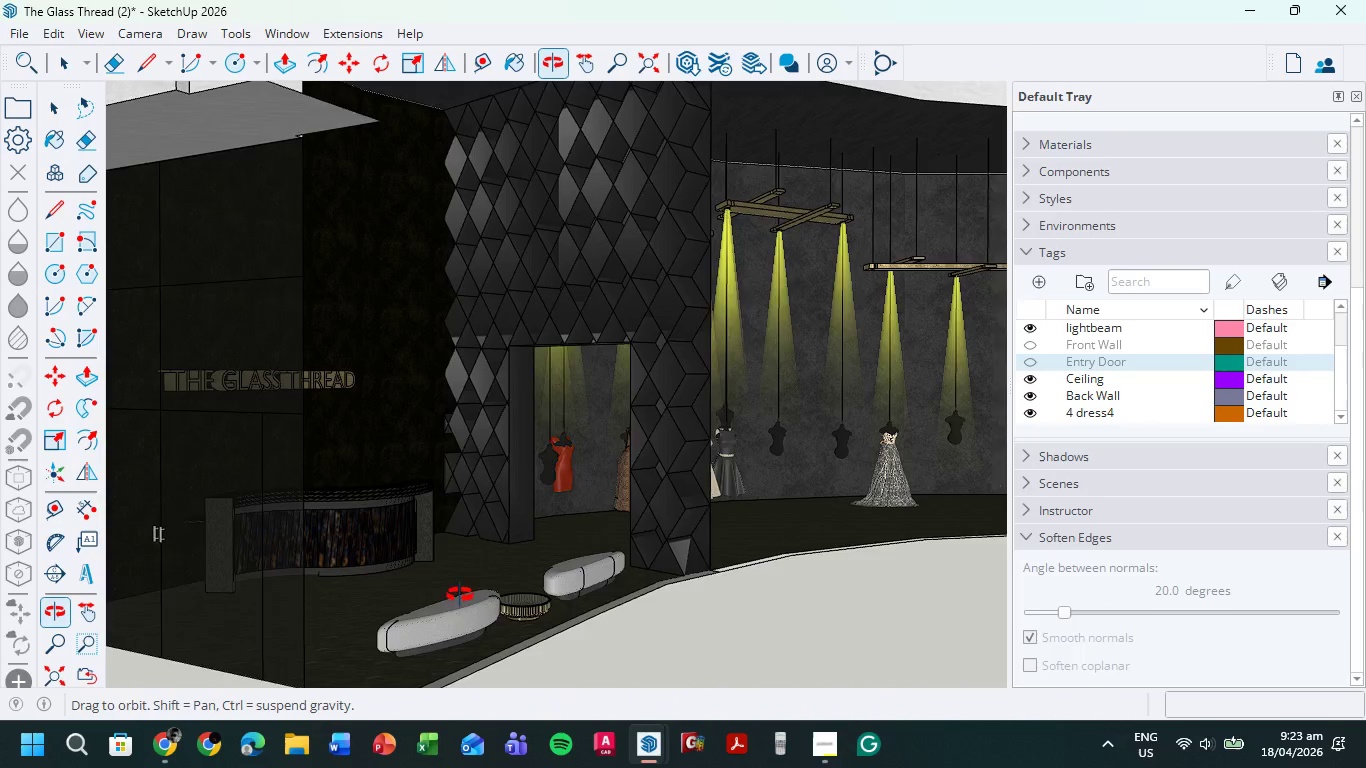 
hold_key(key=ShiftLeft, duration=0.58)
 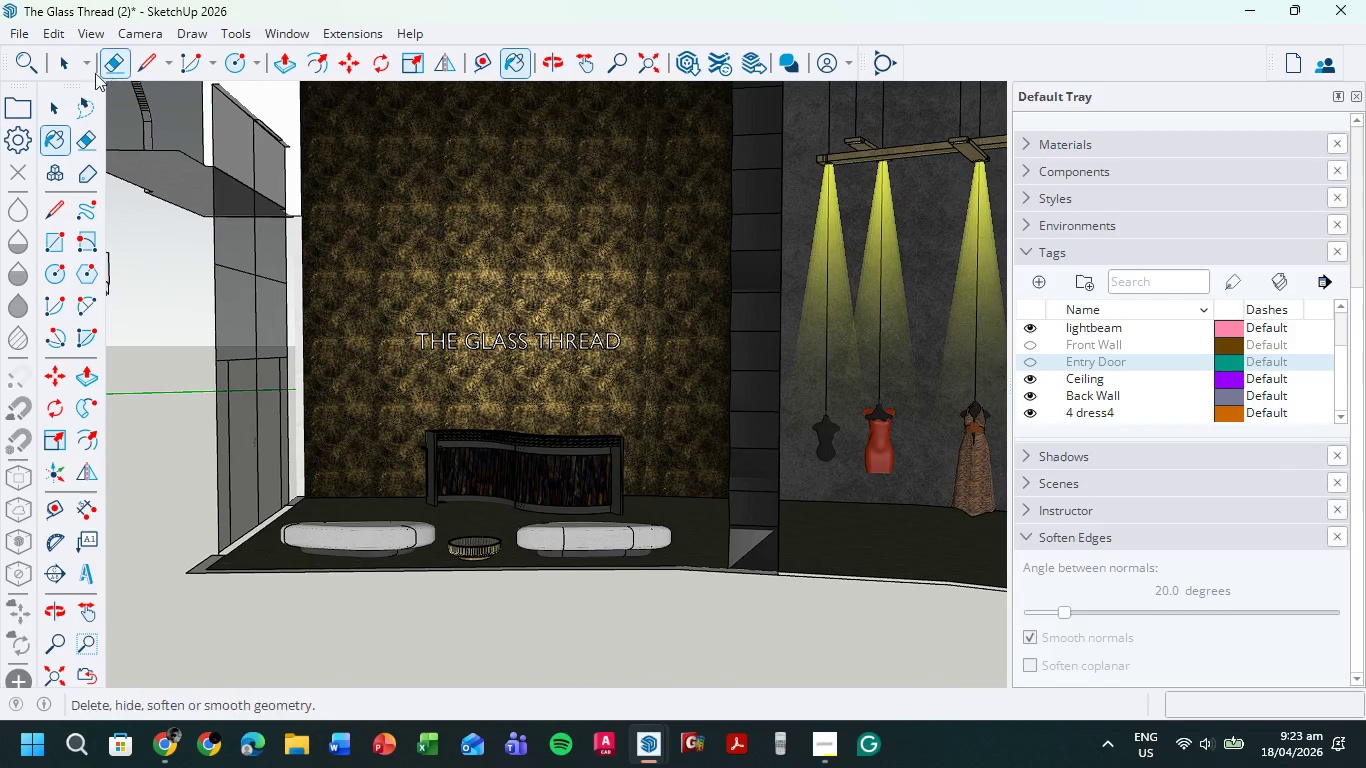 
left_click([68, 67])
 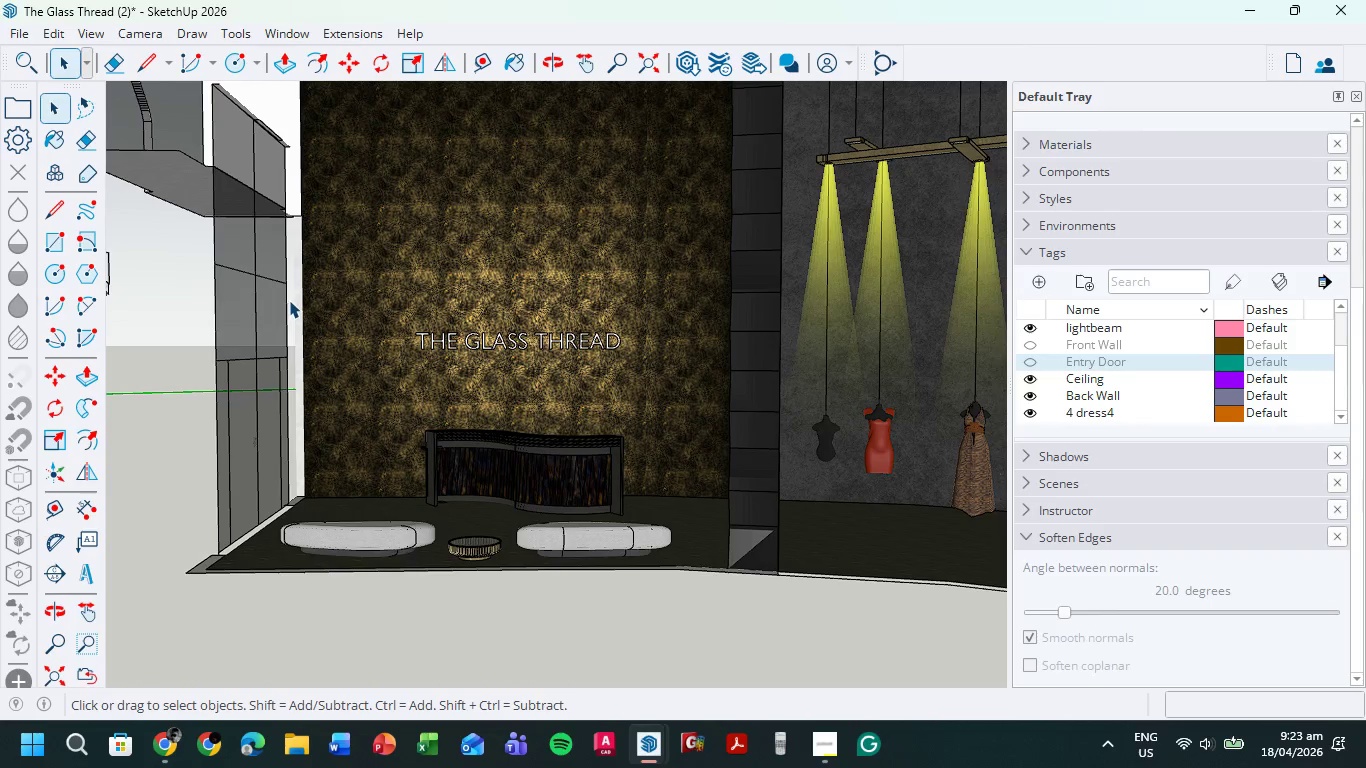 
left_click_drag(start_coordinate=[289, 300], to_coordinate=[200, 393])
 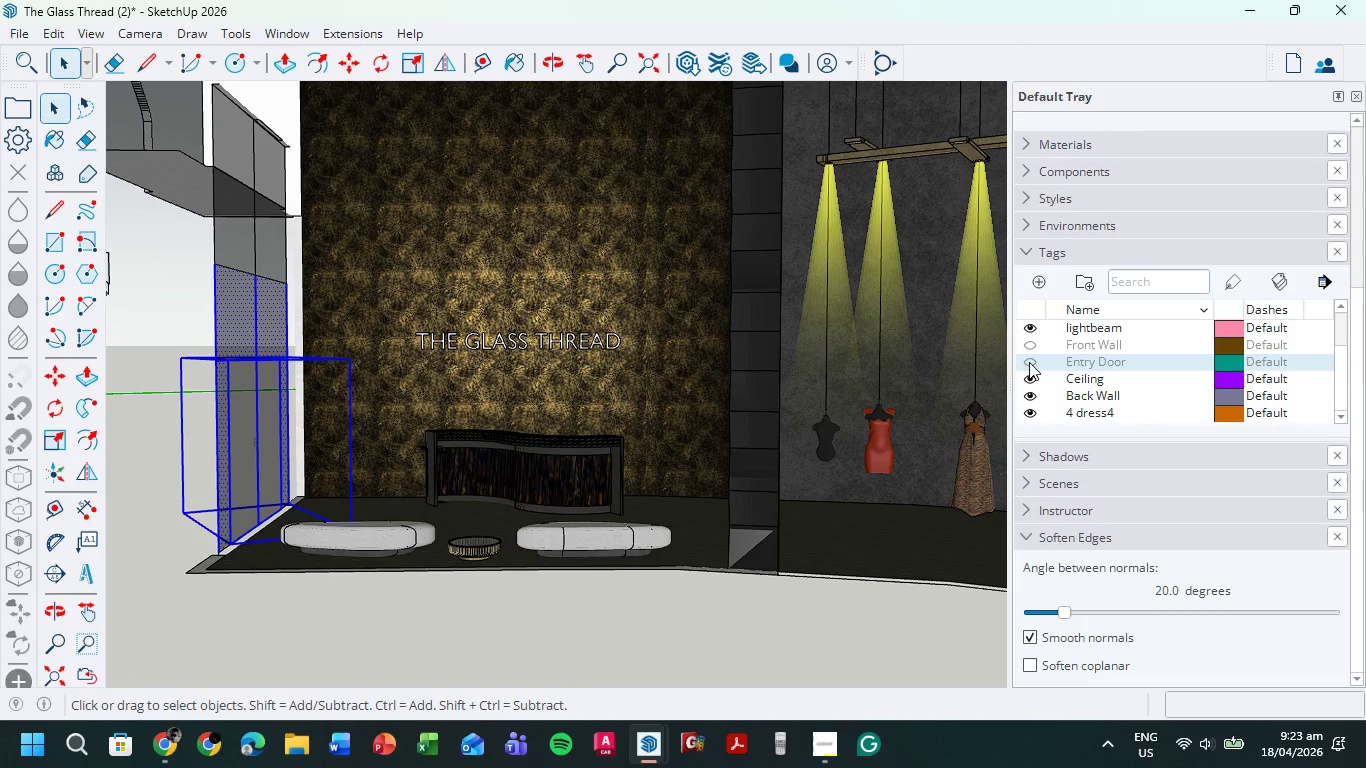 
left_click([1029, 362])
 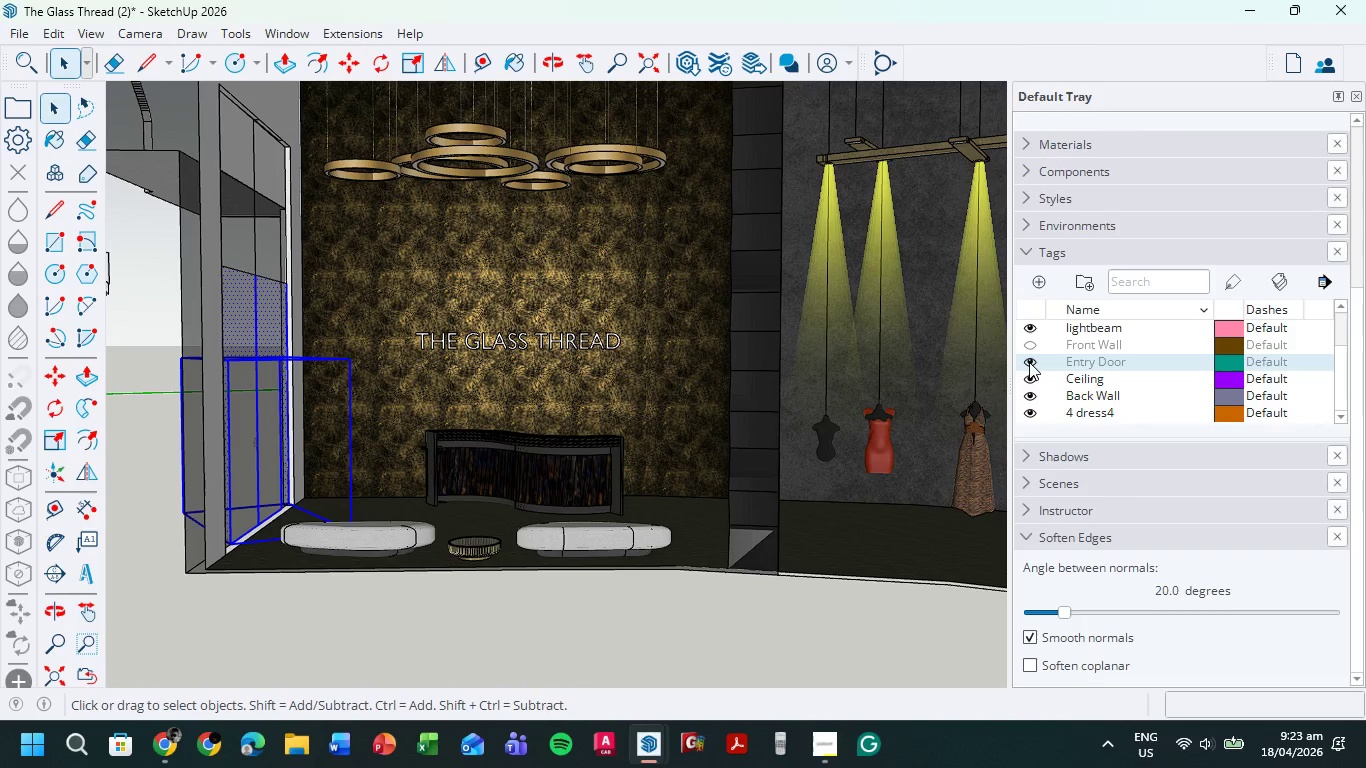 
left_click([1029, 362])
 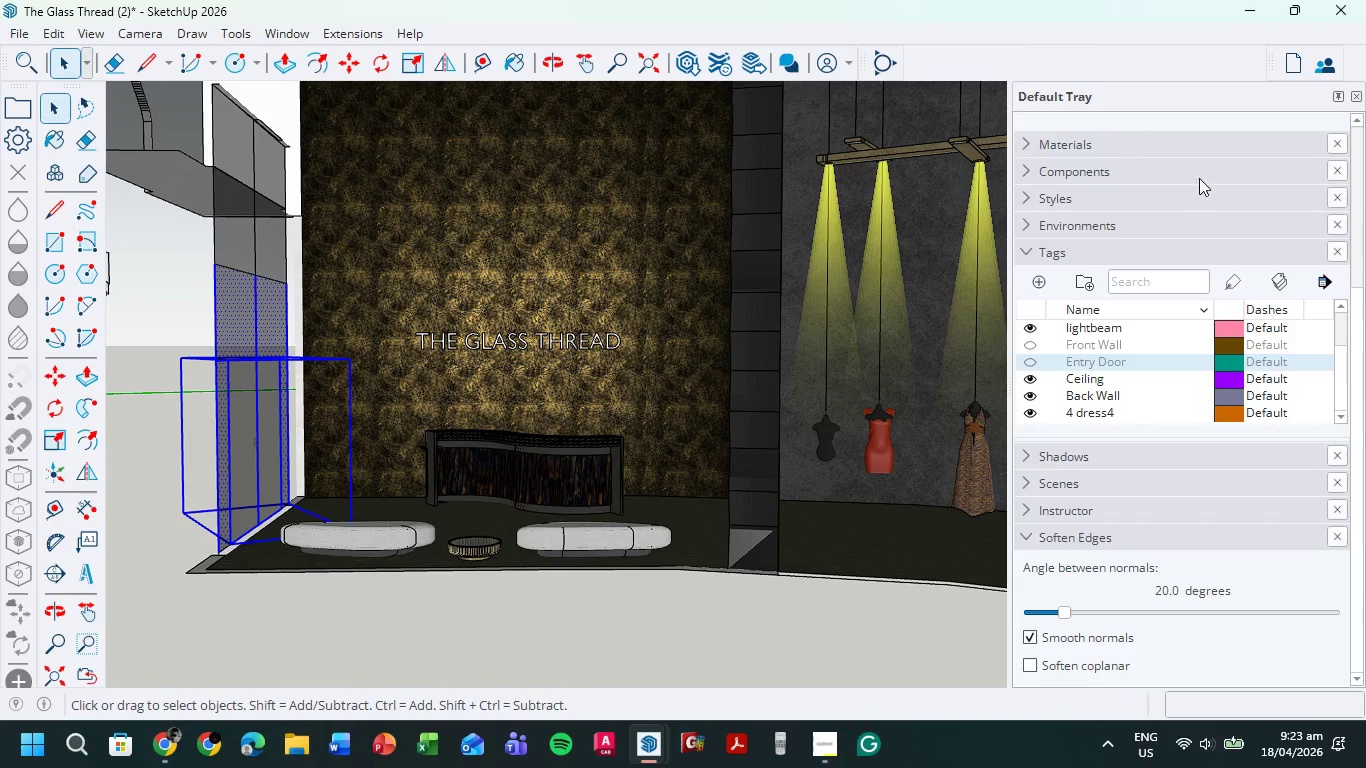 
scroll: coordinate [1200, 179], scroll_direction: up, amount: 4.0
 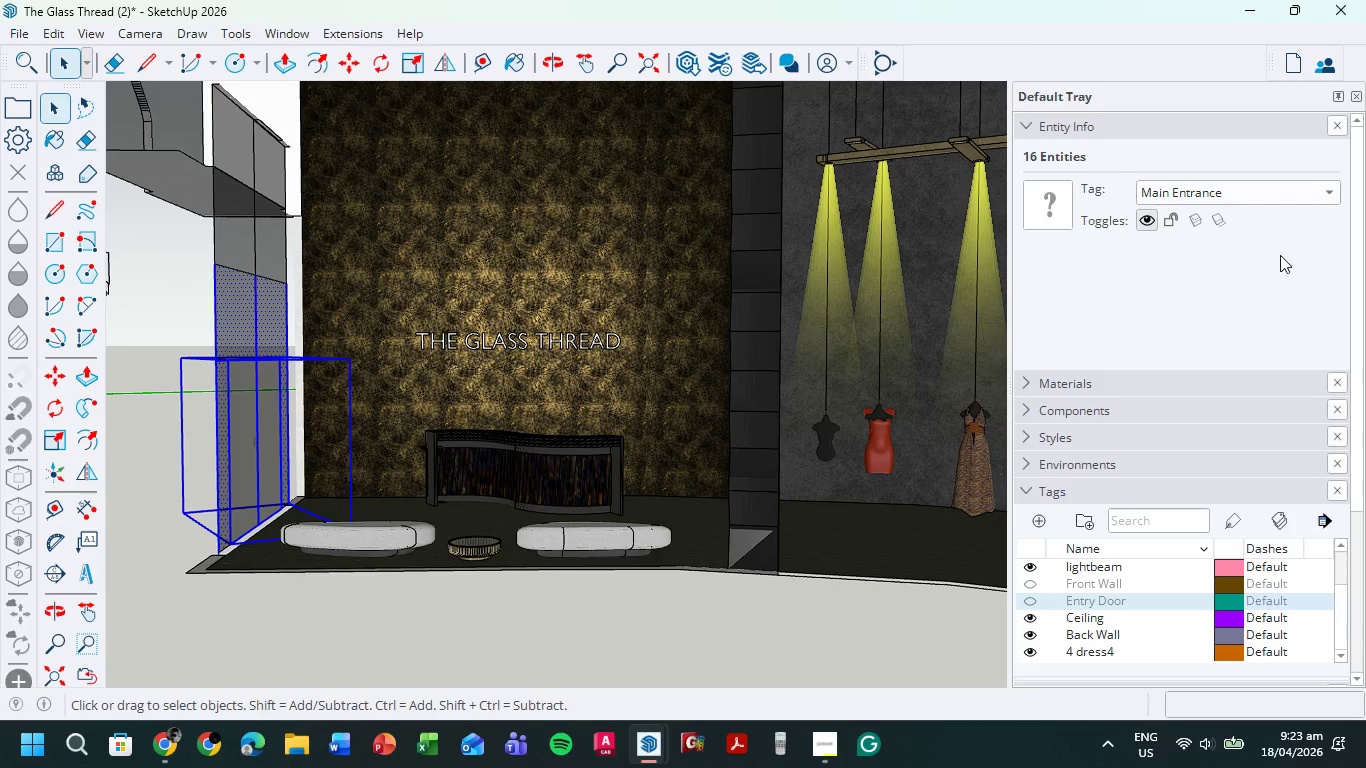 
scroll: coordinate [1133, 497], scroll_direction: down, amount: 2.0
 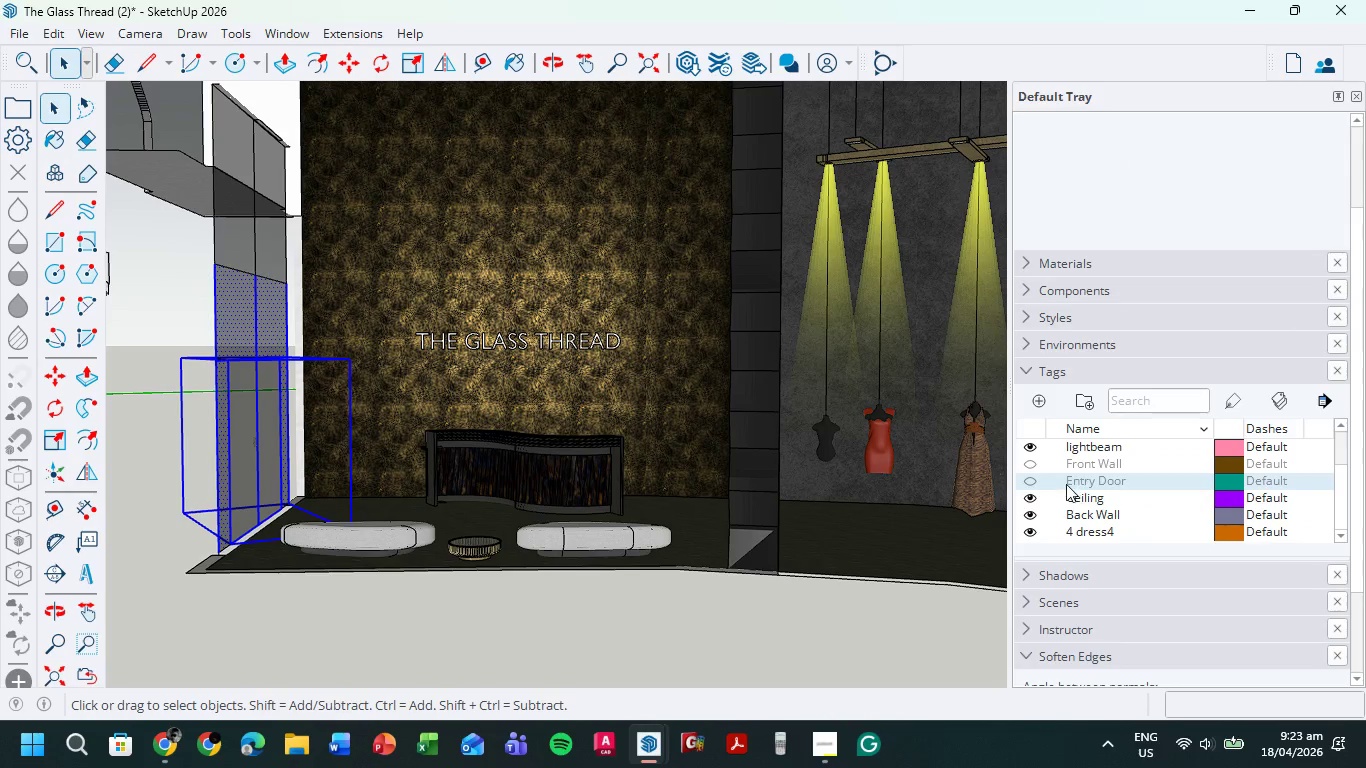 
scroll: coordinate [1066, 484], scroll_direction: up, amount: 2.0
 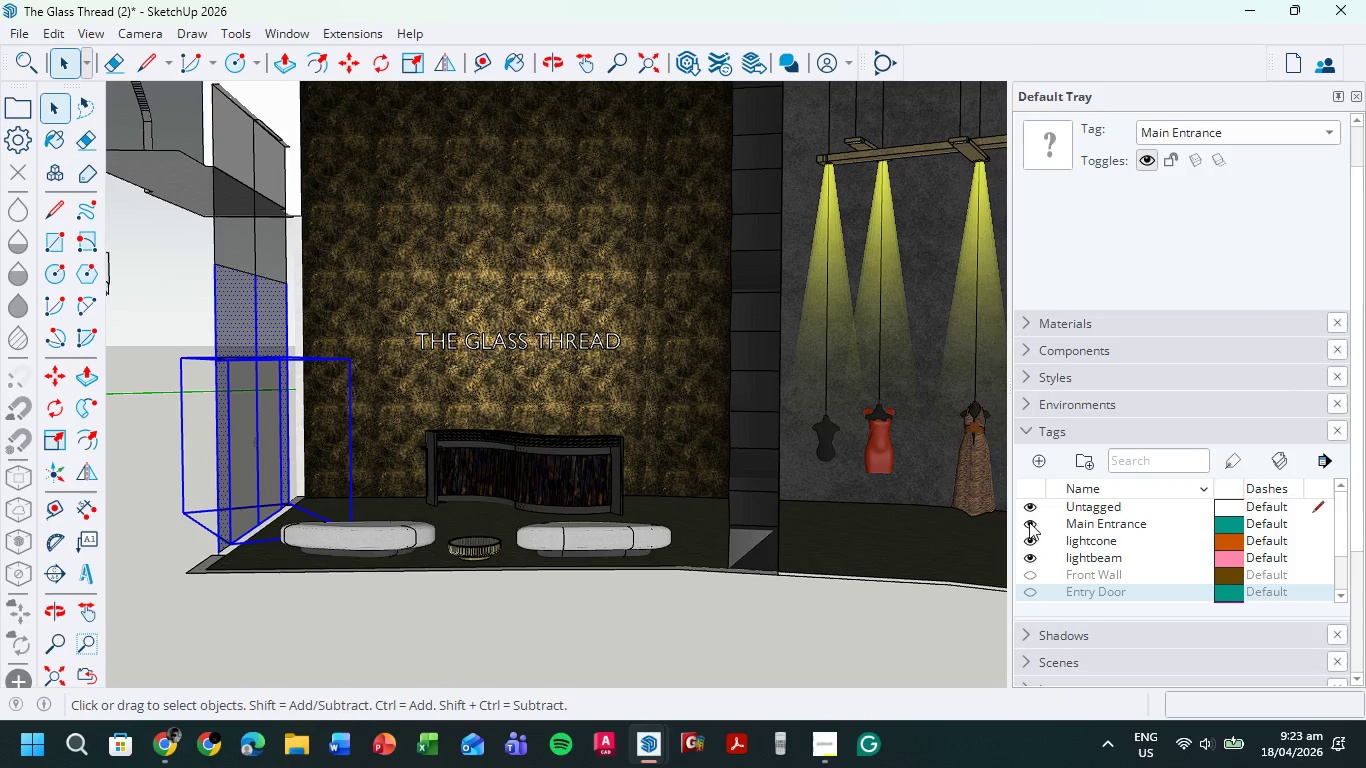 
left_click([1029, 522])
 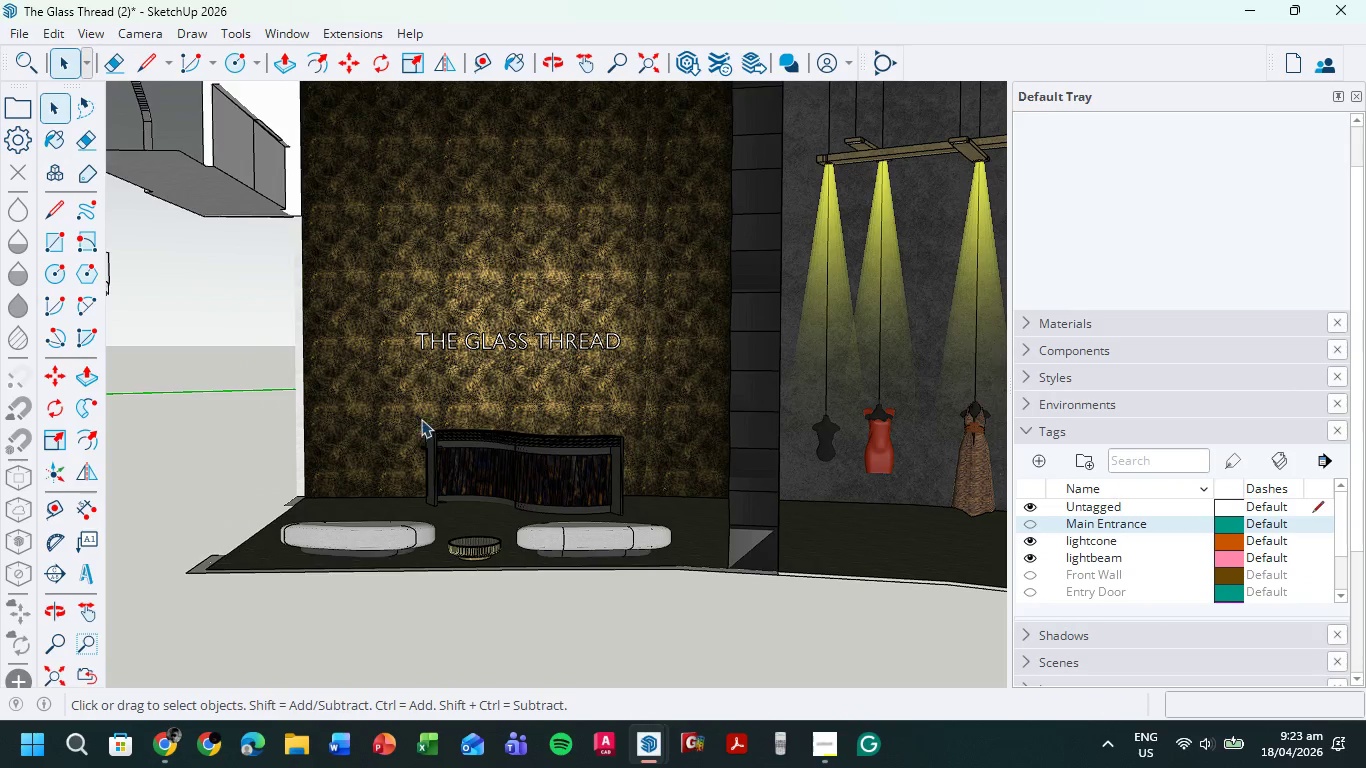 
scroll: coordinate [404, 418], scroll_direction: down, amount: 3.0
 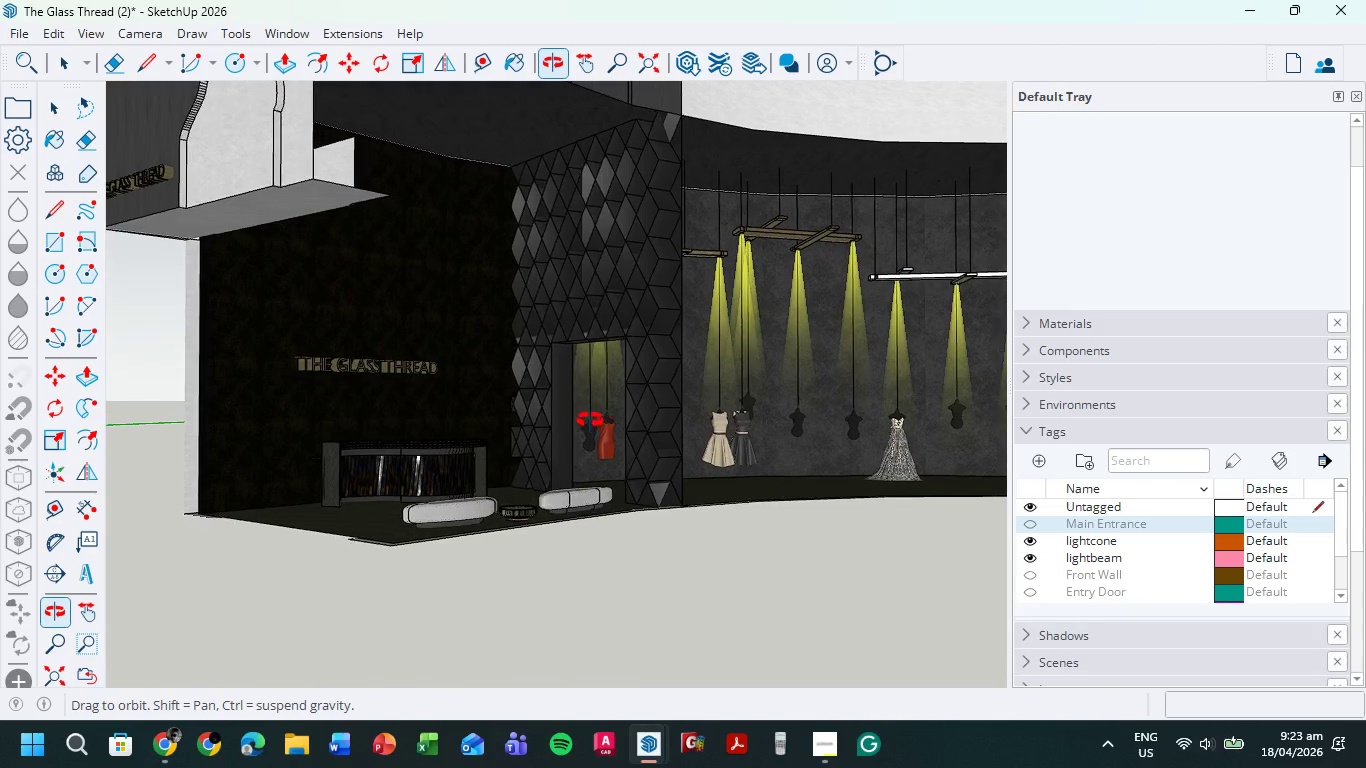 
scroll: coordinate [936, 319], scroll_direction: up, amount: 21.0
 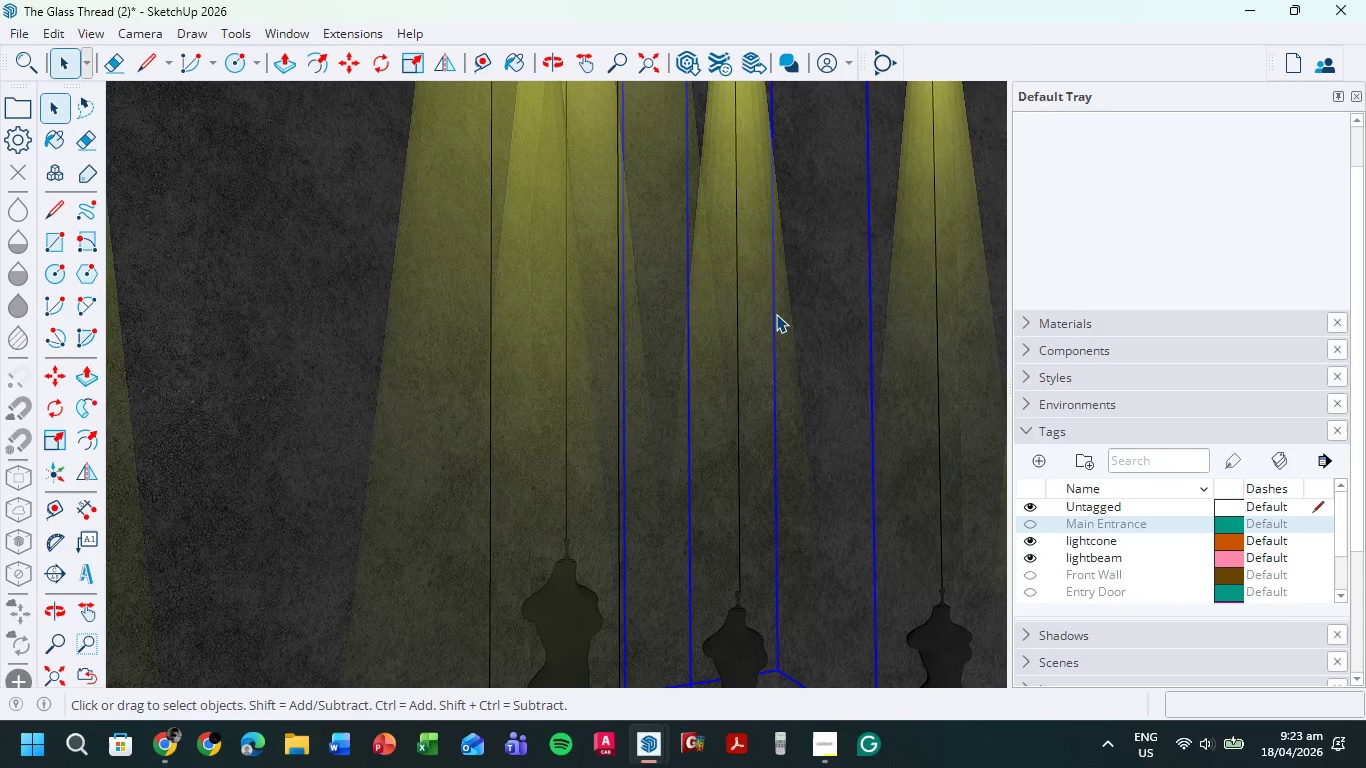 
double_click([771, 314])
 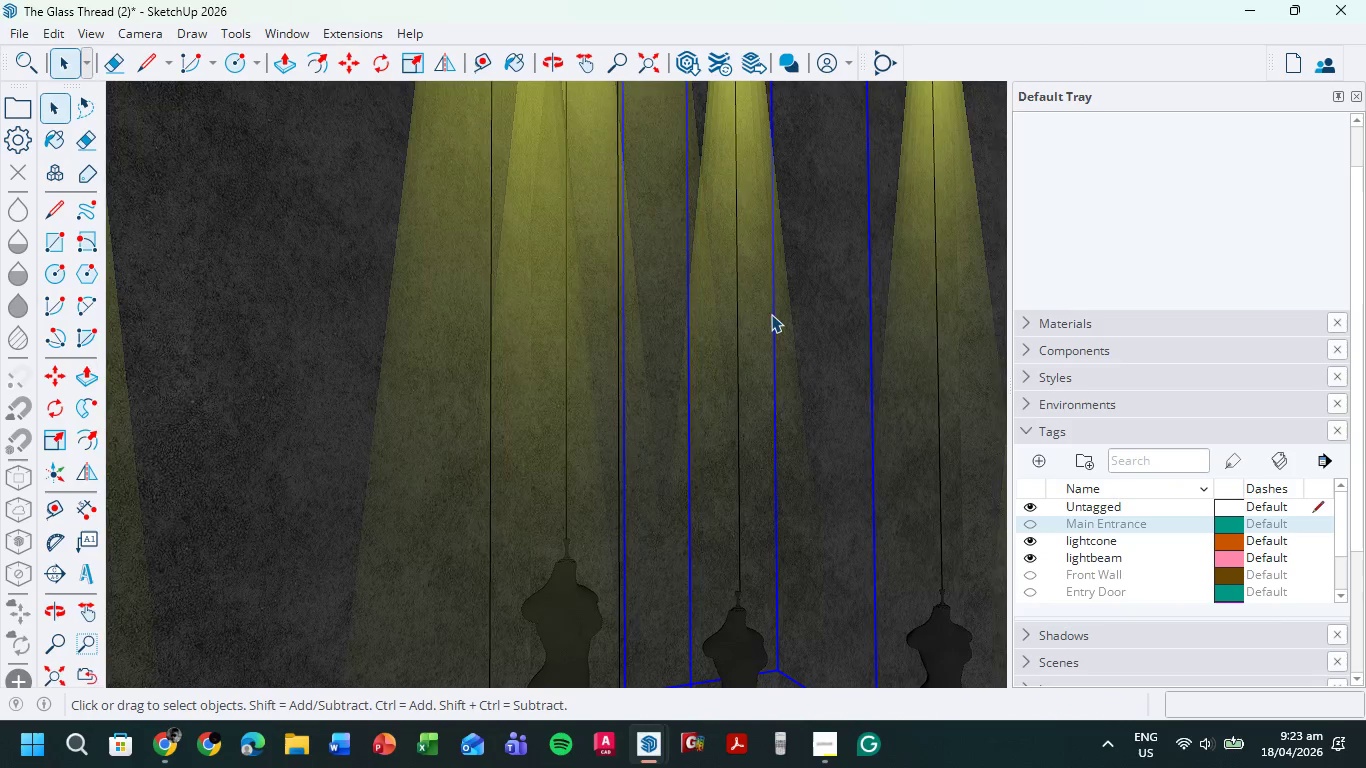 
triple_click([771, 314])
 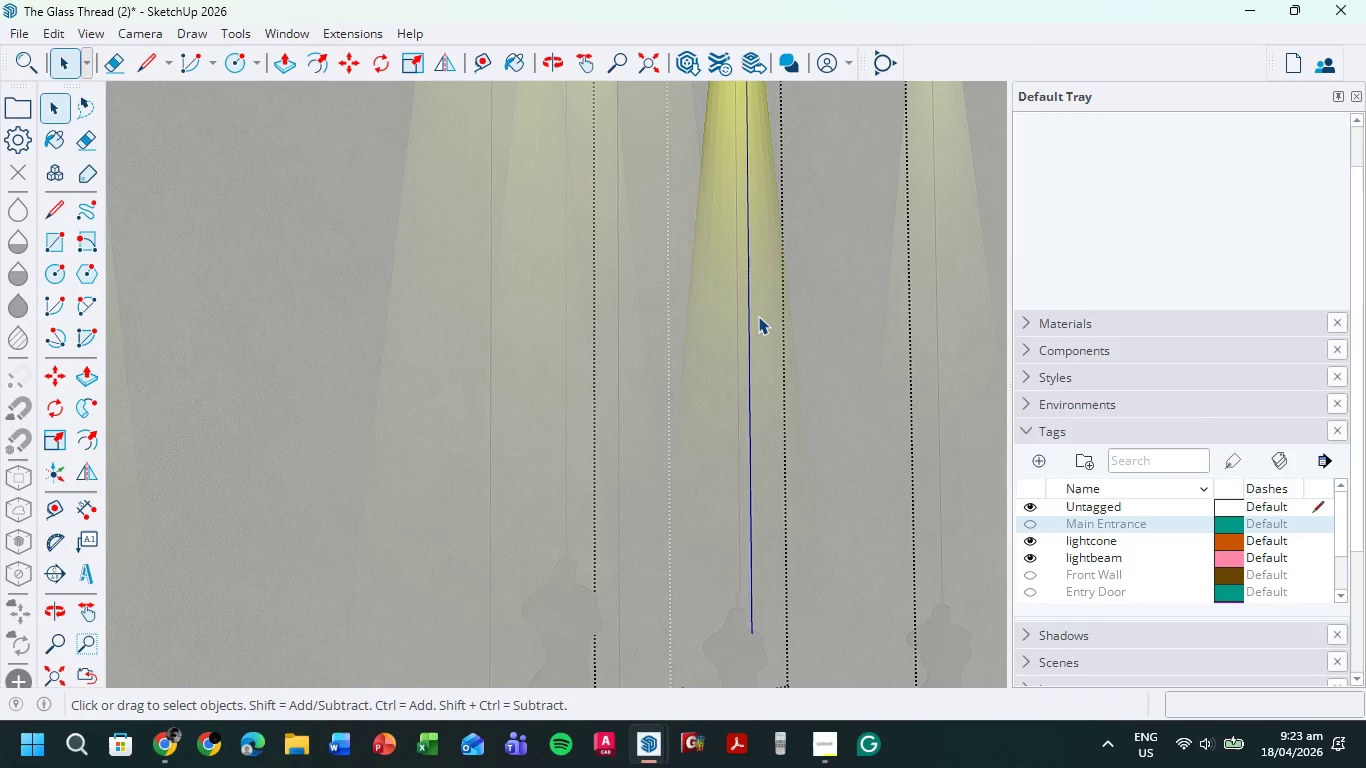 
left_click([753, 308])
 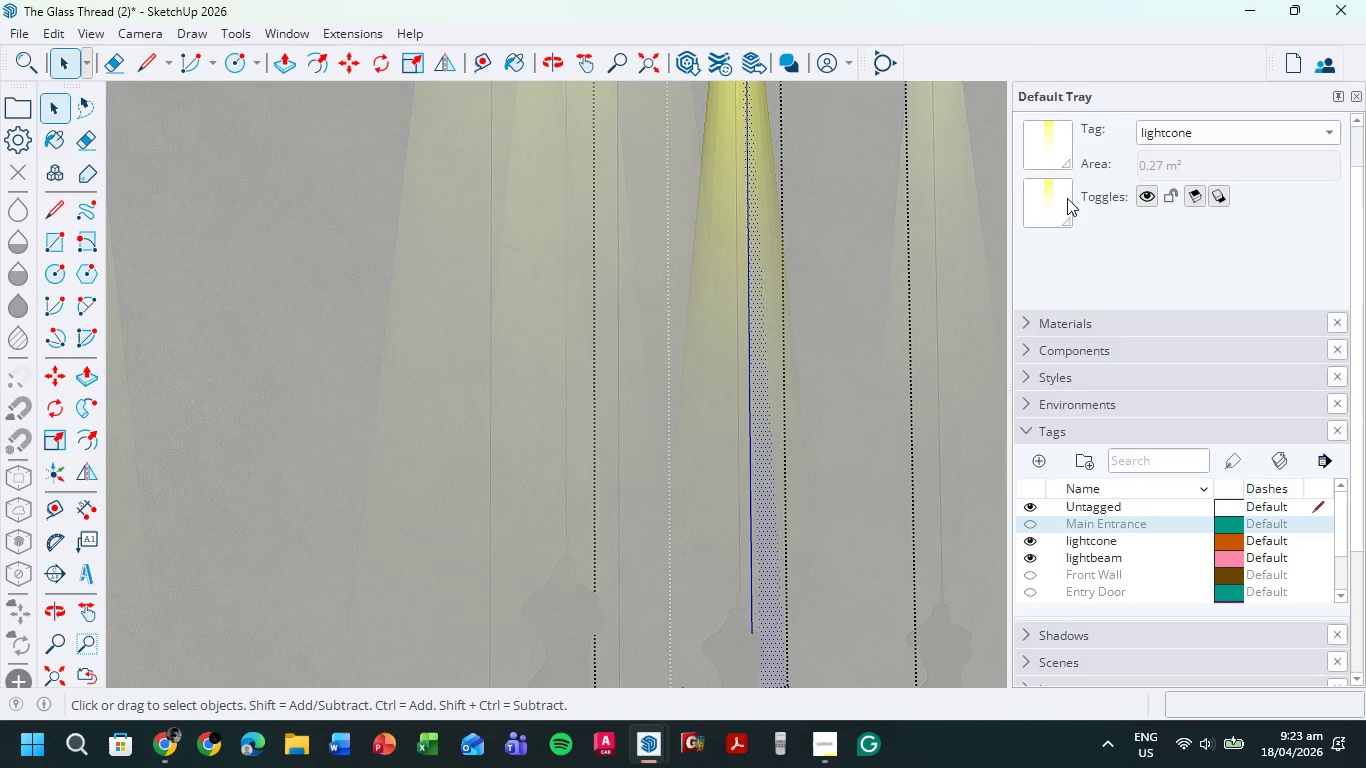 
left_click([1043, 131])
 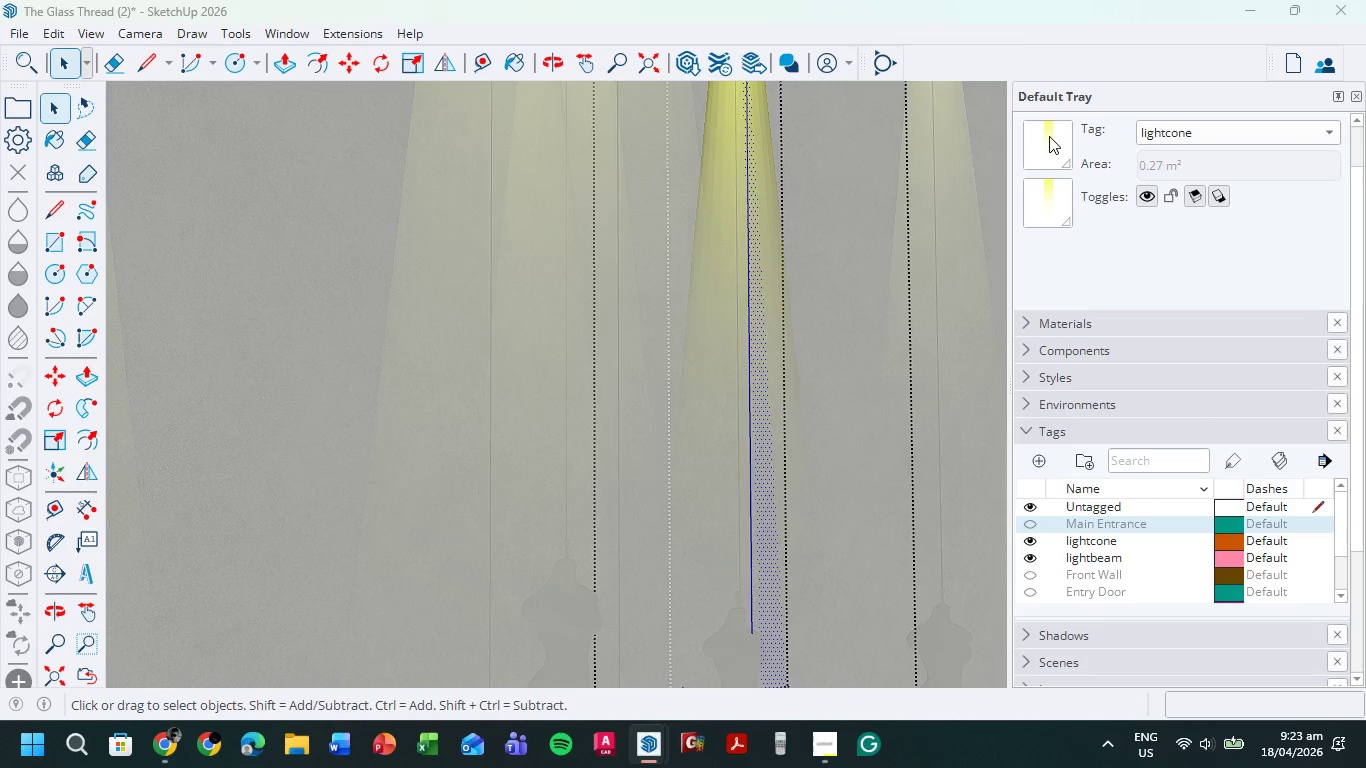 
left_click([1050, 137])
 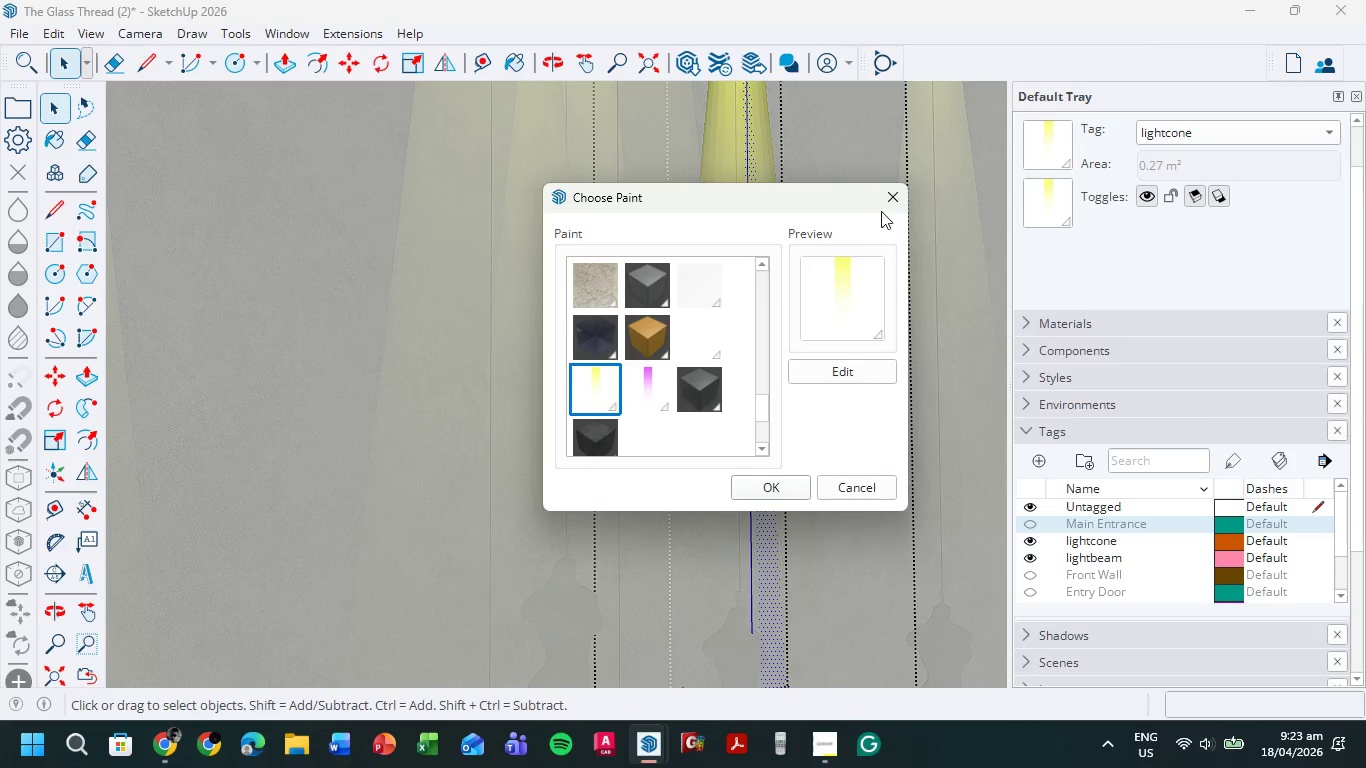 
left_click([890, 201])
 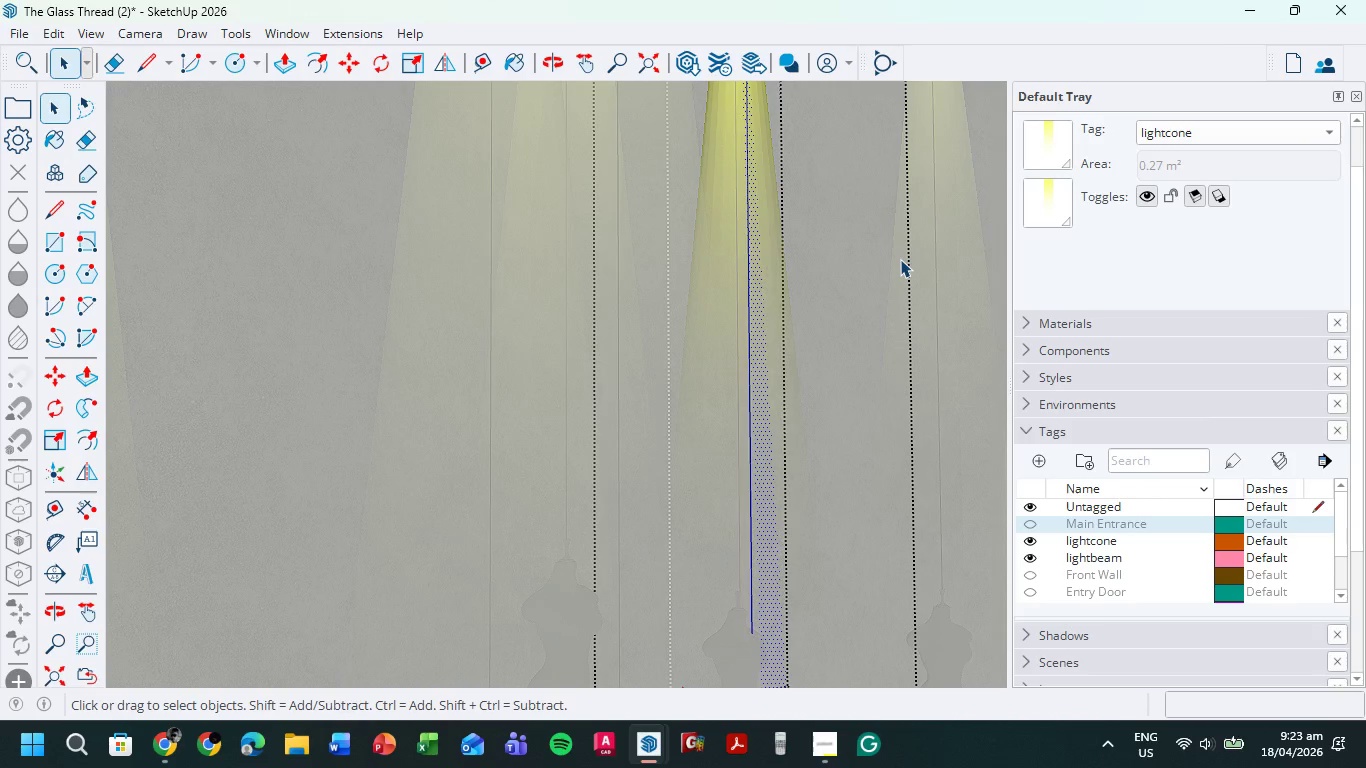 
key(Control+C)
 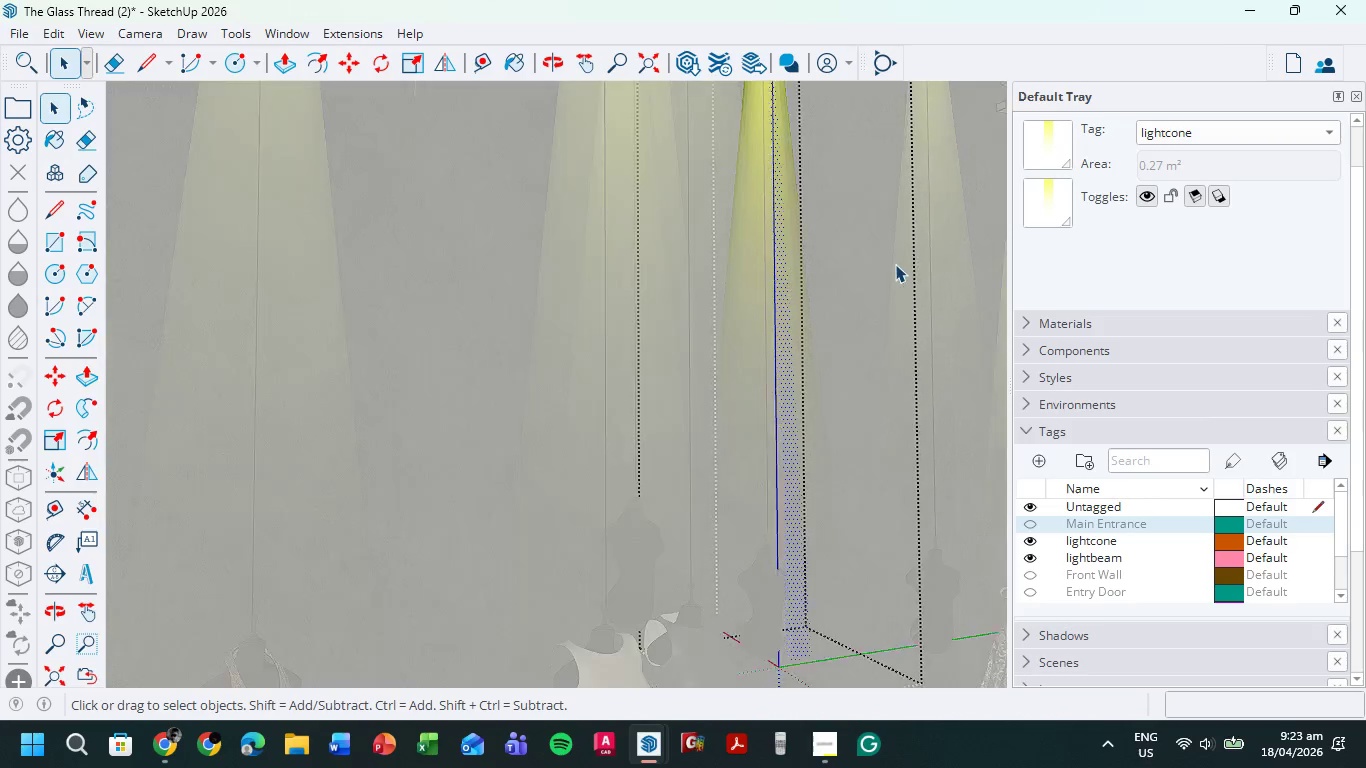 
scroll: coordinate [527, 294], scroll_direction: down, amount: 17.0
 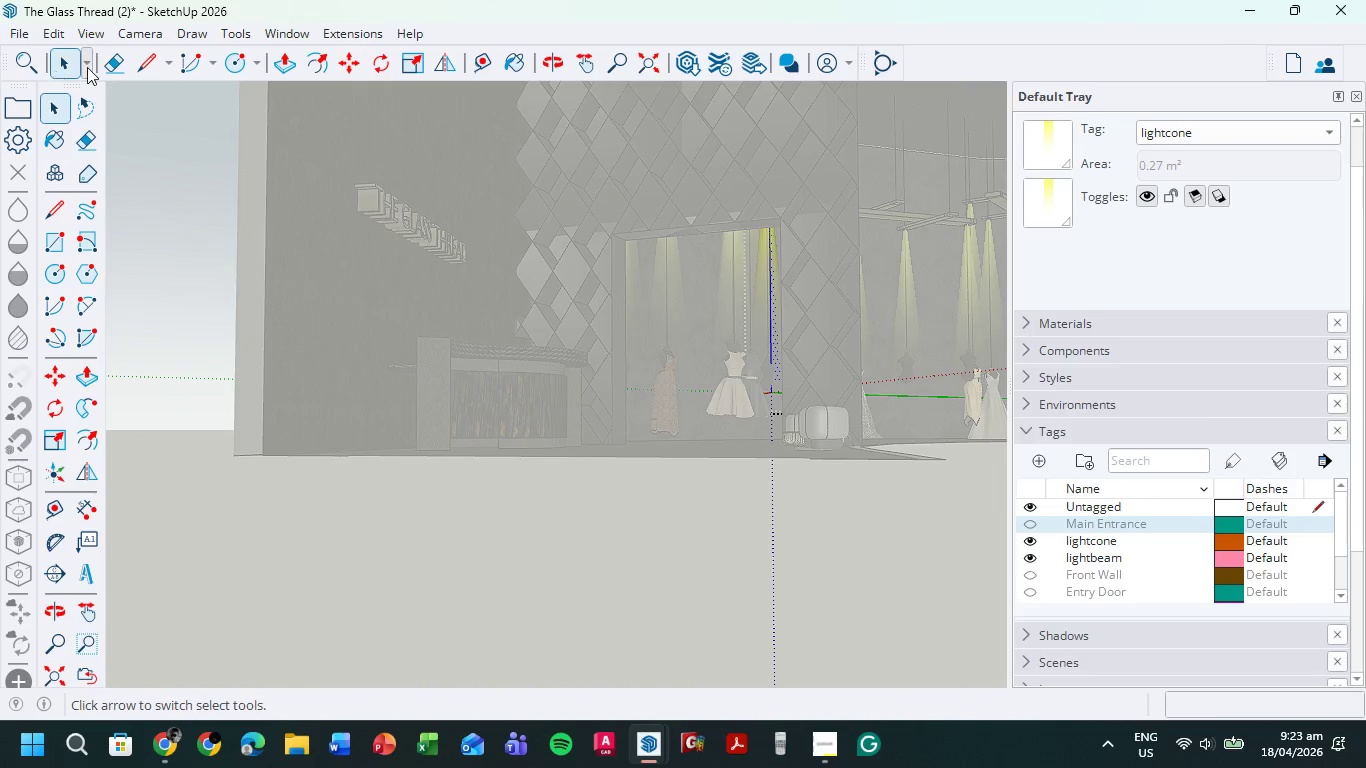 
left_click([88, 67])
 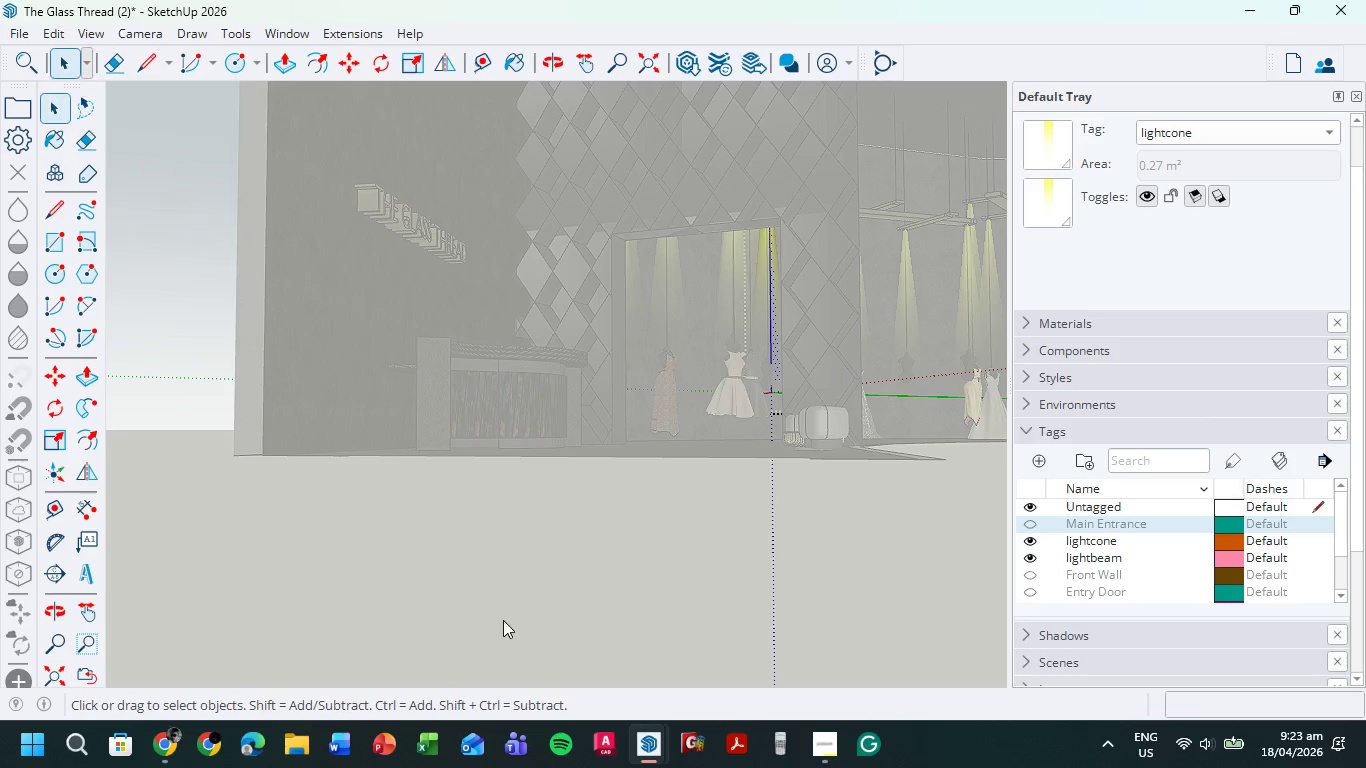 
double_click([503, 620])
 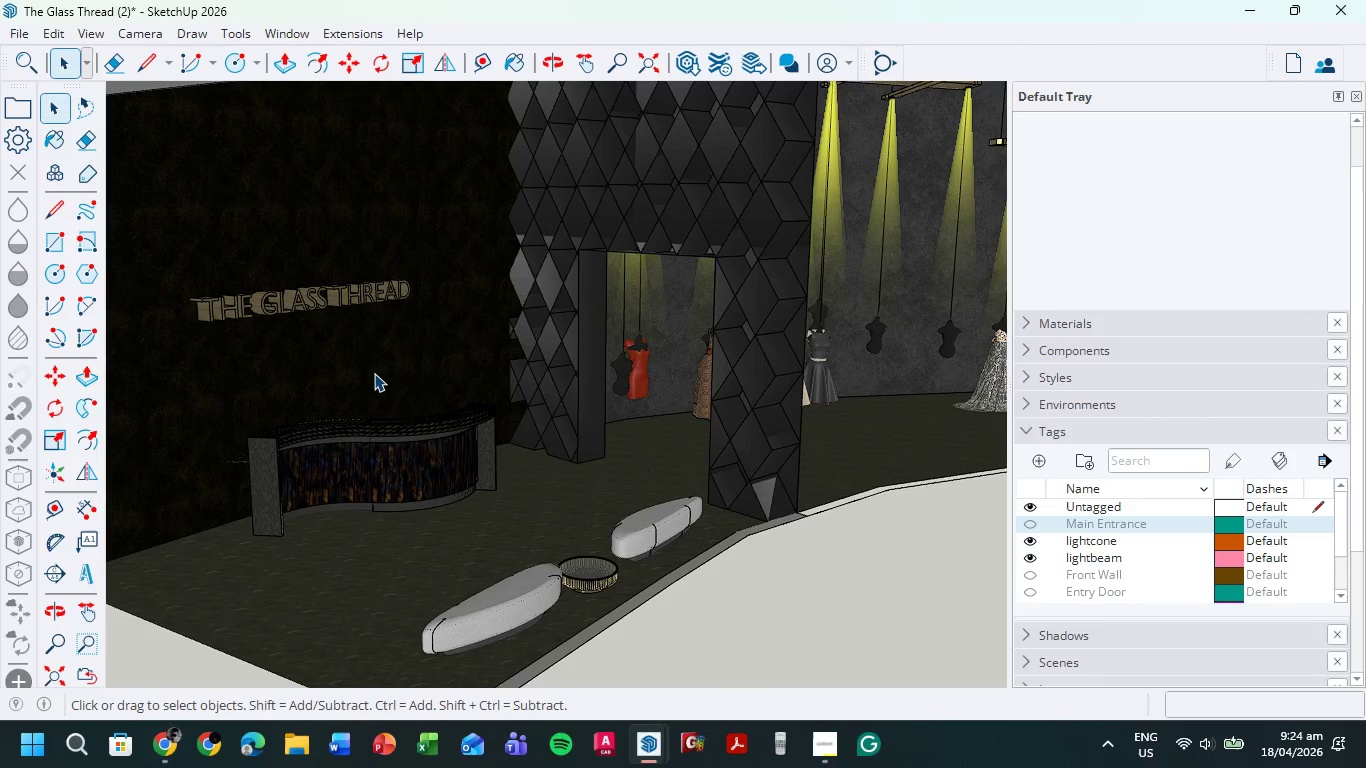 
hold_key(key=ShiftLeft, duration=0.53)
 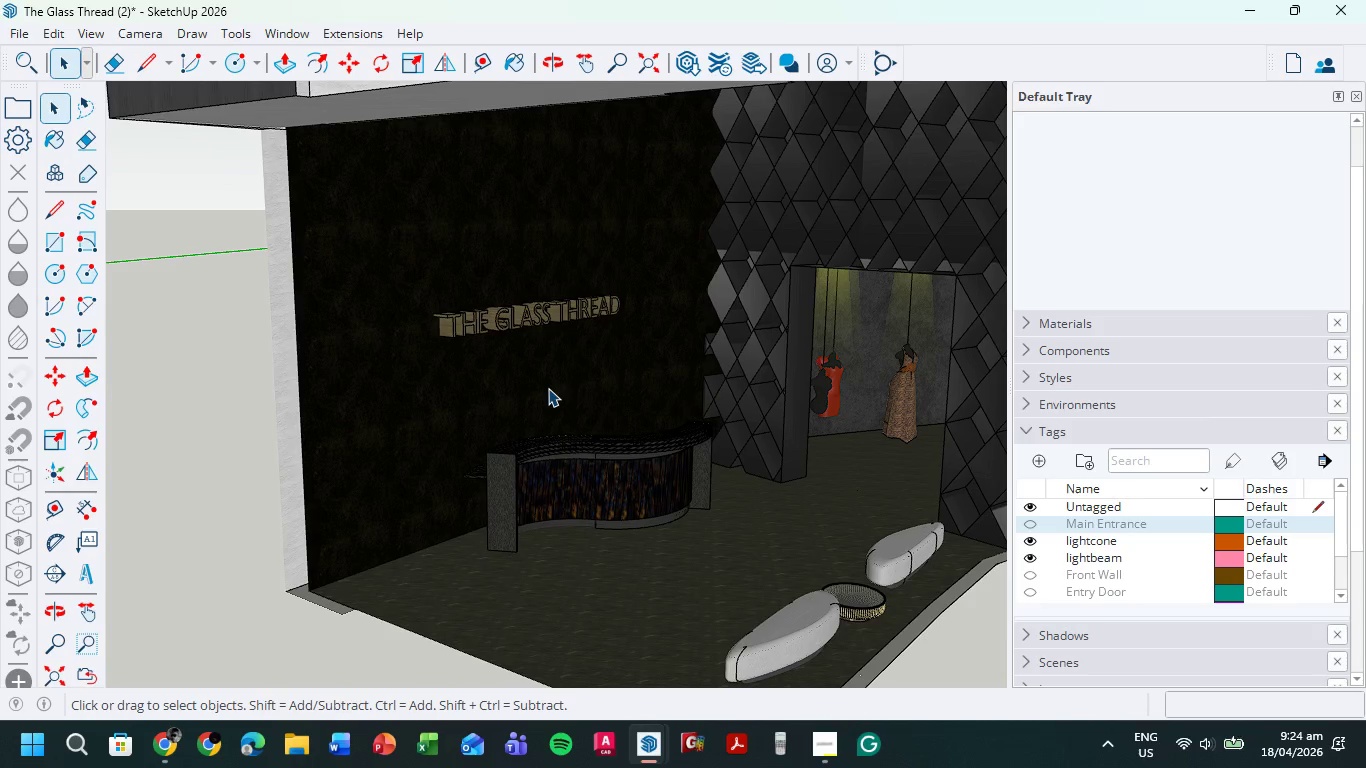 
wait(14.31)
 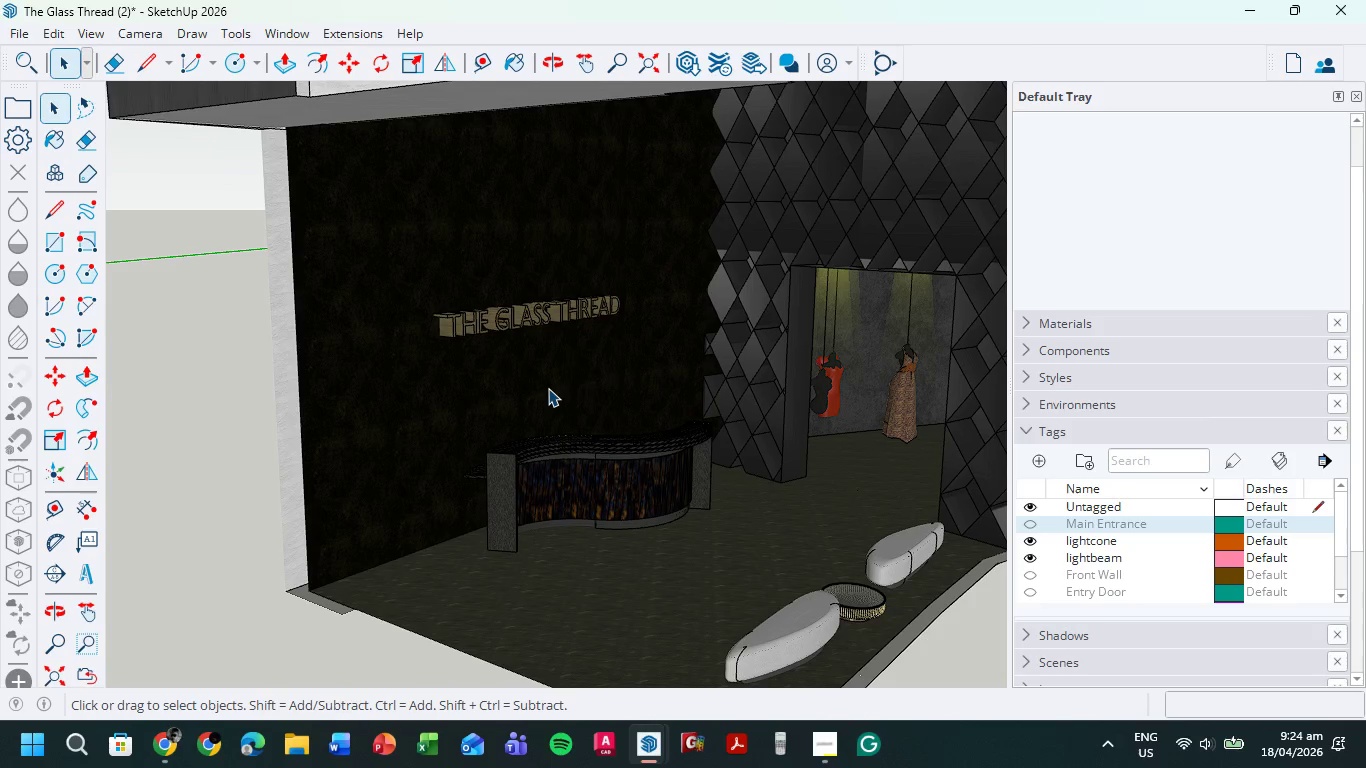 
key(Control+V)
 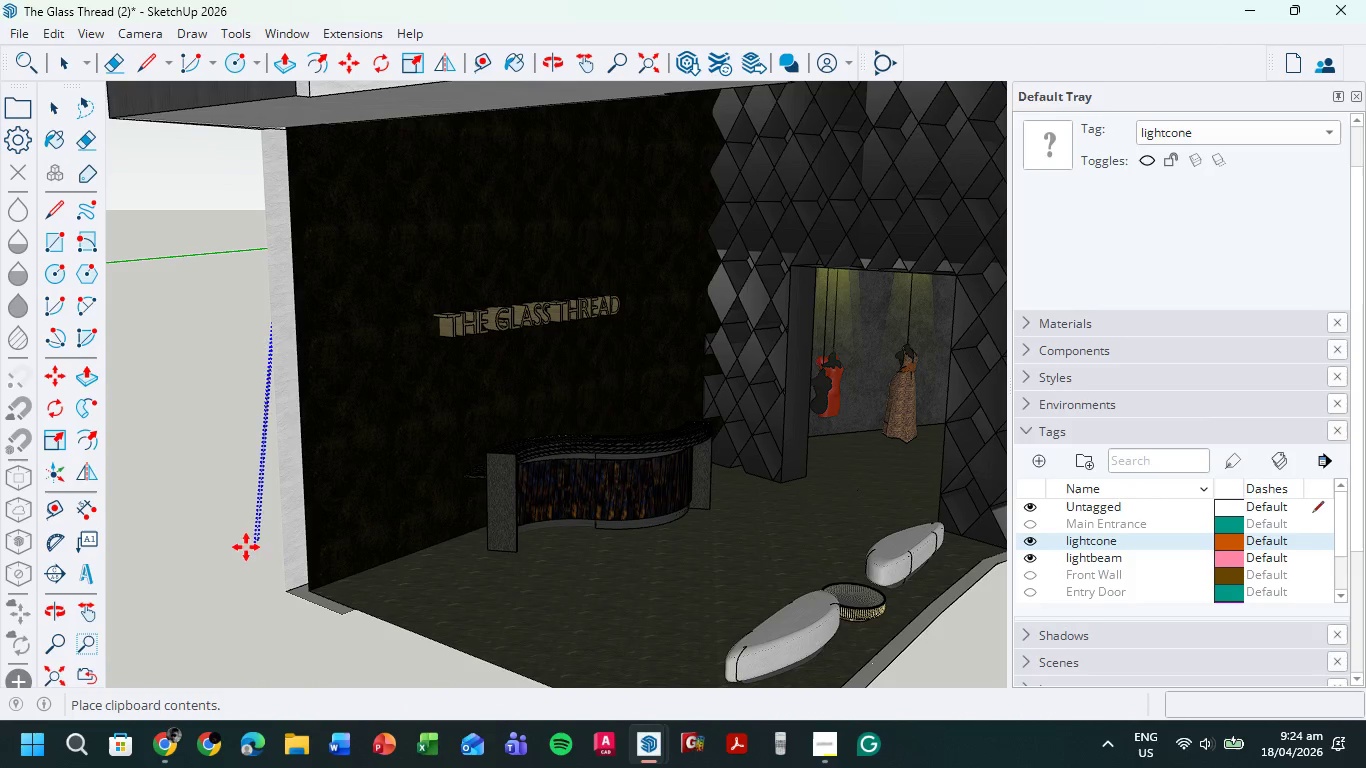 
left_click([430, 567])
 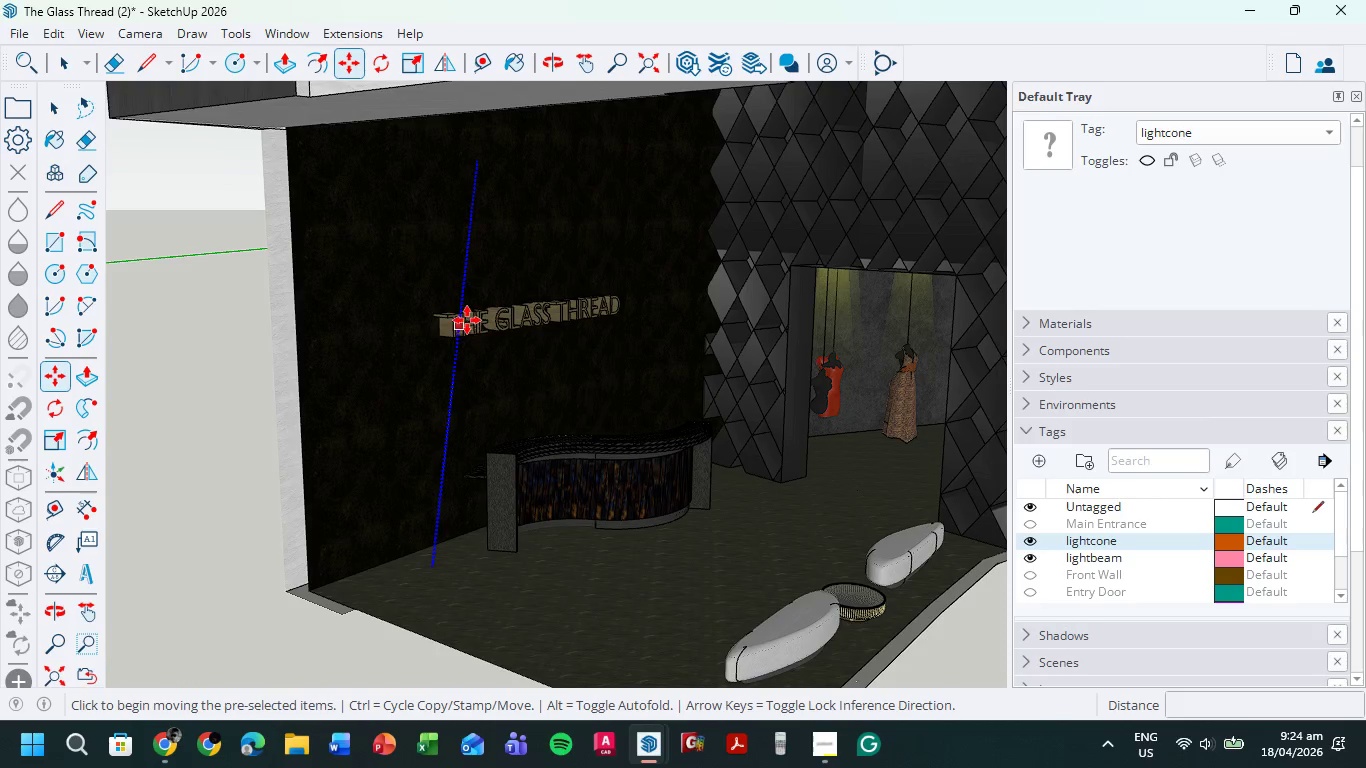 
scroll: coordinate [466, 302], scroll_direction: up, amount: 11.0
 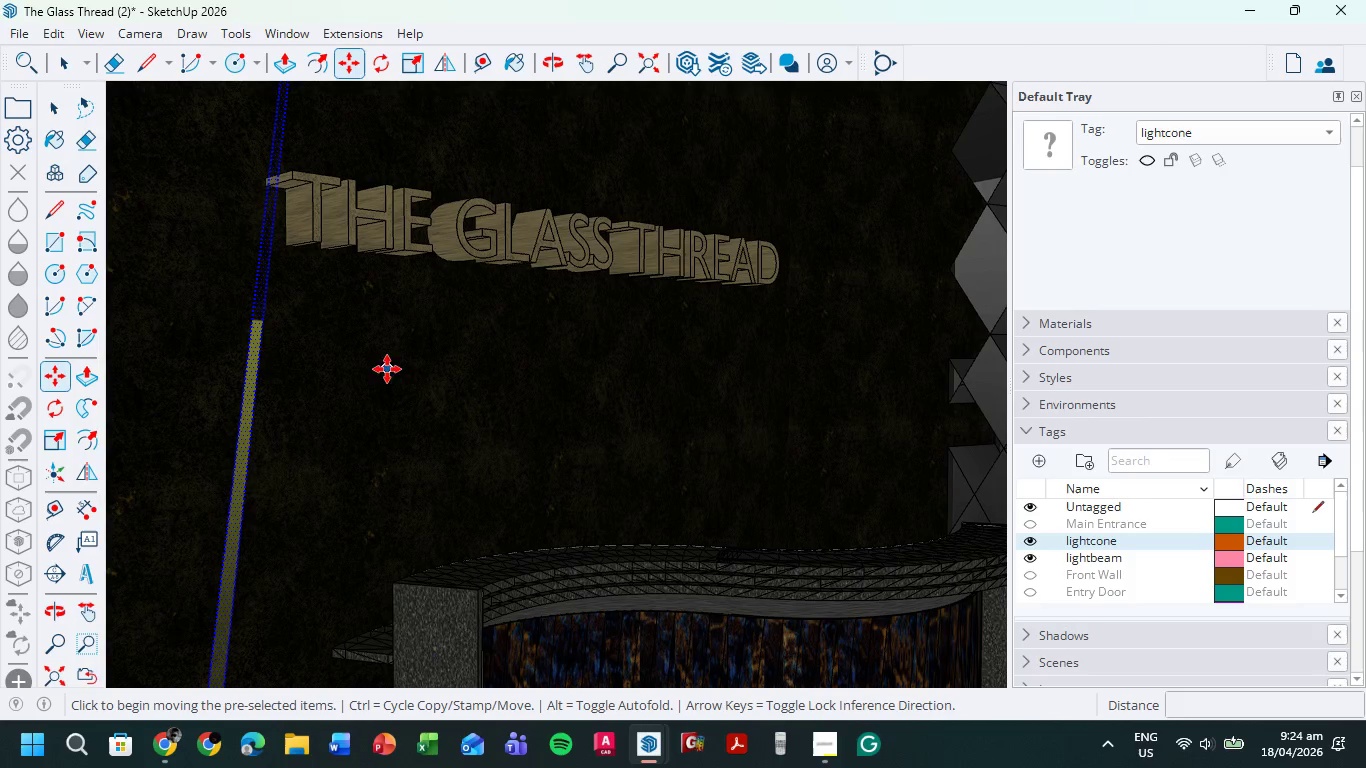 
scroll: coordinate [396, 395], scroll_direction: down, amount: 4.0
 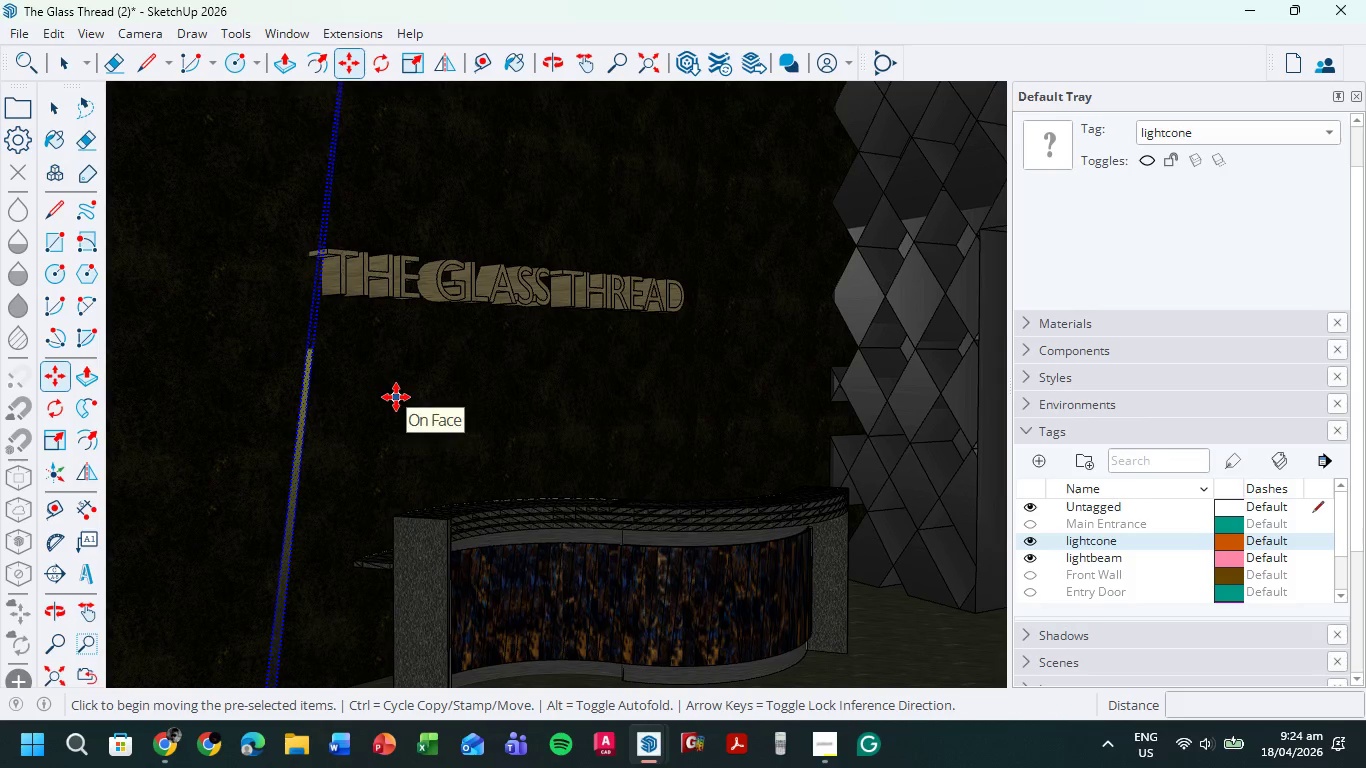 
key(S)
 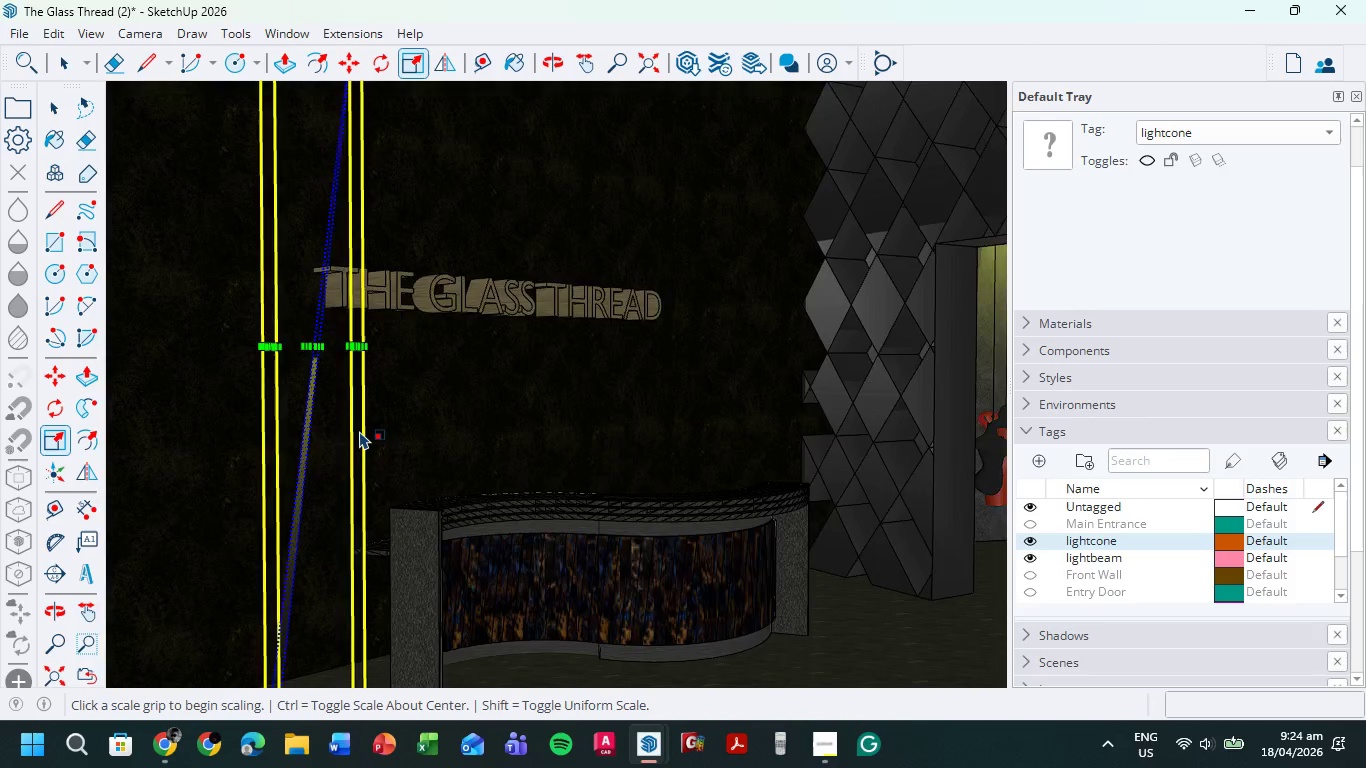 
scroll: coordinate [359, 431], scroll_direction: down, amount: 4.0
 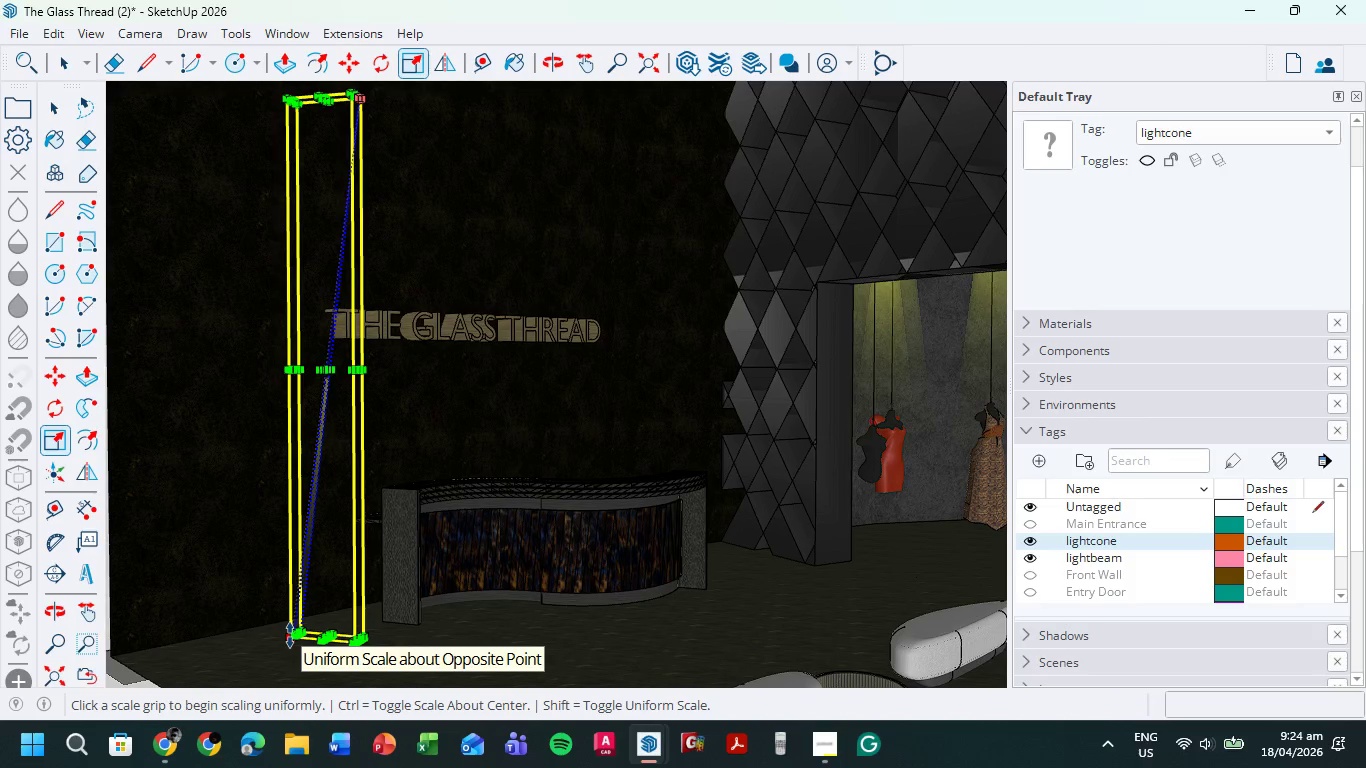 
left_click([290, 635])
 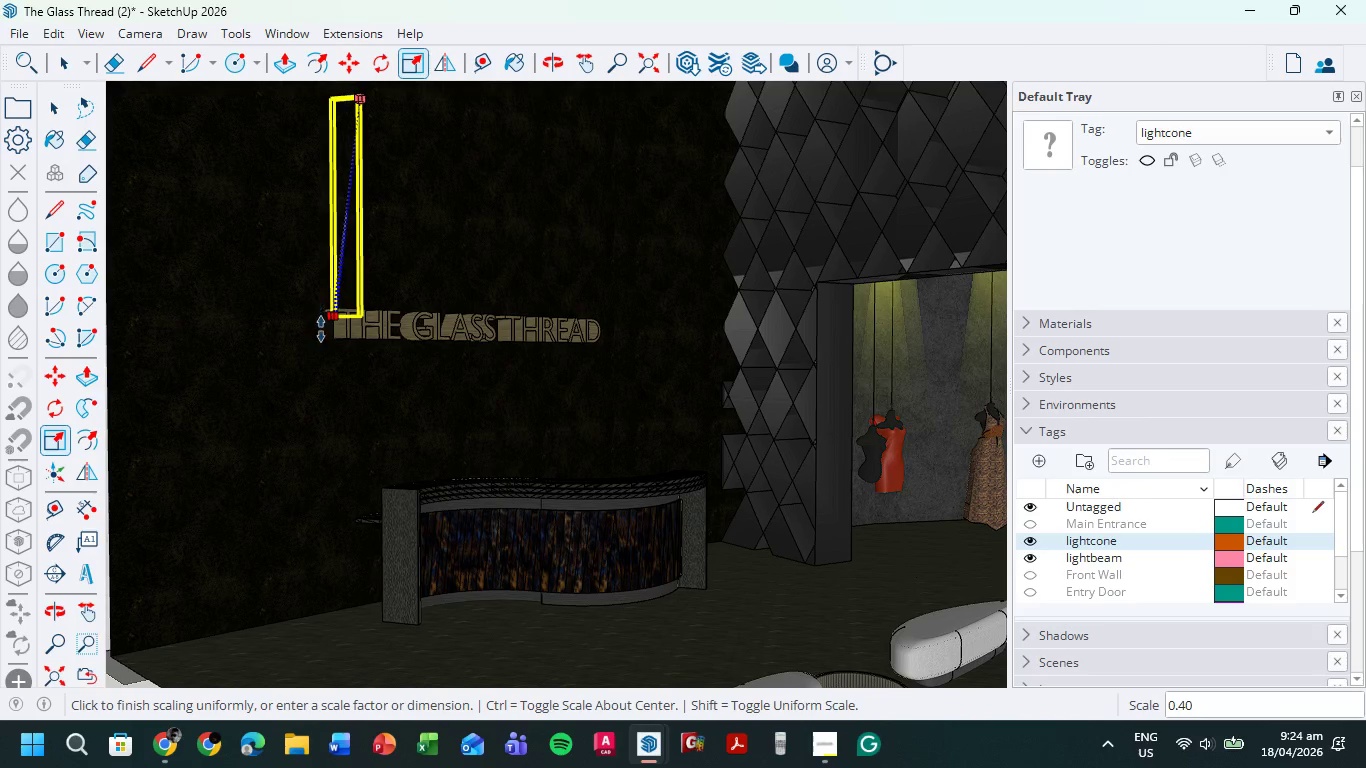 
left_click([327, 345])
 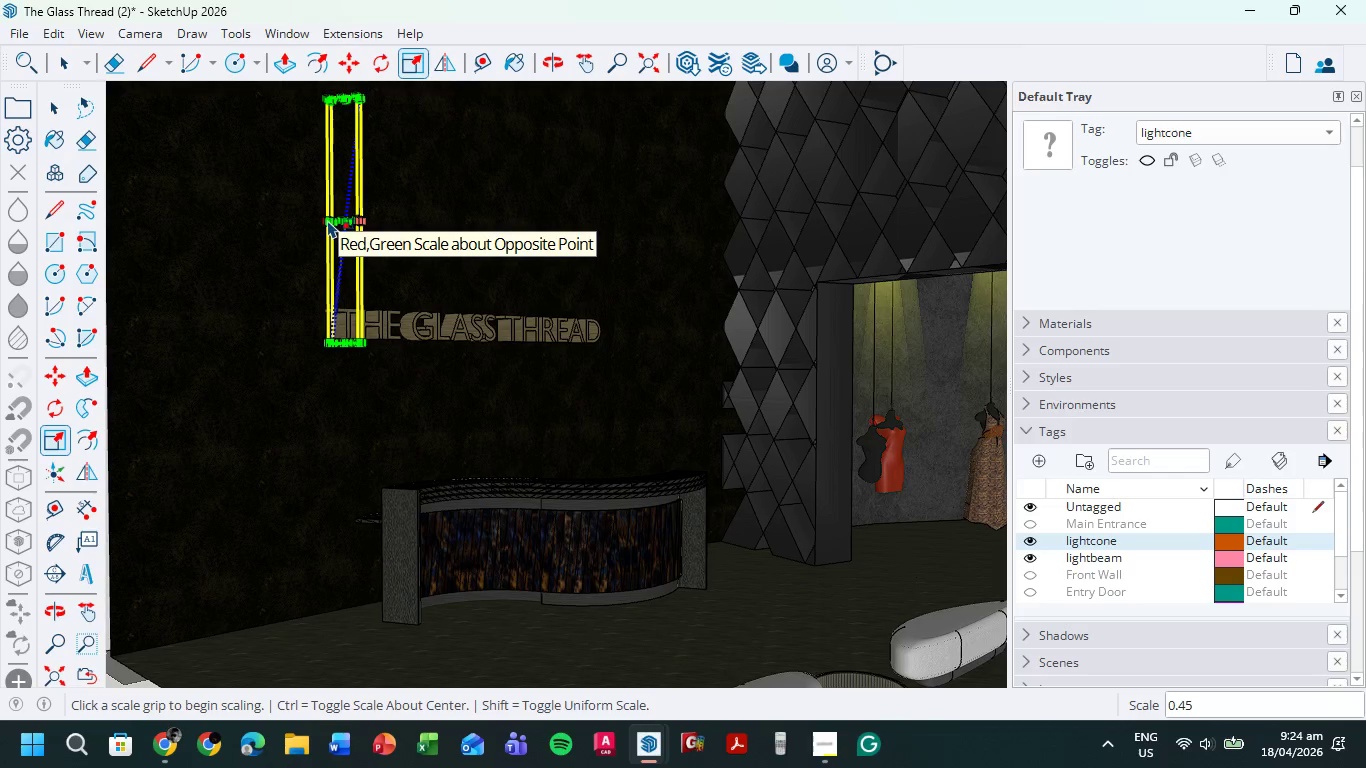 
left_click([327, 220])
 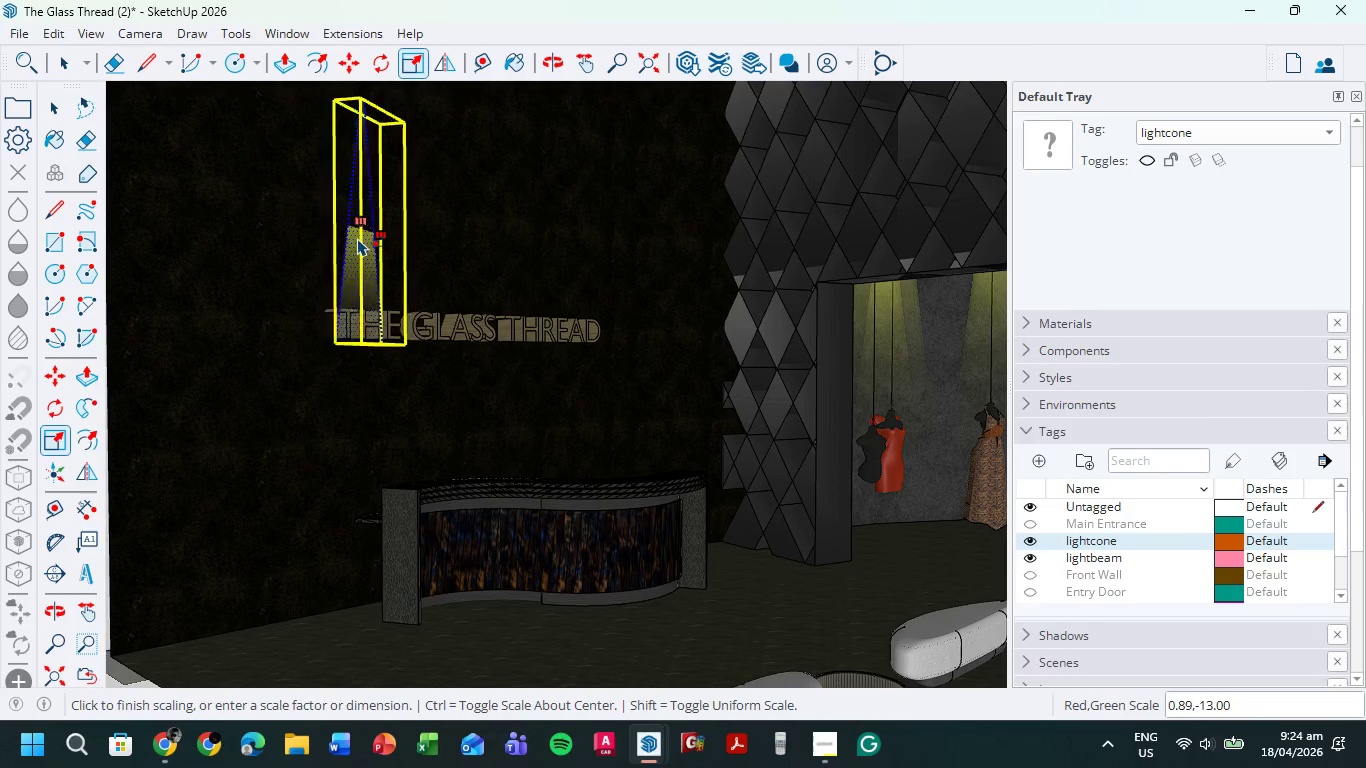 
left_click([357, 238])
 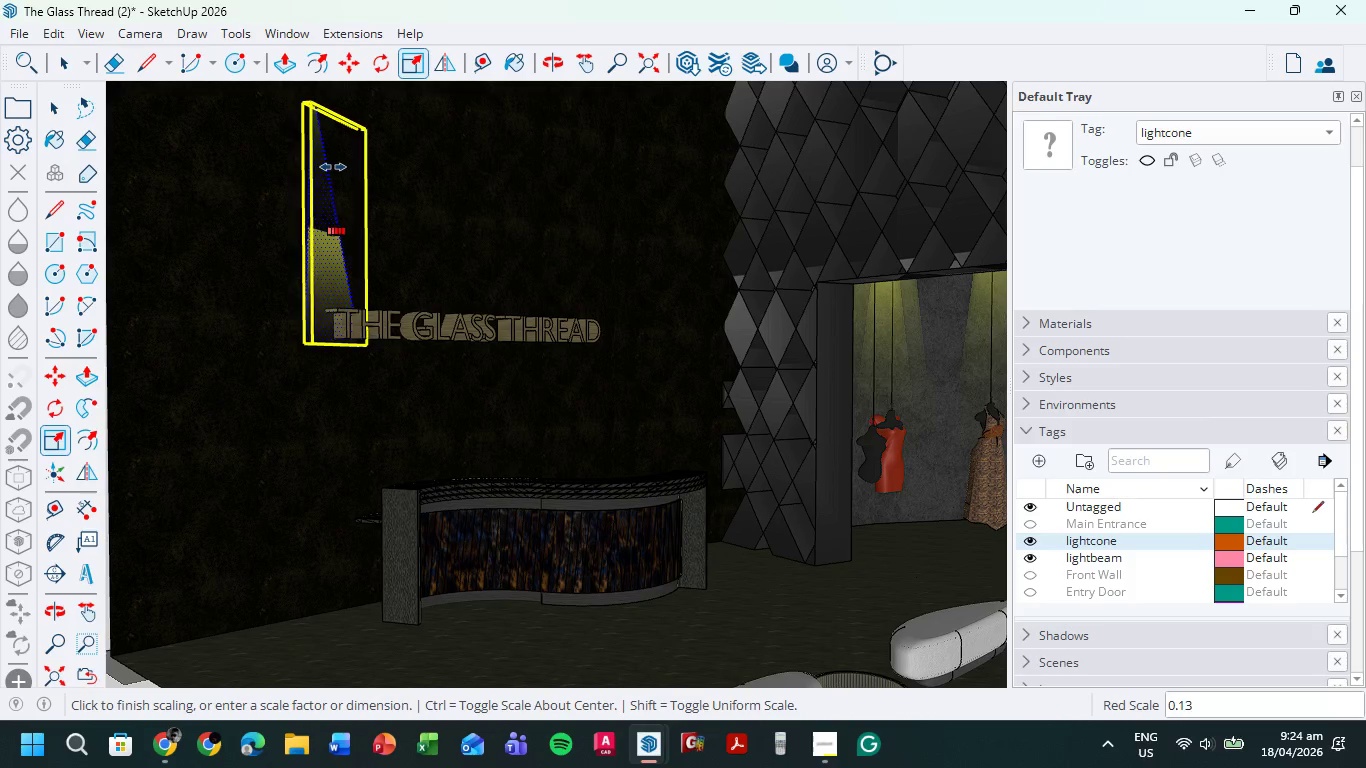 
left_click([346, 169])
 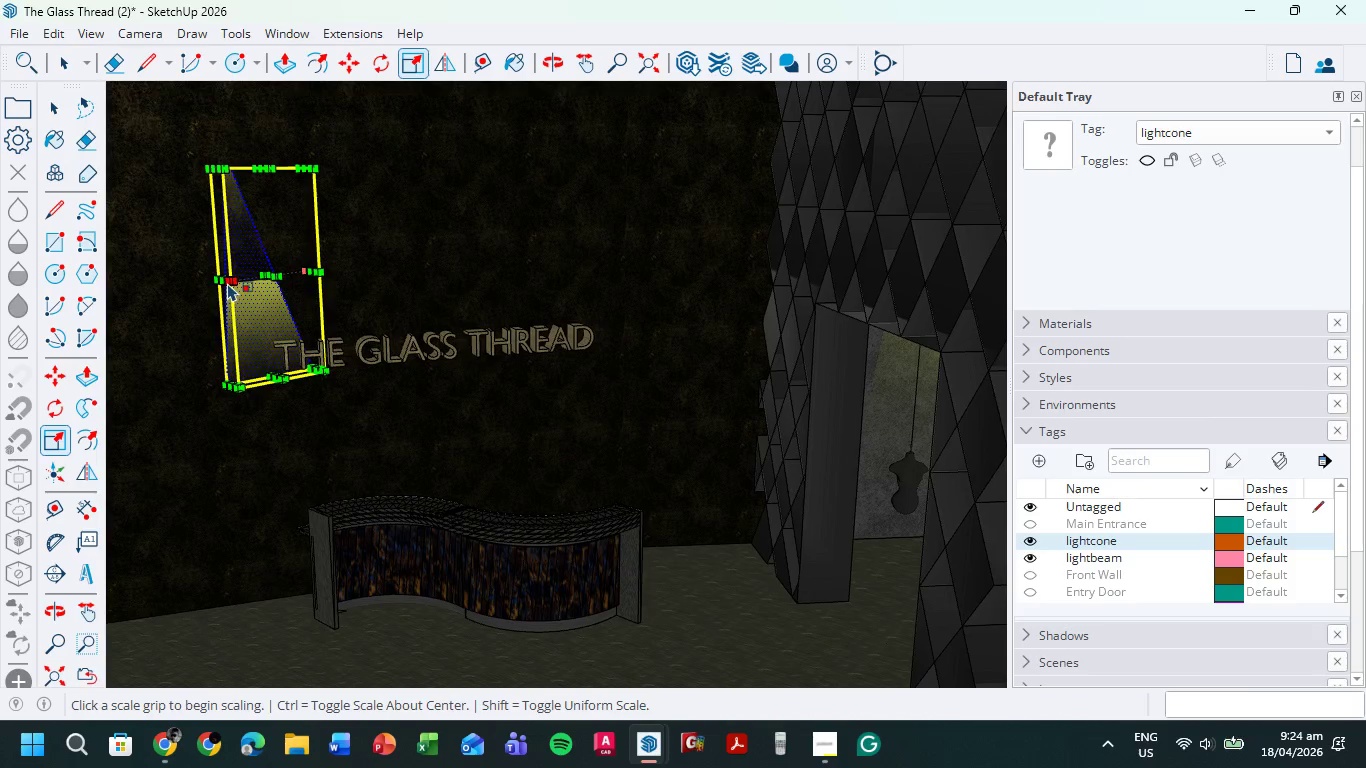 
left_click([230, 283])
 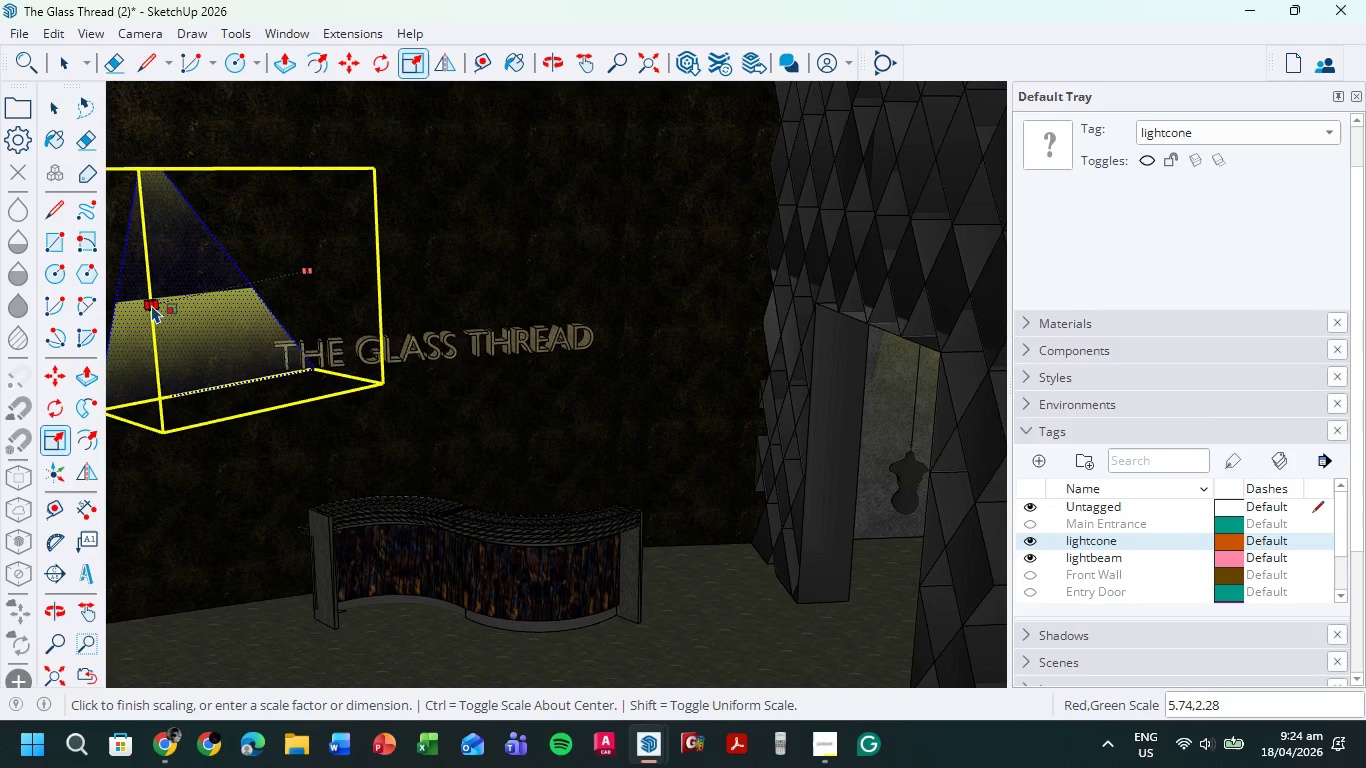 
left_click([153, 304])
 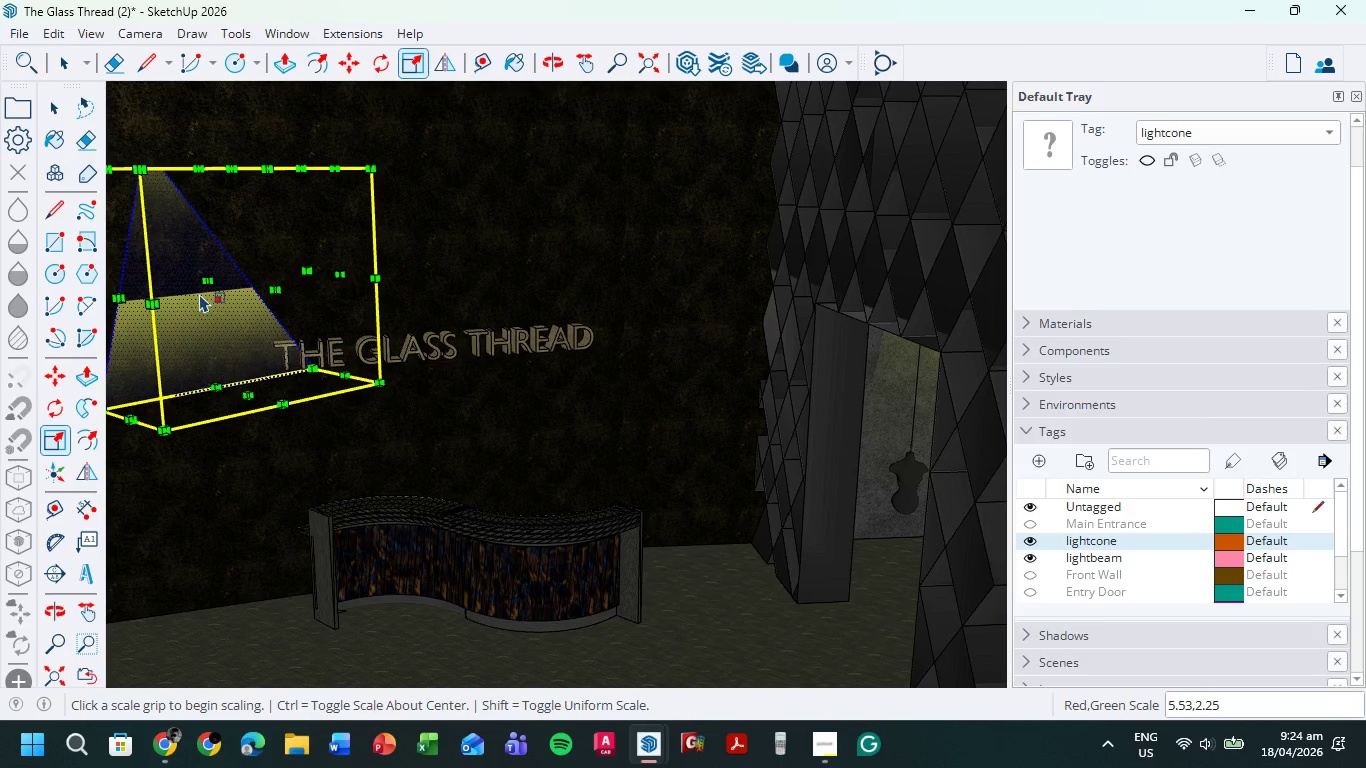 
key(M)
 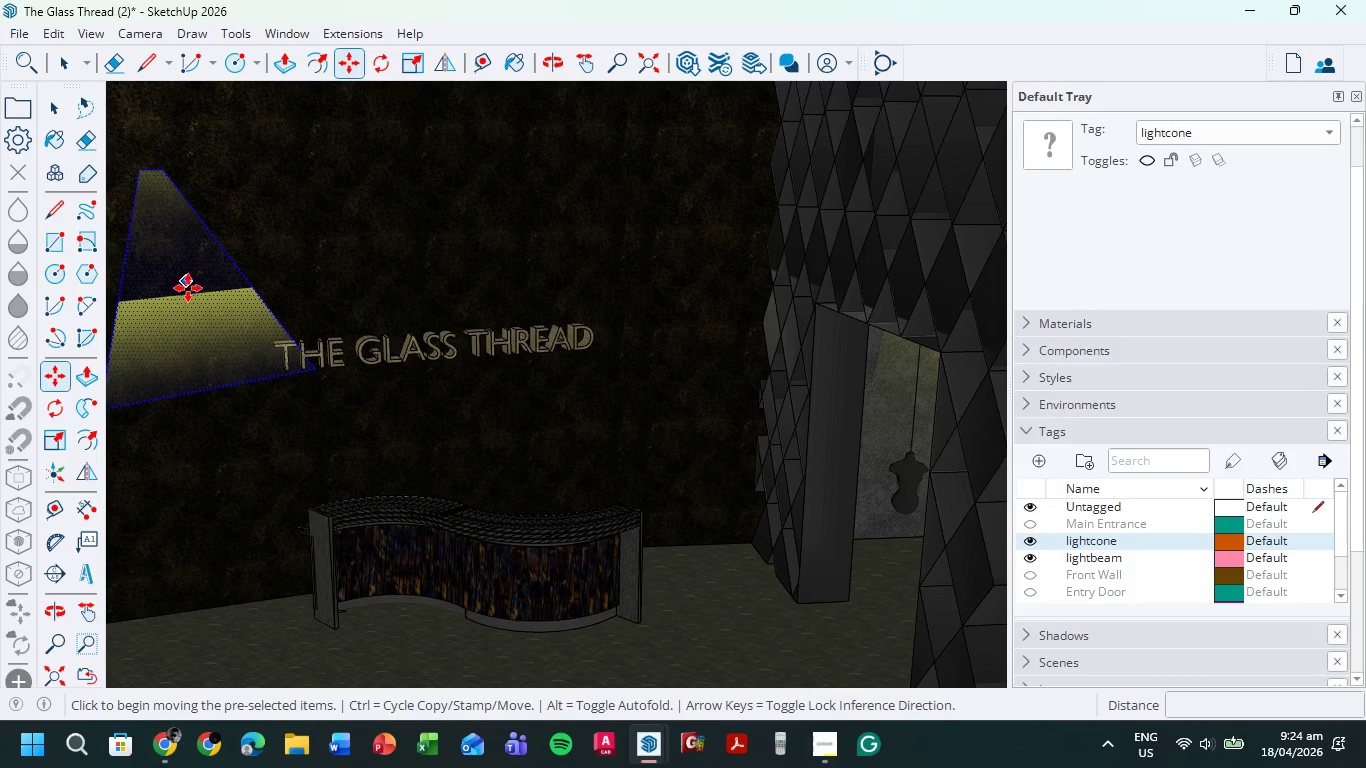 
left_click_drag(start_coordinate=[187, 288], to_coordinate=[404, 346])
 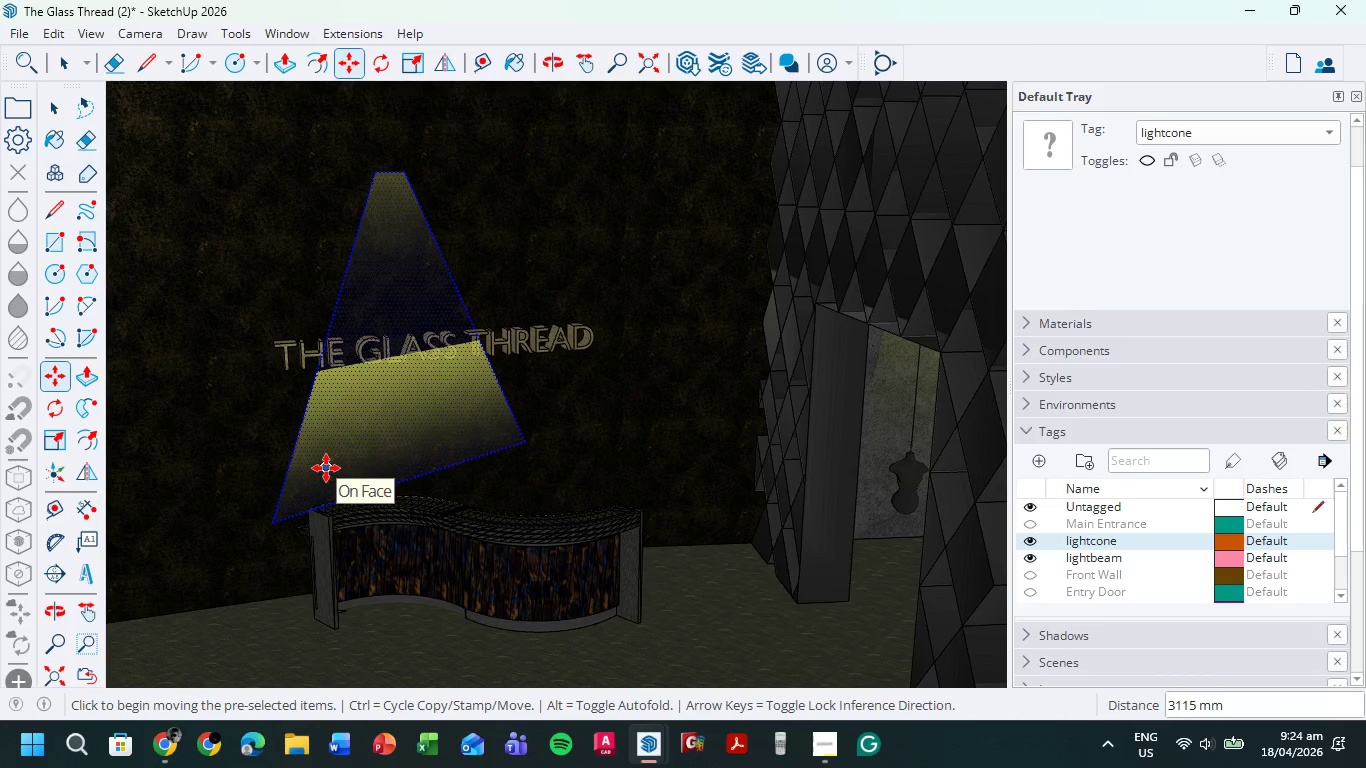 
key(S)
 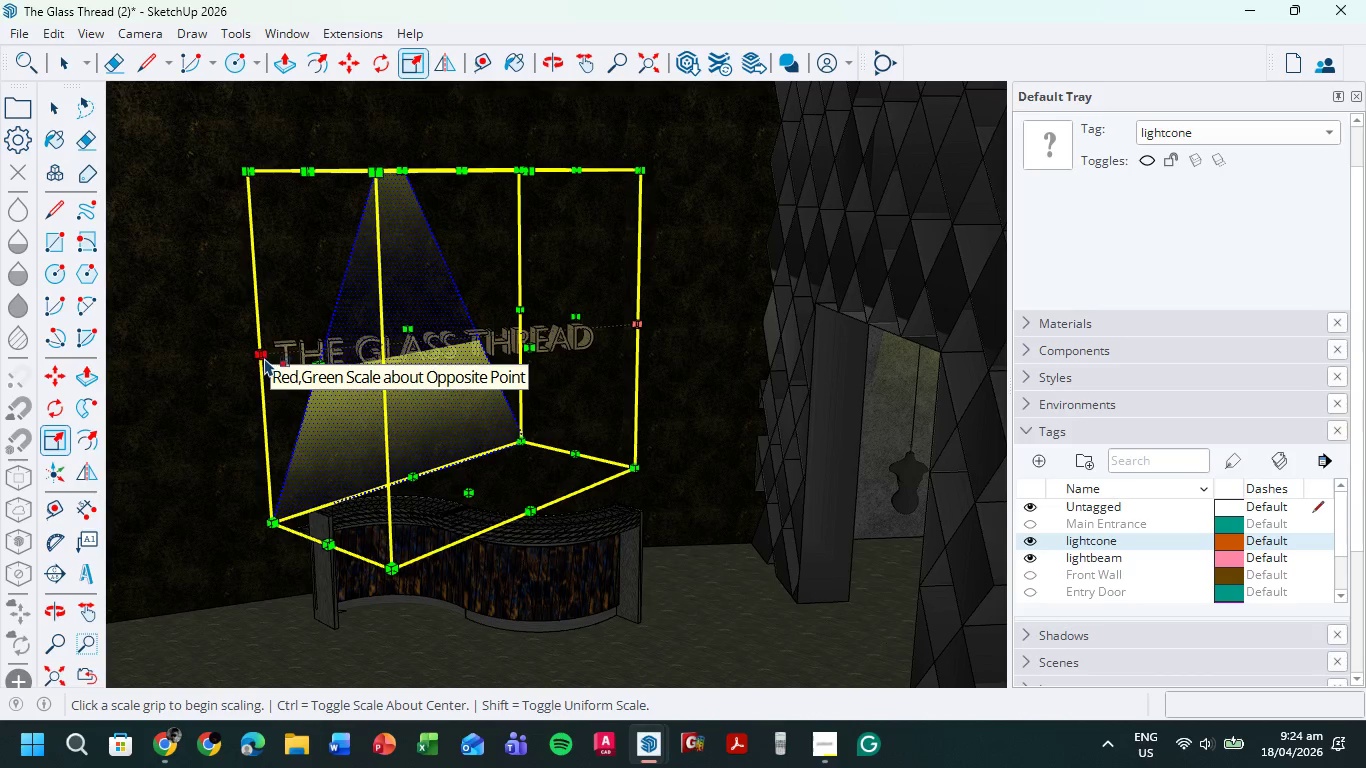 
left_click_drag(start_coordinate=[263, 357], to_coordinate=[252, 350])
 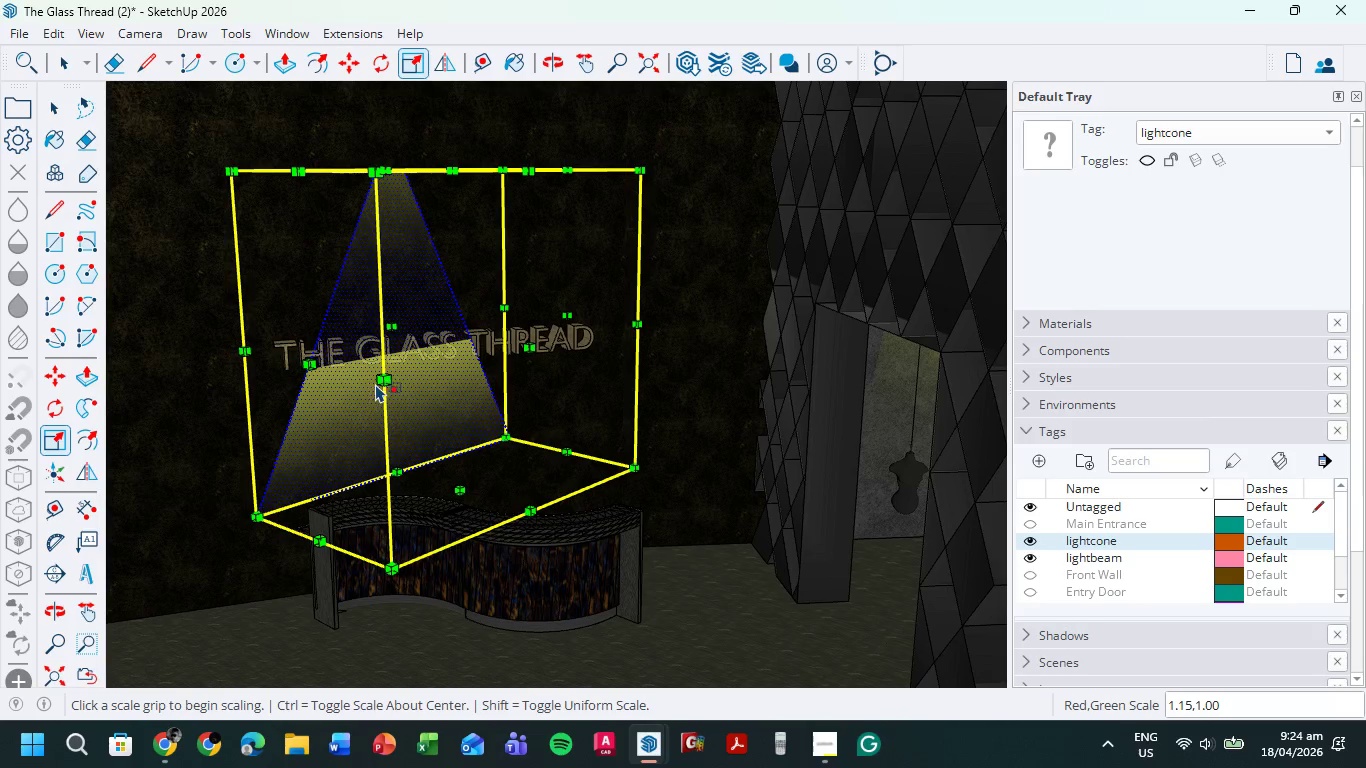 
left_click_drag(start_coordinate=[381, 382], to_coordinate=[367, 395])
 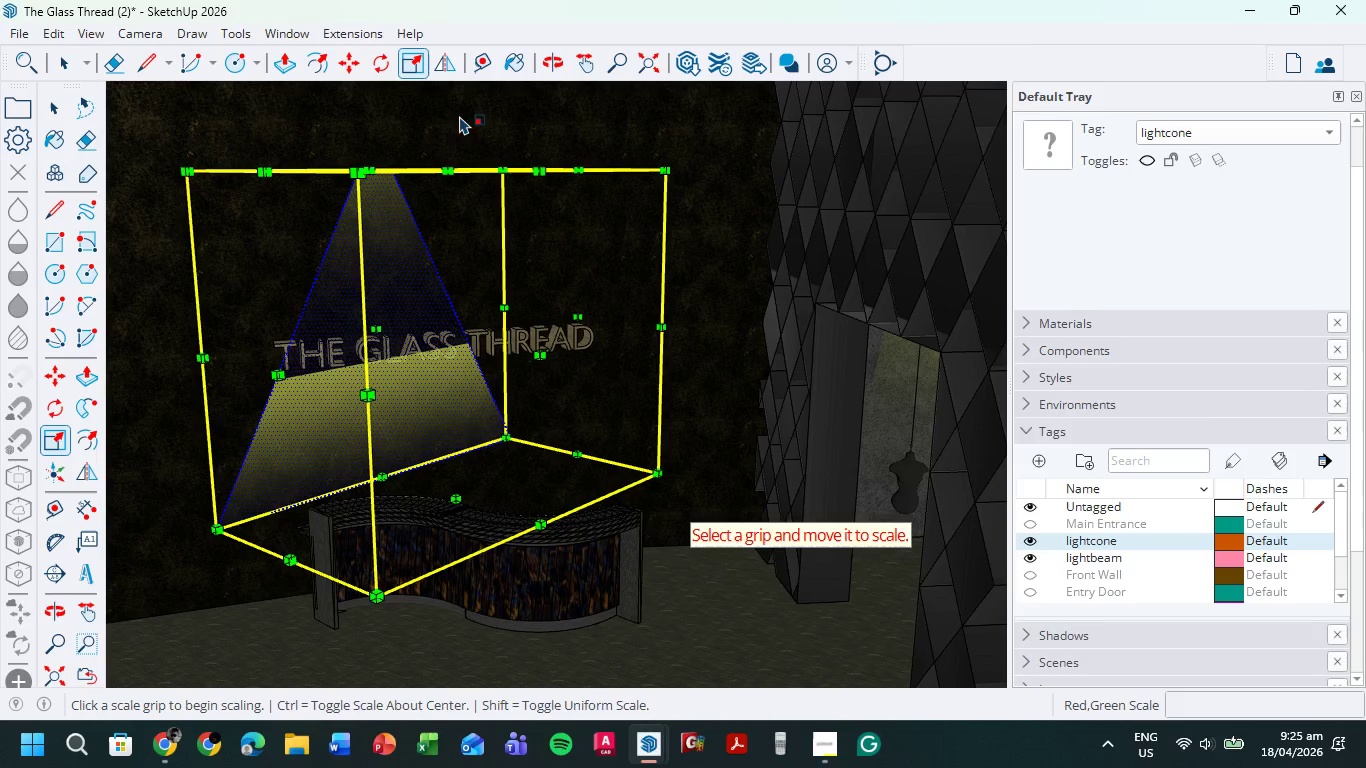 
left_click([63, 60])
 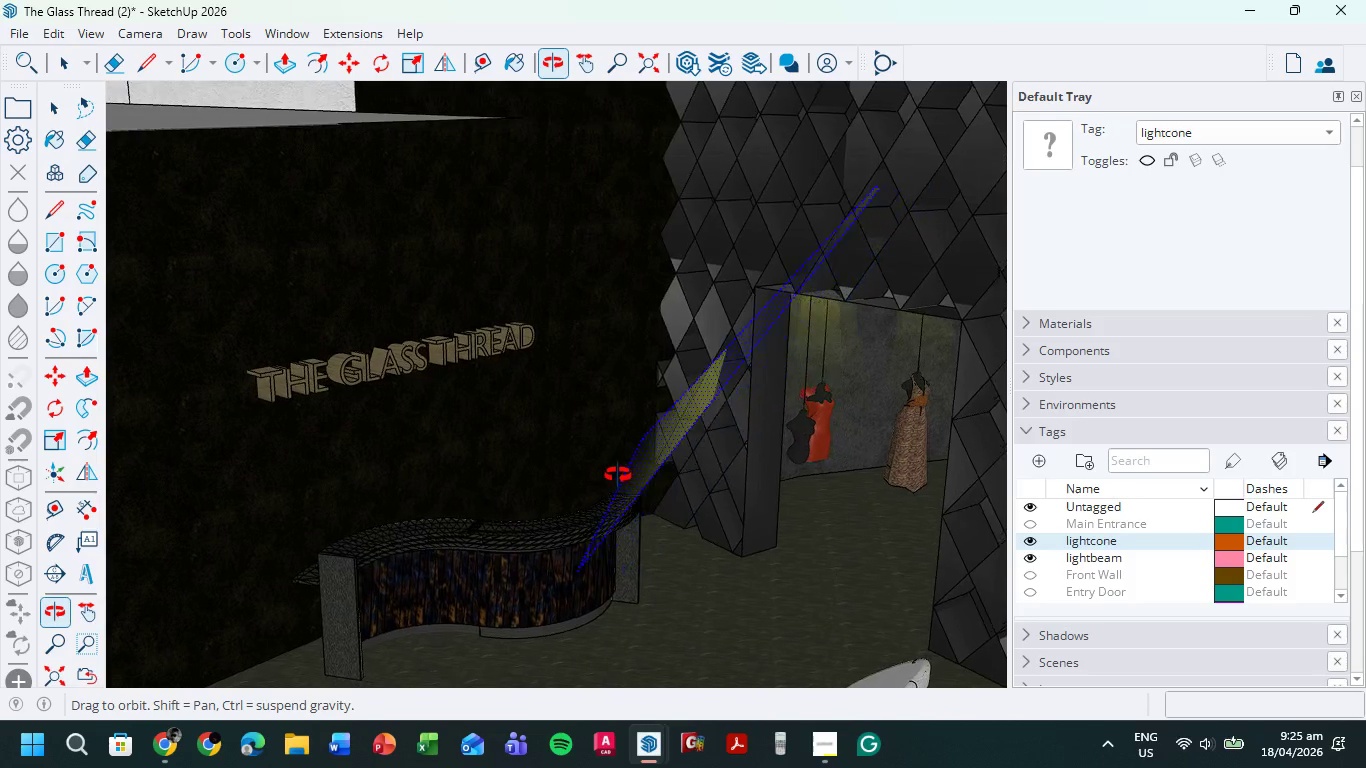 
key(S)
 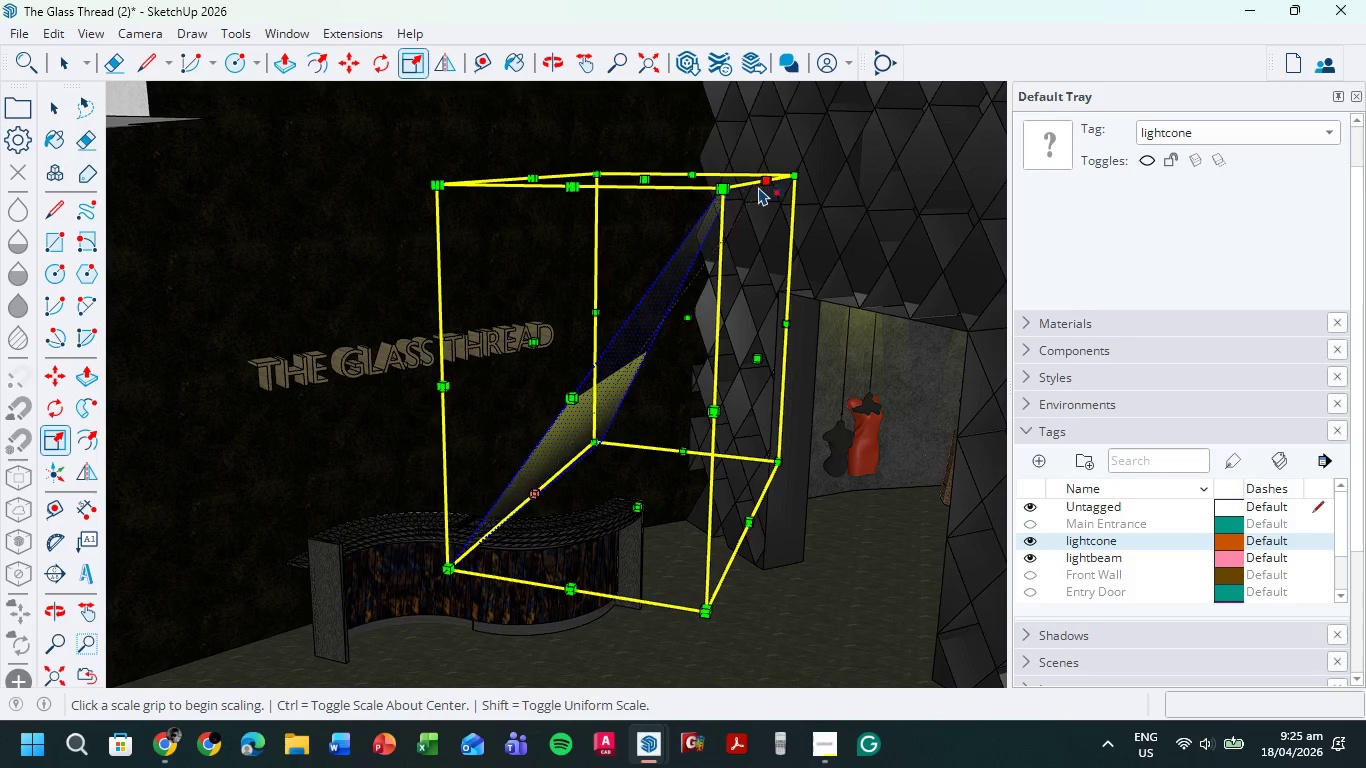 
left_click_drag(start_coordinate=[766, 183], to_coordinate=[744, 174])
 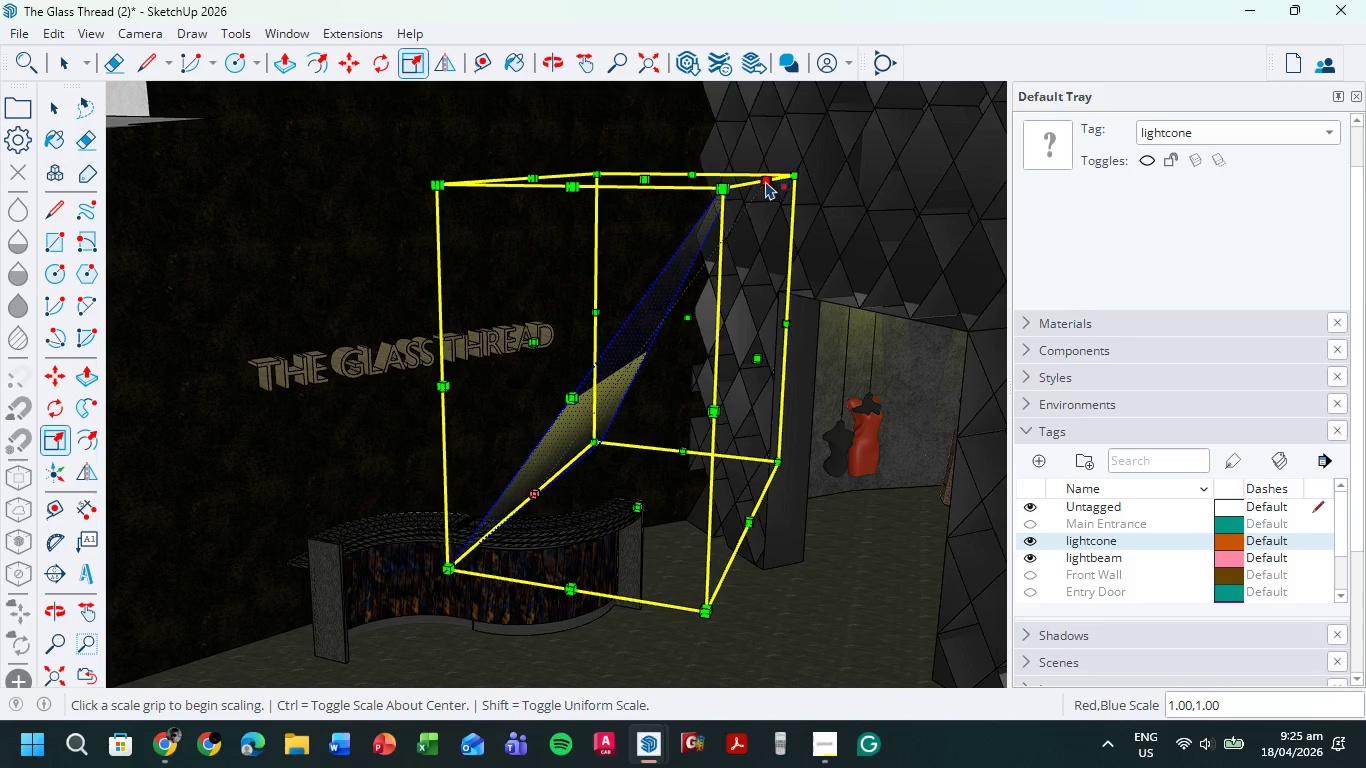 
left_click_drag(start_coordinate=[765, 181], to_coordinate=[747, 189])
 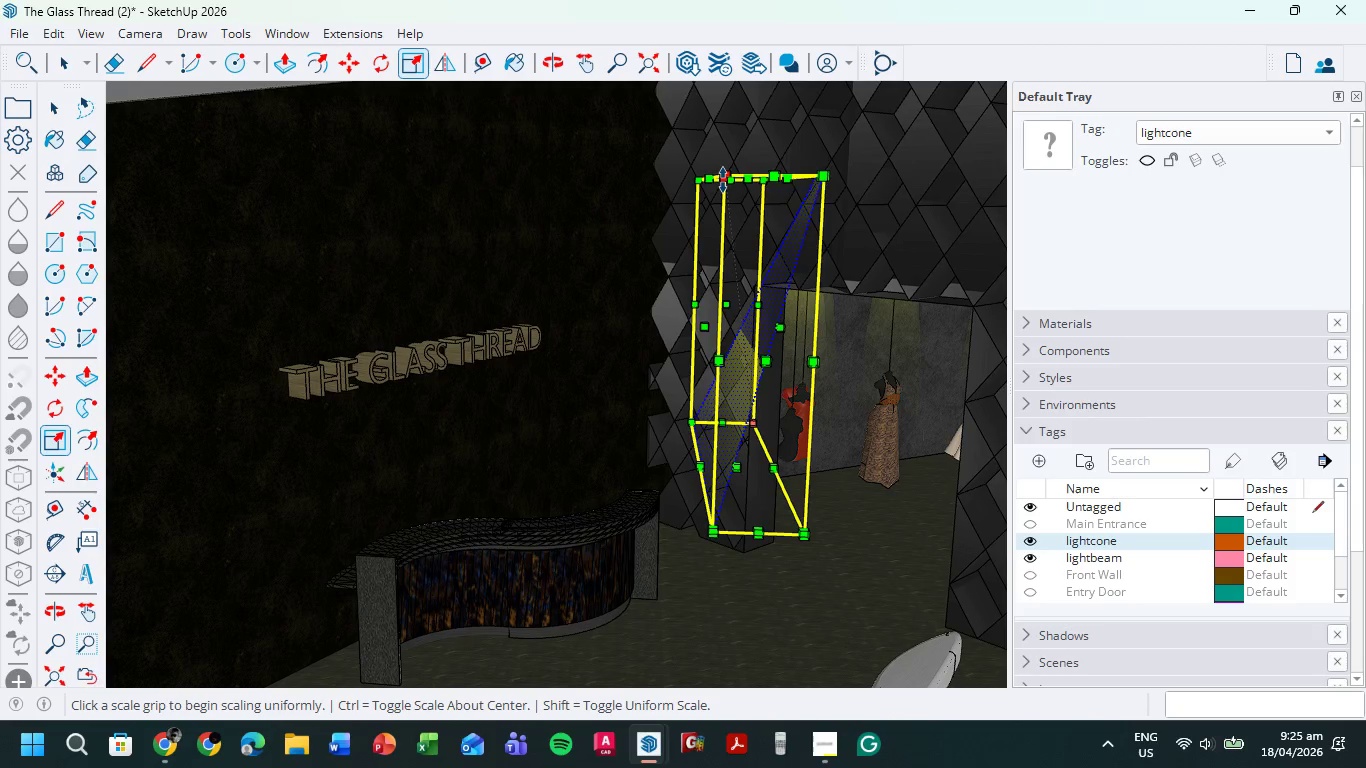 
left_click_drag(start_coordinate=[708, 175], to_coordinate=[704, 215])
 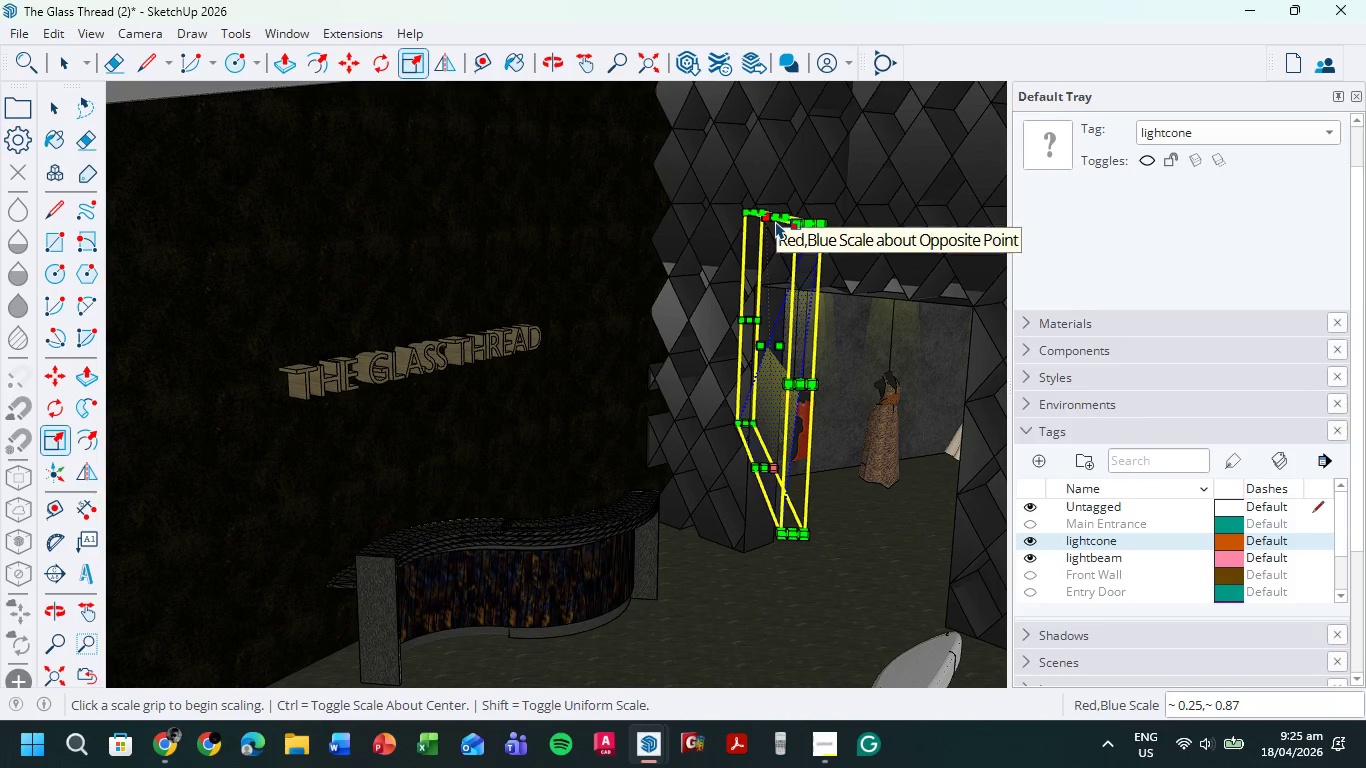 
left_click_drag(start_coordinate=[778, 215], to_coordinate=[727, 133])
 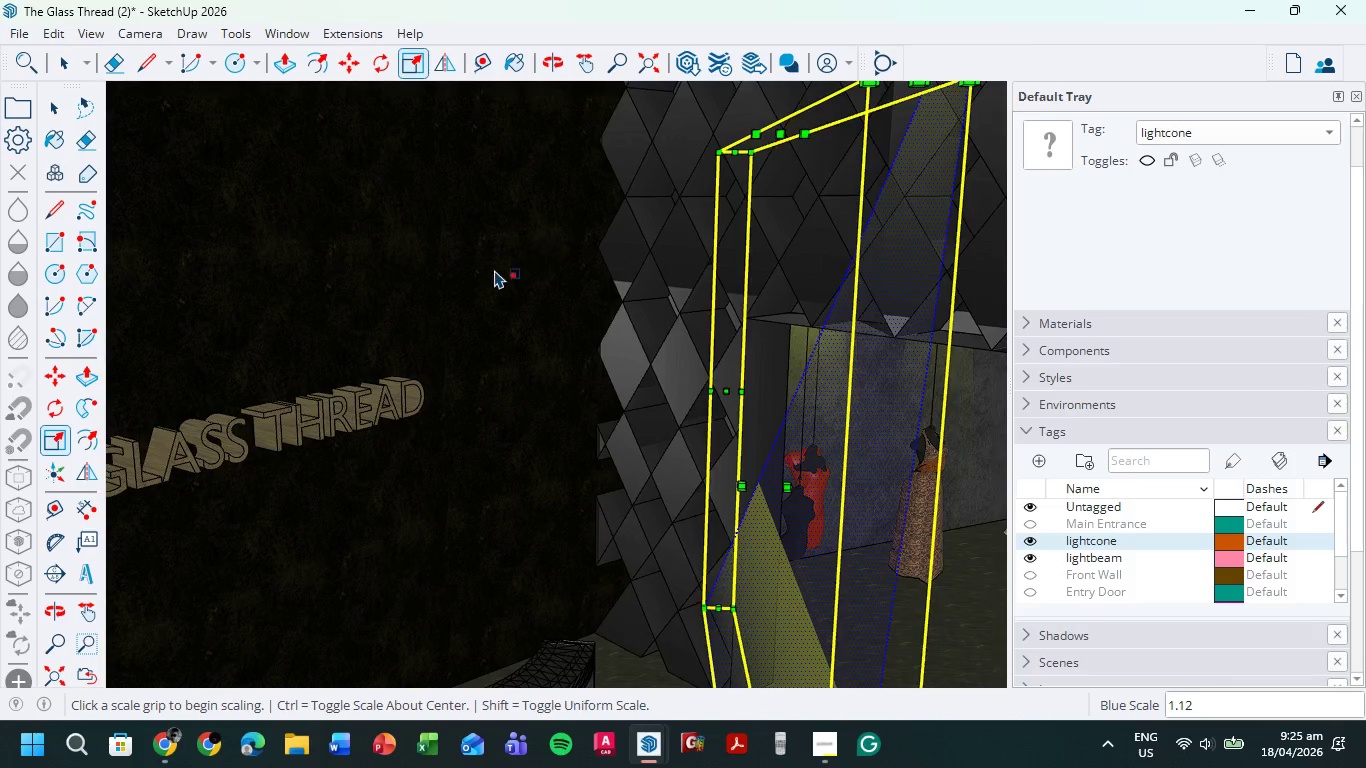 
scroll: coordinate [775, 219], scroll_direction: up, amount: 5.0
 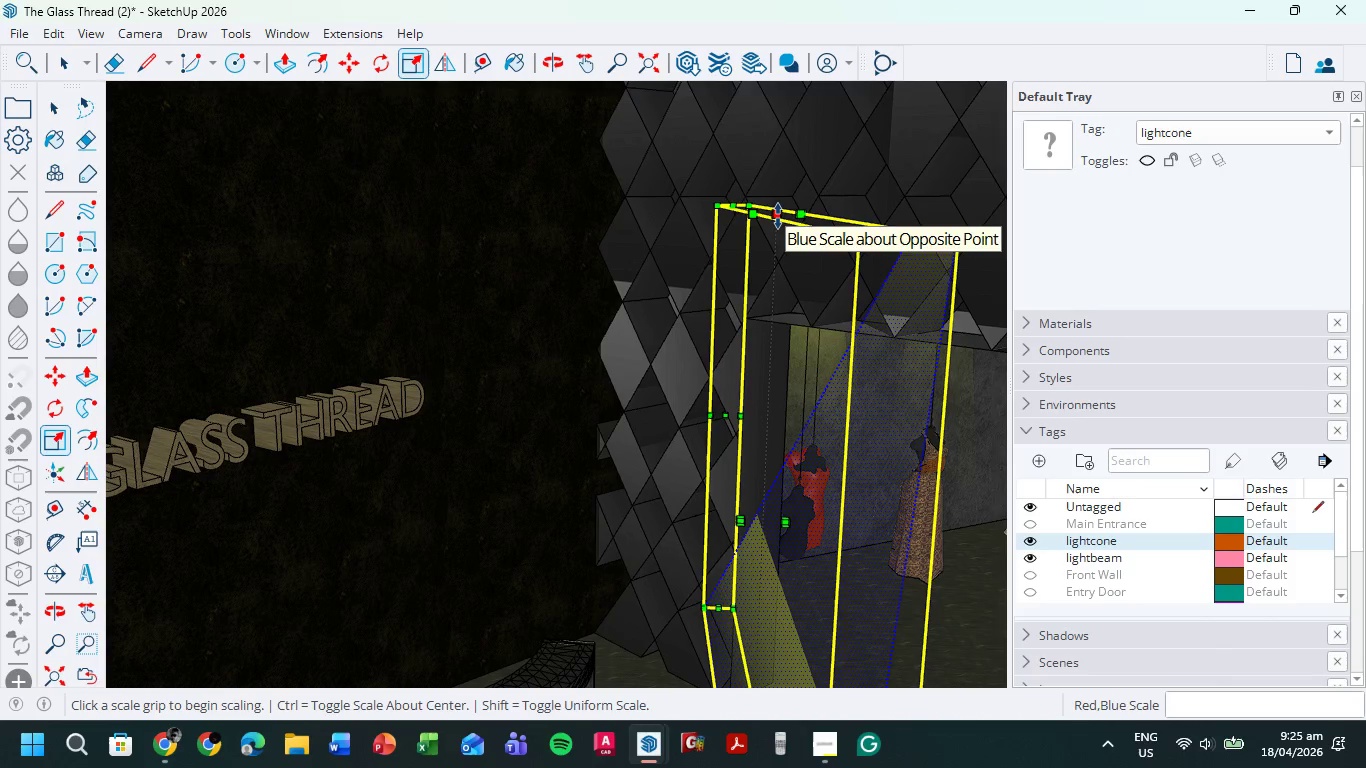 
scroll: coordinate [484, 295], scroll_direction: down, amount: 4.0
 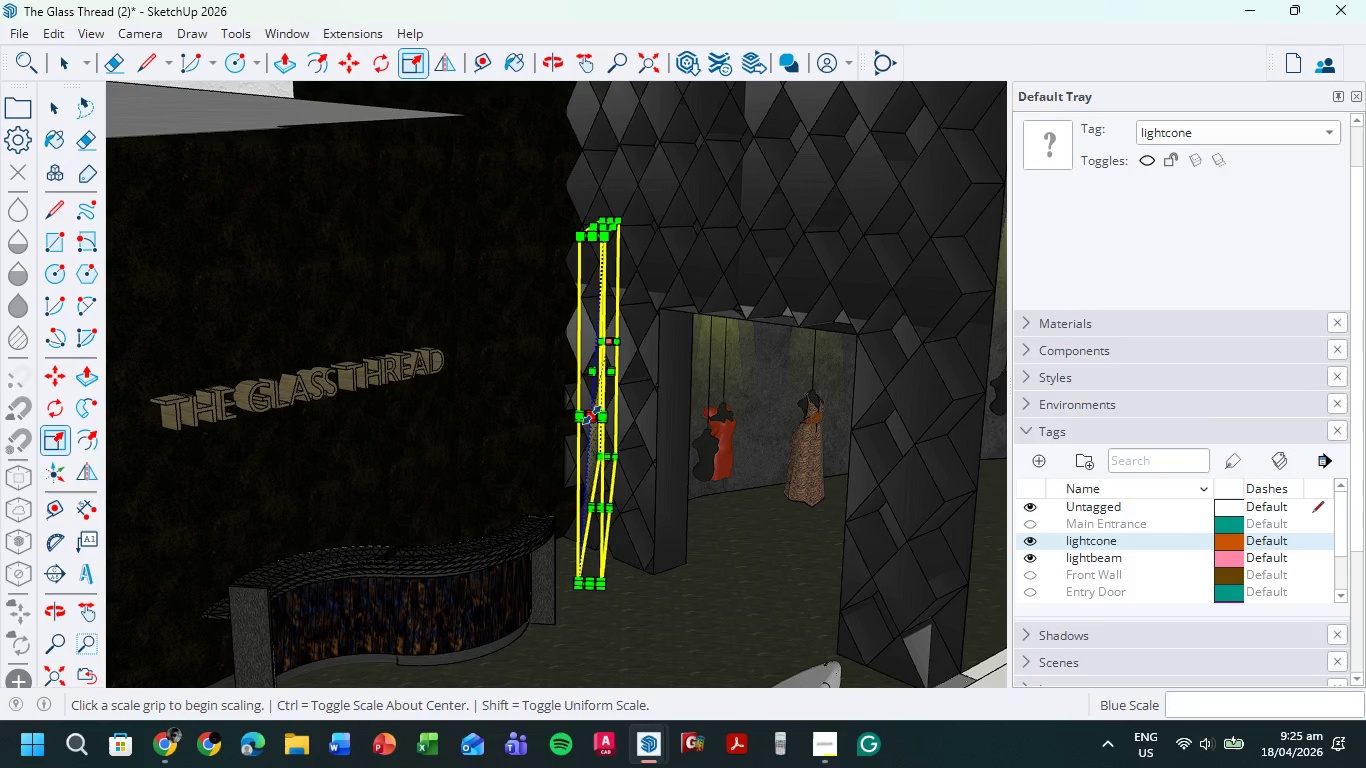 
left_click([591, 417])
 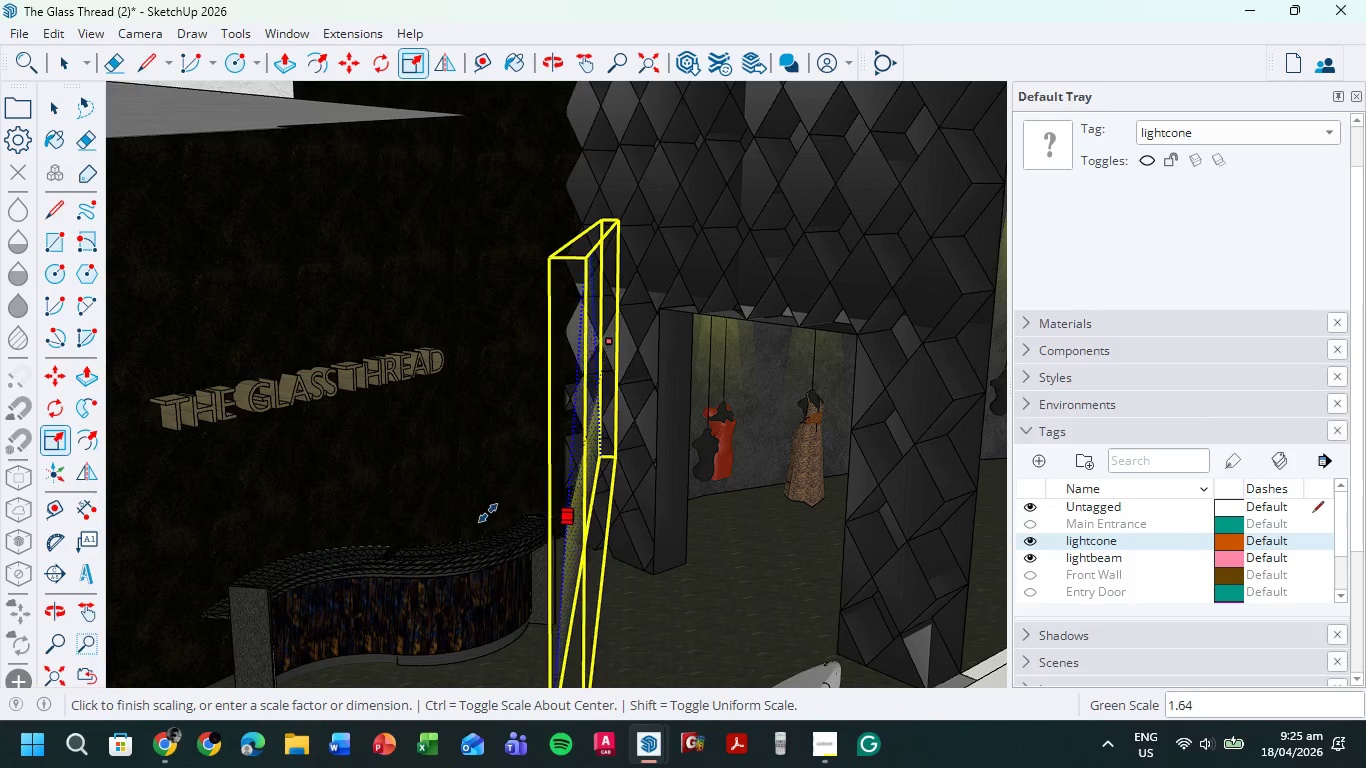 
left_click([486, 516])
 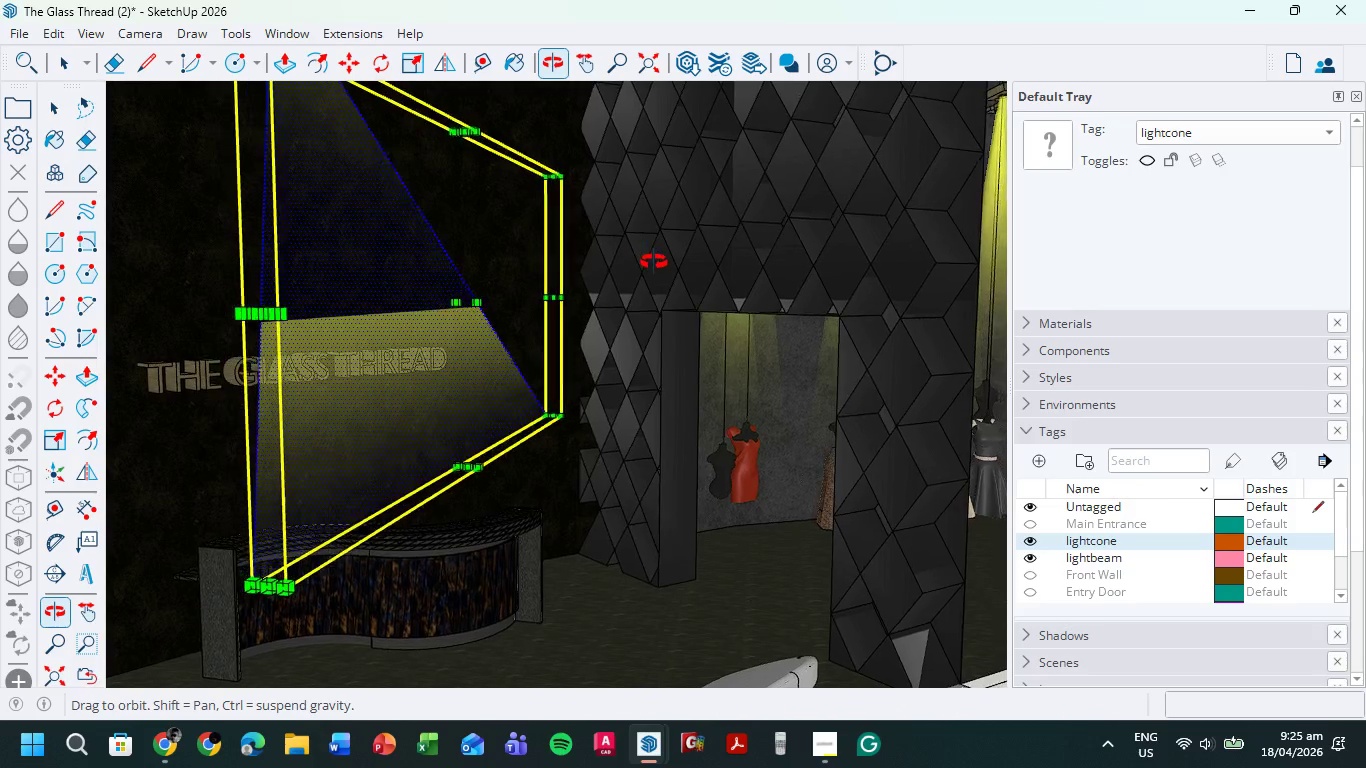 
scroll: coordinate [660, 301], scroll_direction: up, amount: 1.0
 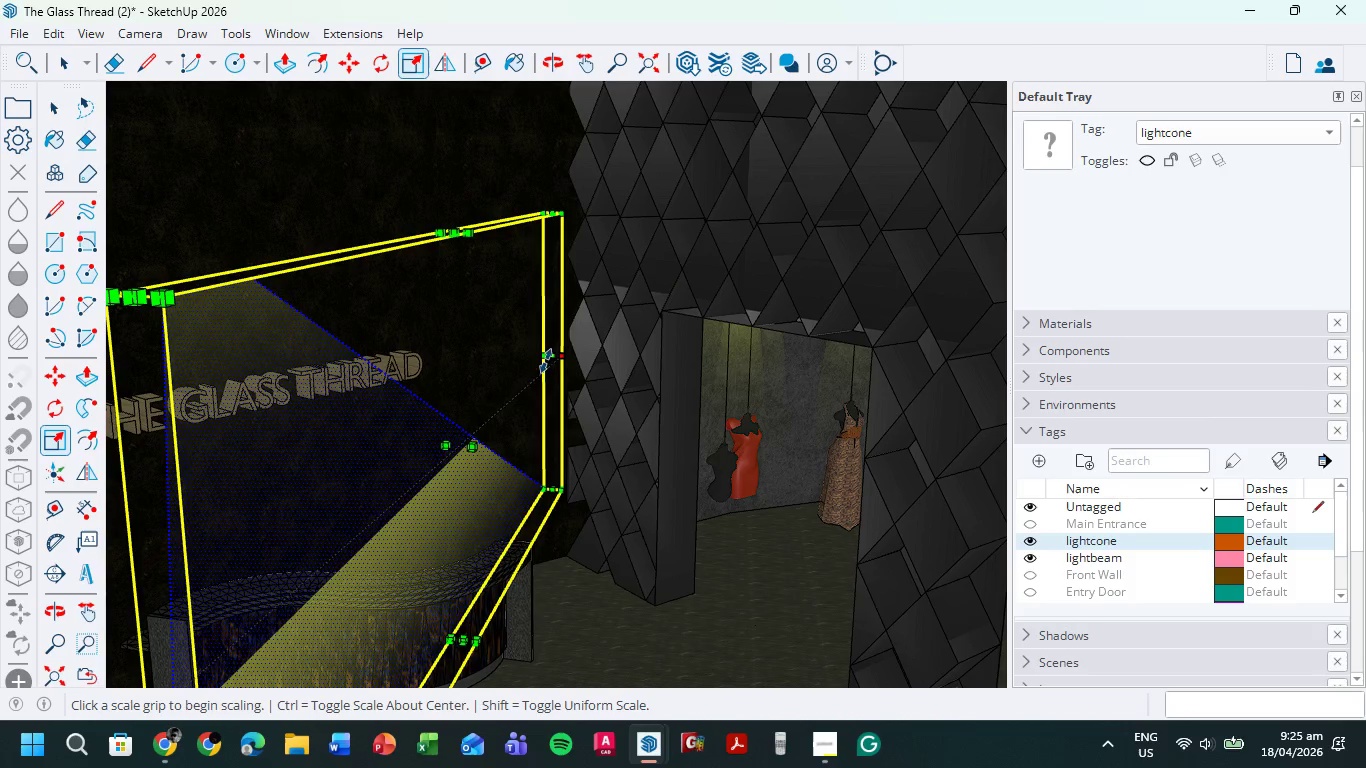 
left_click_drag(start_coordinate=[544, 358], to_coordinate=[572, 343])
 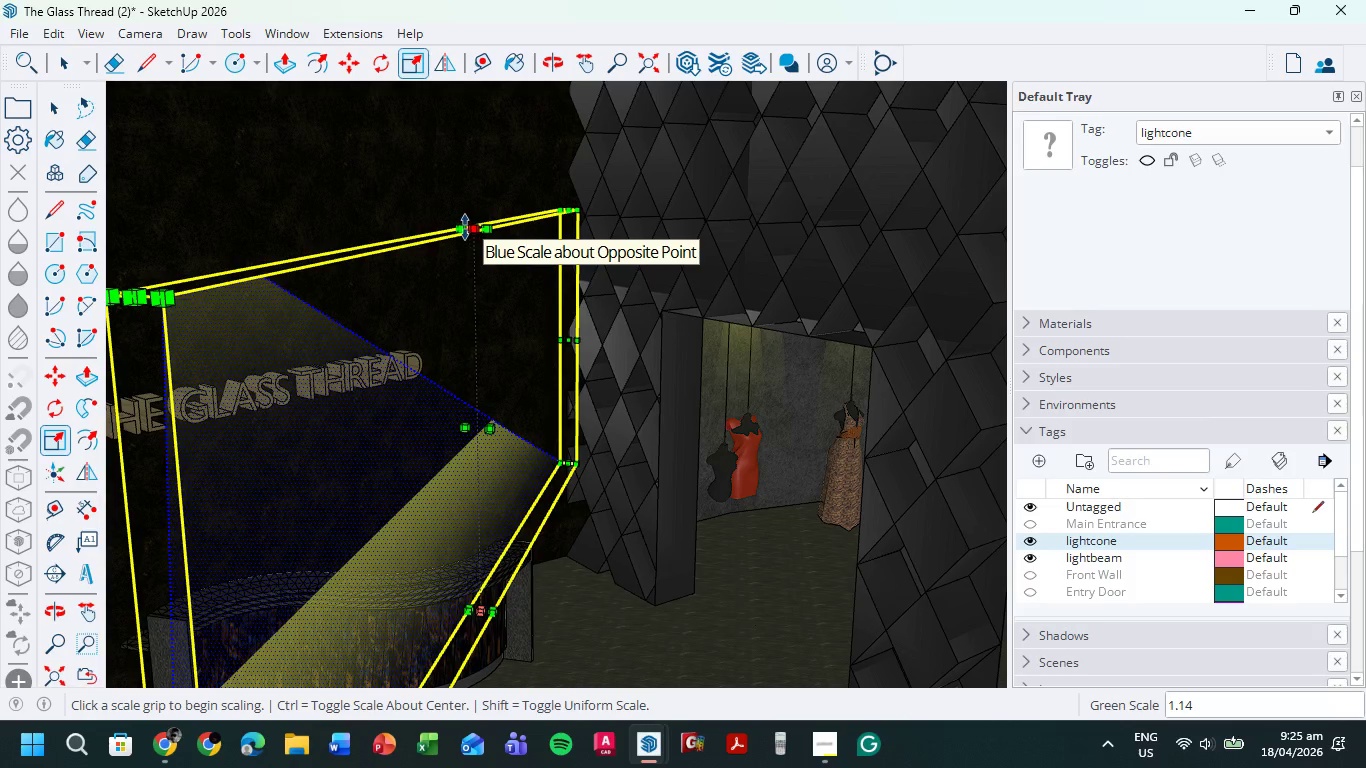 
left_click_drag(start_coordinate=[460, 227], to_coordinate=[300, 226])
 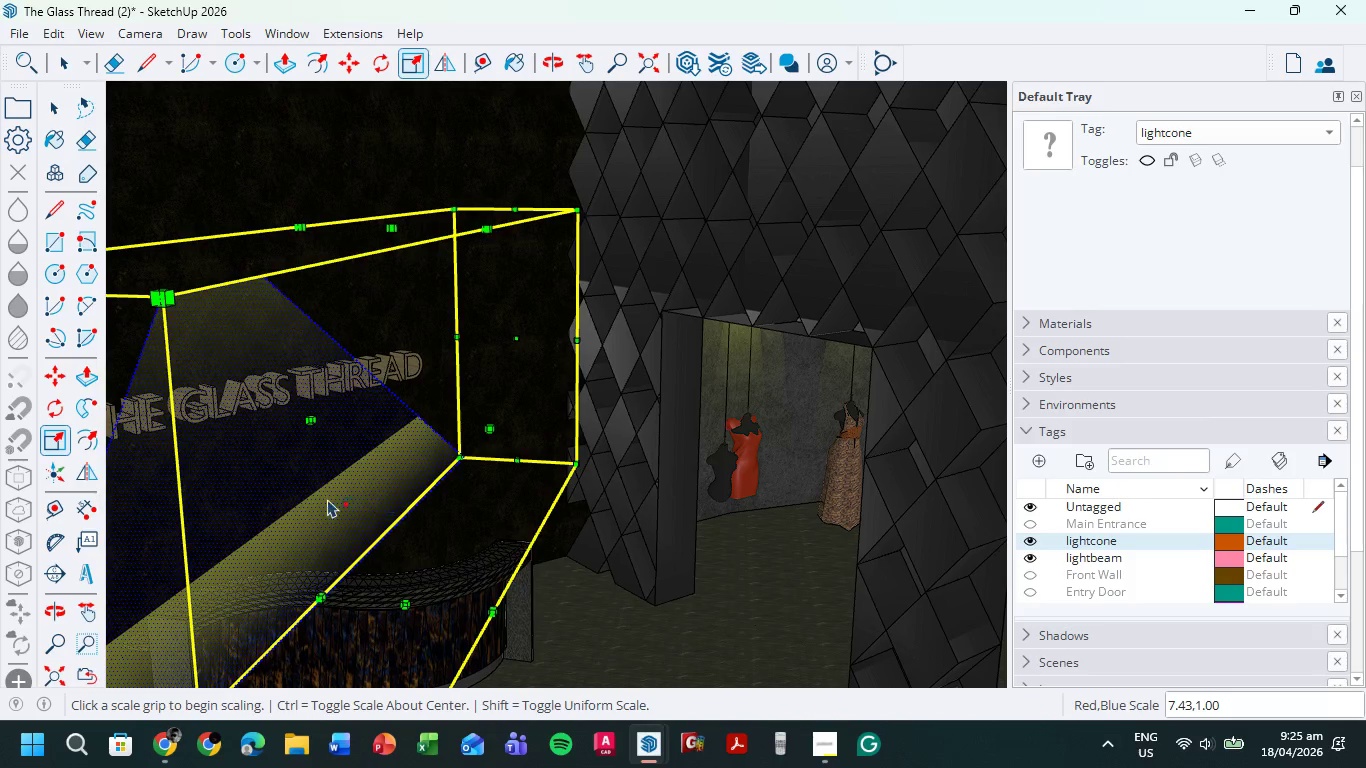 
hold_key(key=ShiftLeft, duration=0.55)
 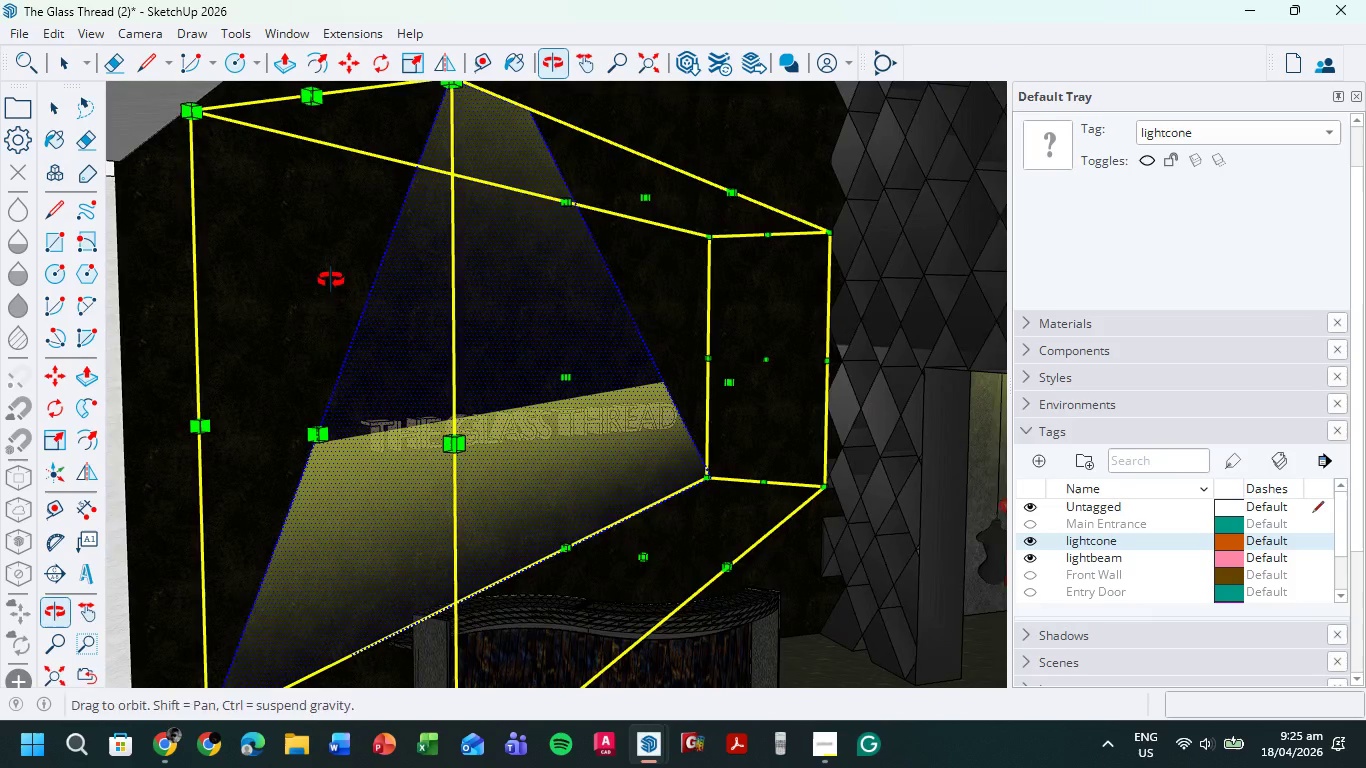 
scroll: coordinate [327, 499], scroll_direction: down, amount: 1.0
 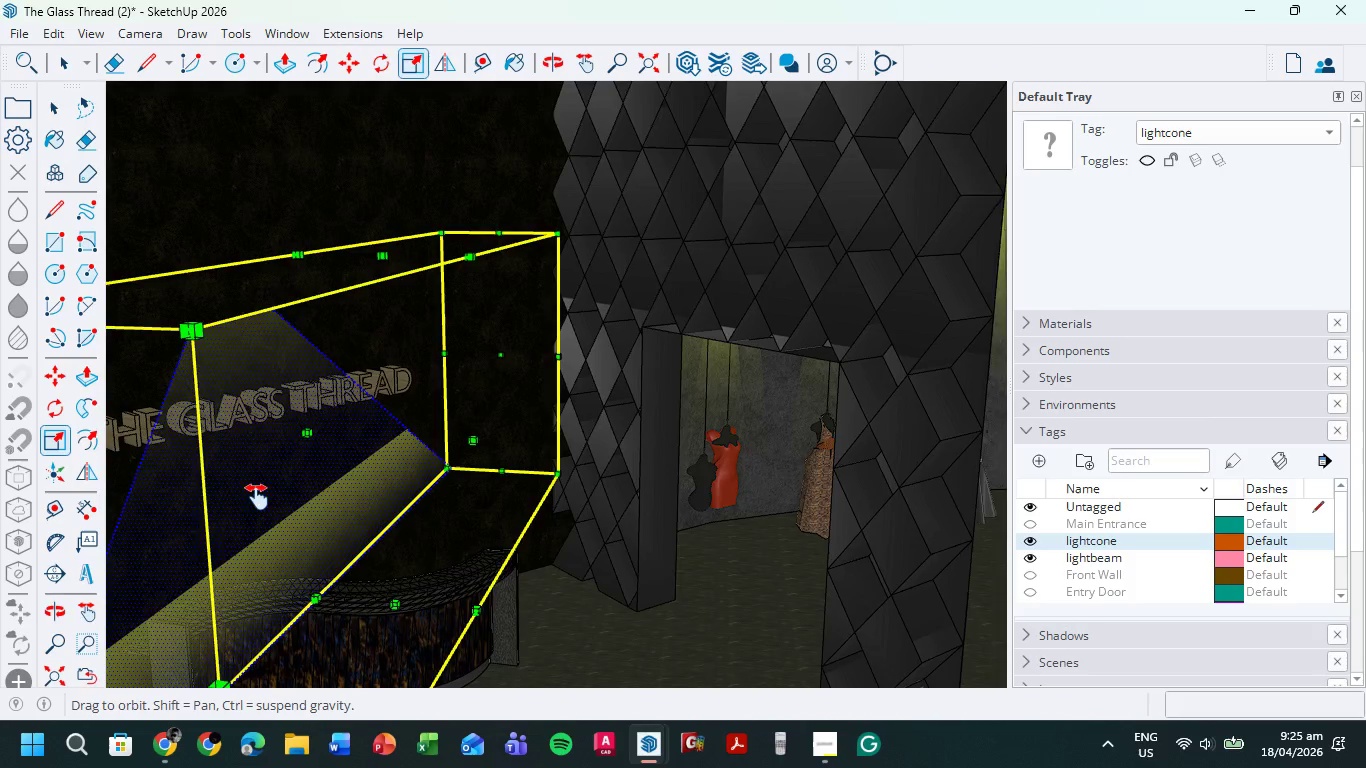 
hold_key(key=ShiftLeft, duration=0.38)
 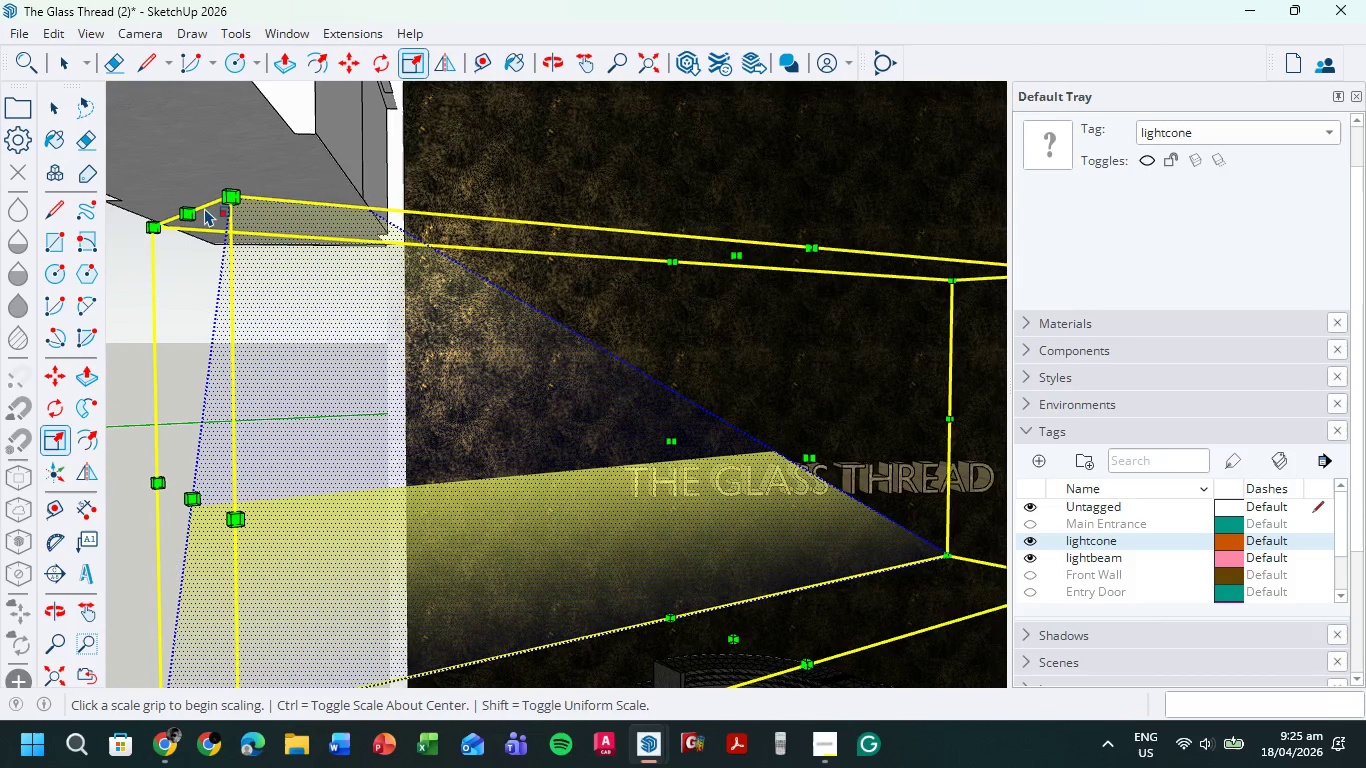 
left_click_drag(start_coordinate=[190, 210], to_coordinate=[772, 198])
 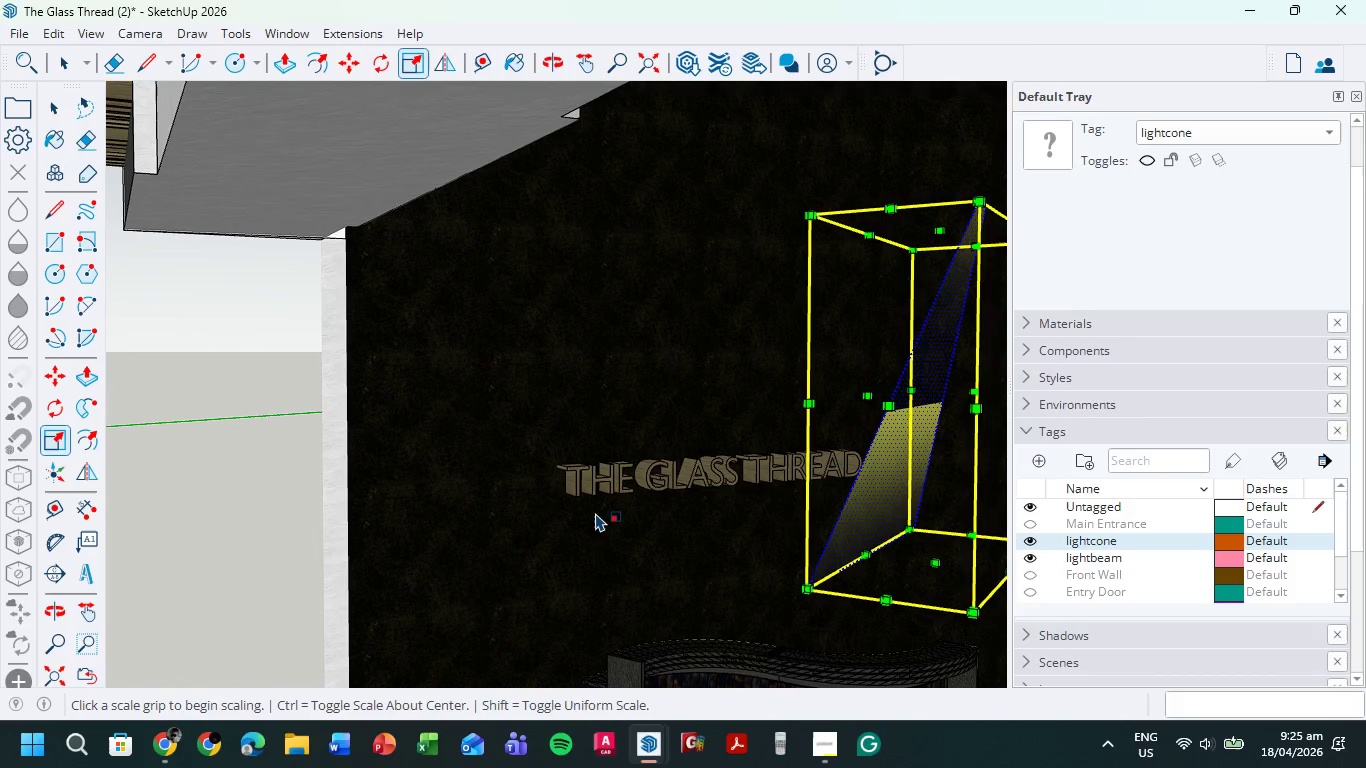 
key(R)
 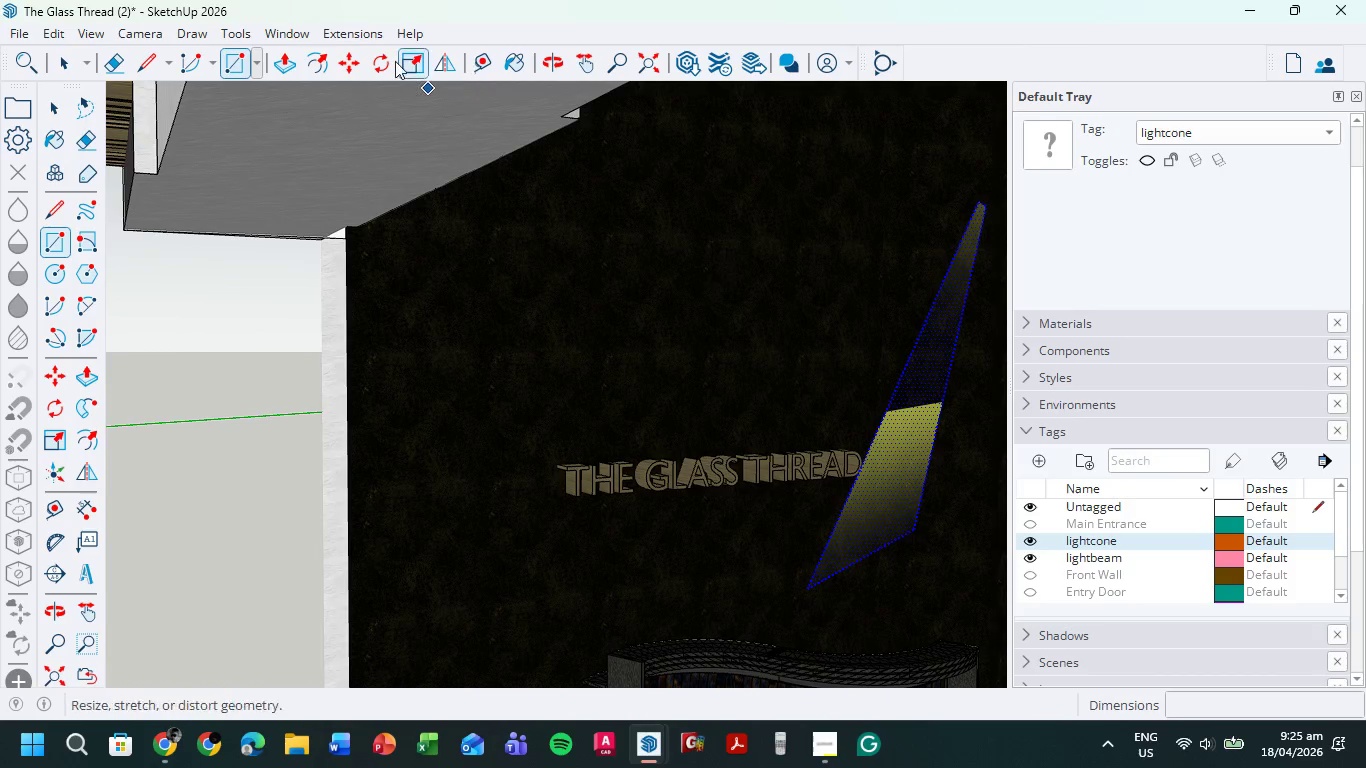 
left_click([391, 57])
 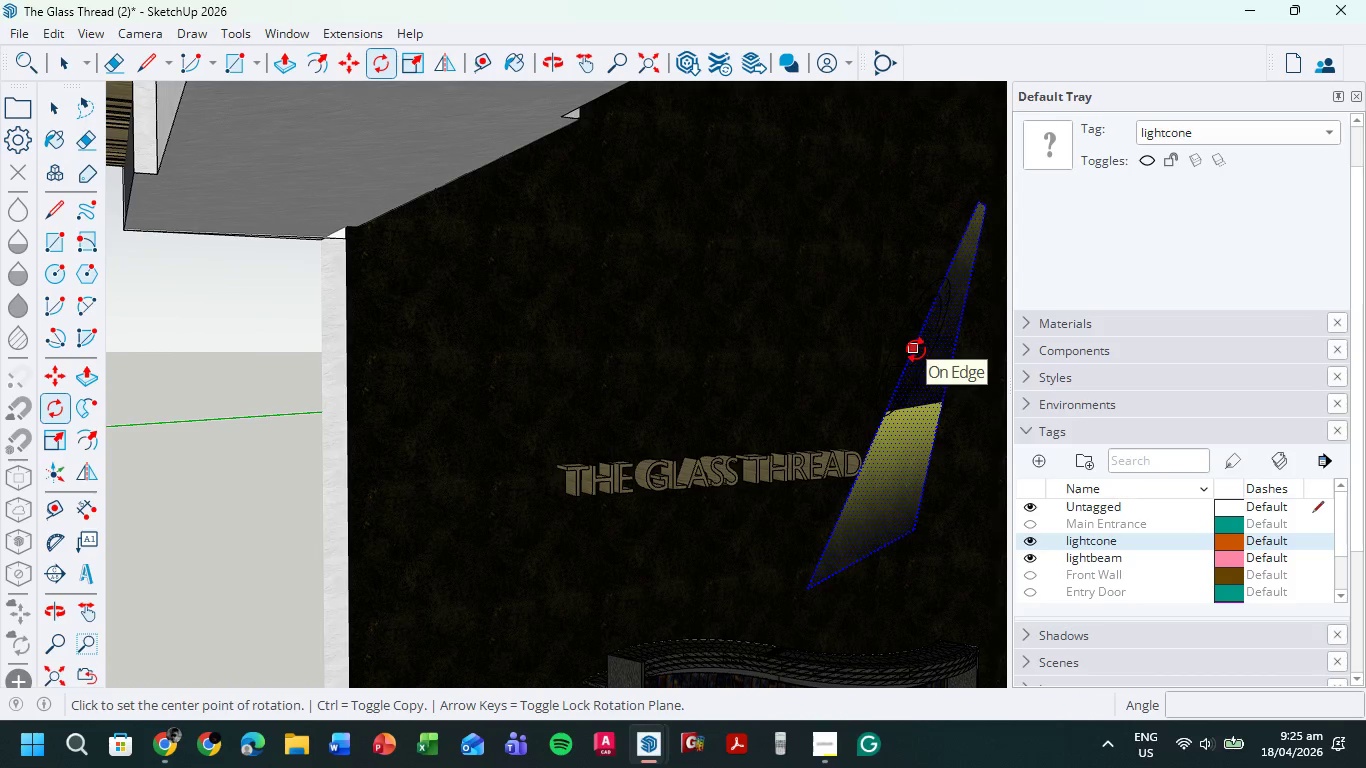 
key(ArrowUp)
 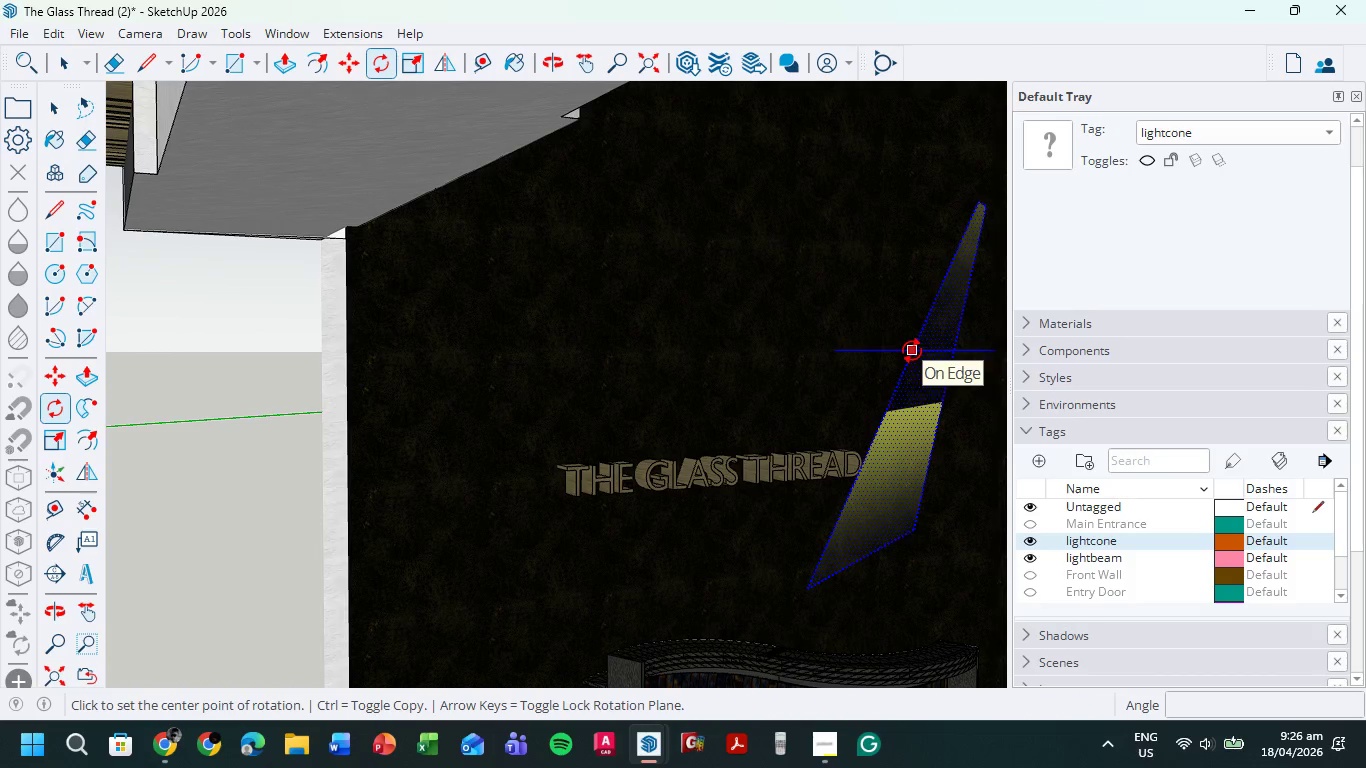 
key(ArrowUp)
 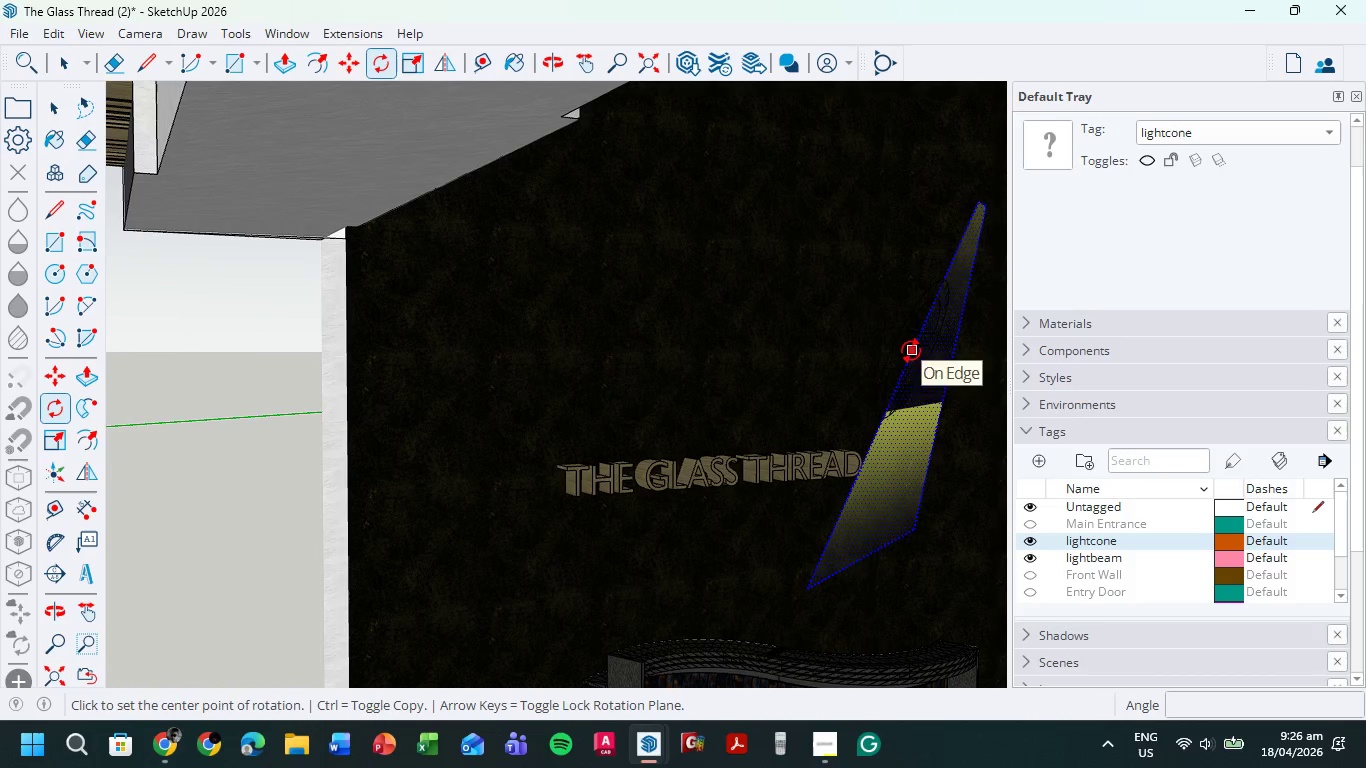 
key(ArrowDown)
 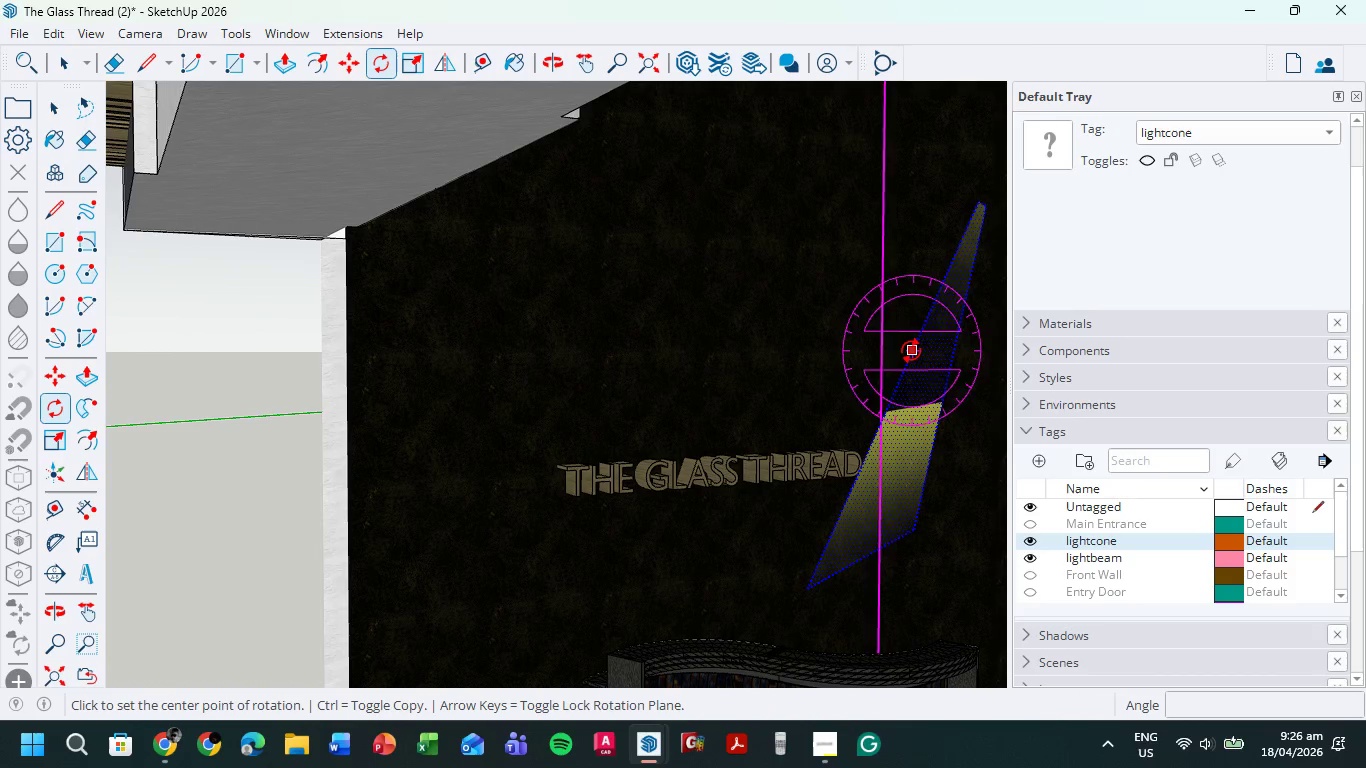 
key(ArrowLeft)
 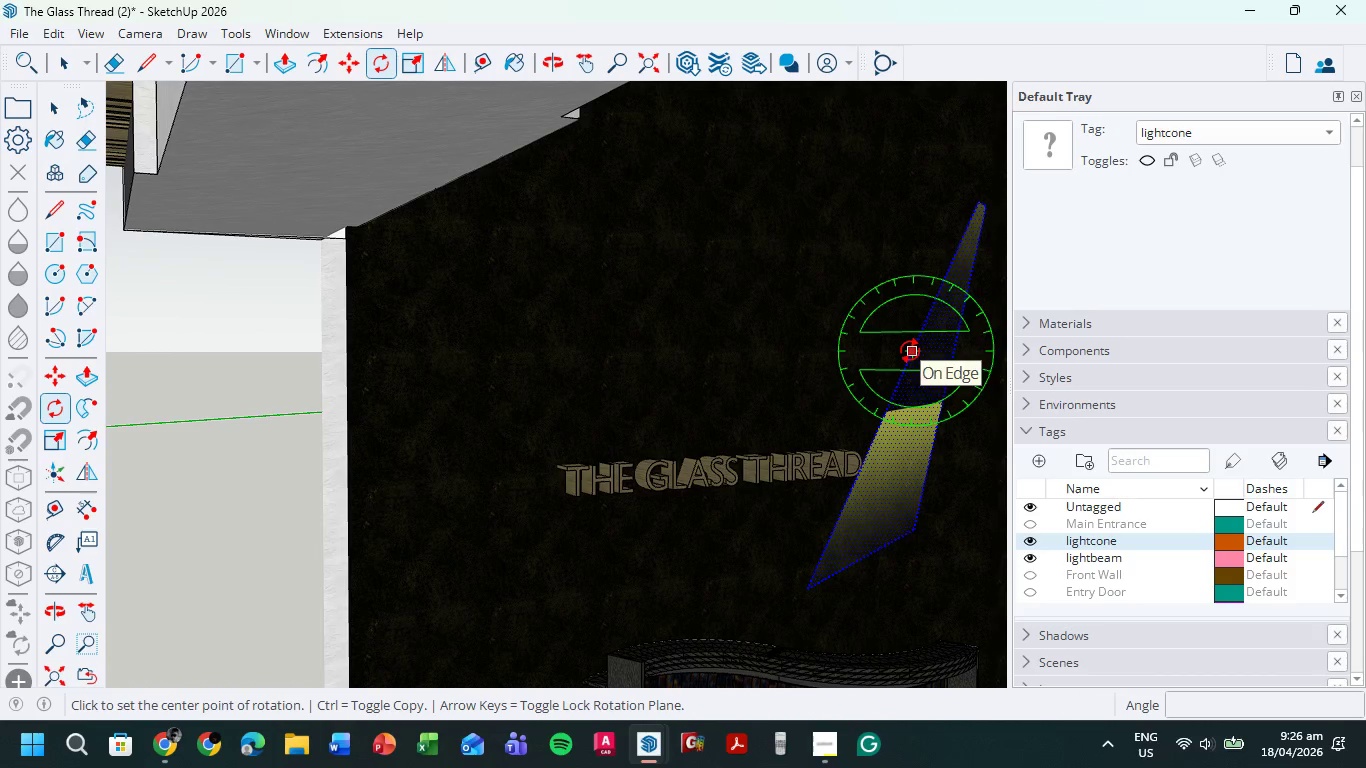 
left_click([910, 350])
 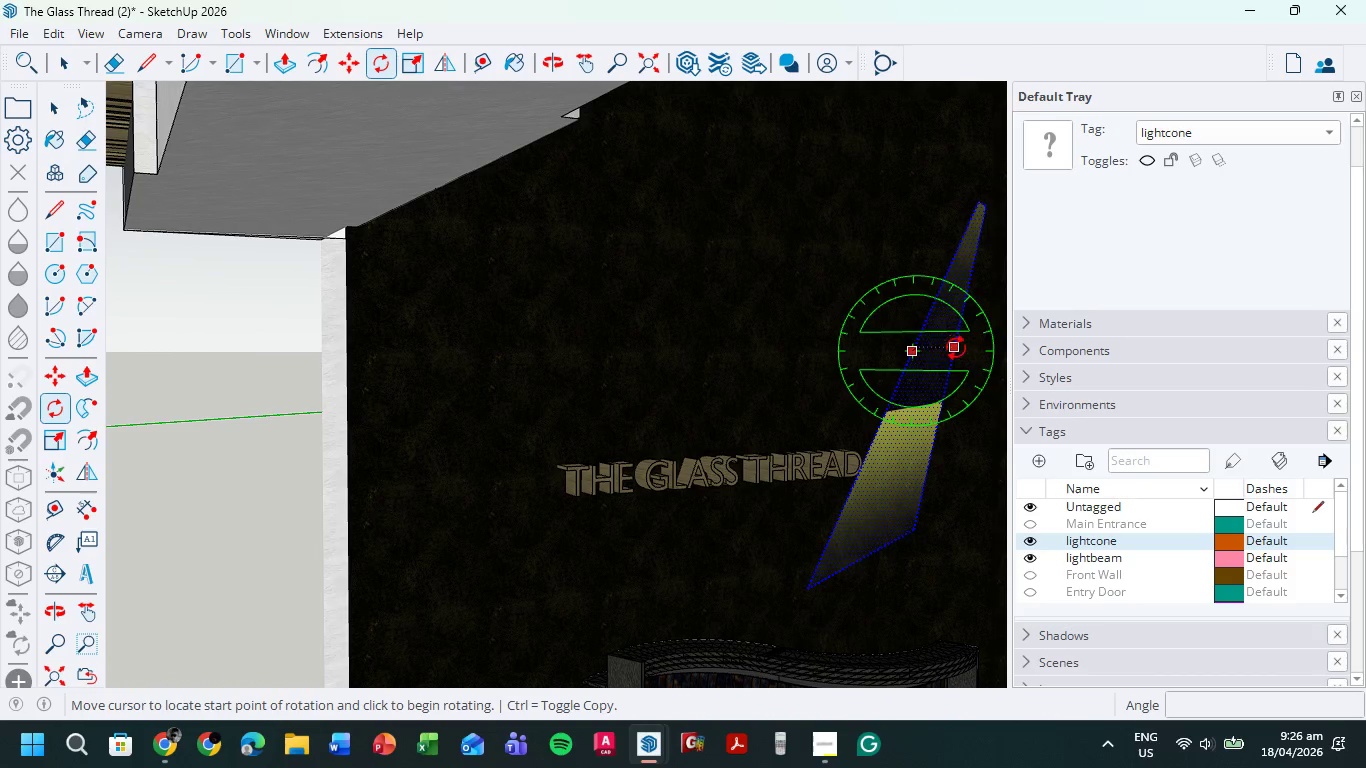 
left_click([956, 347])
 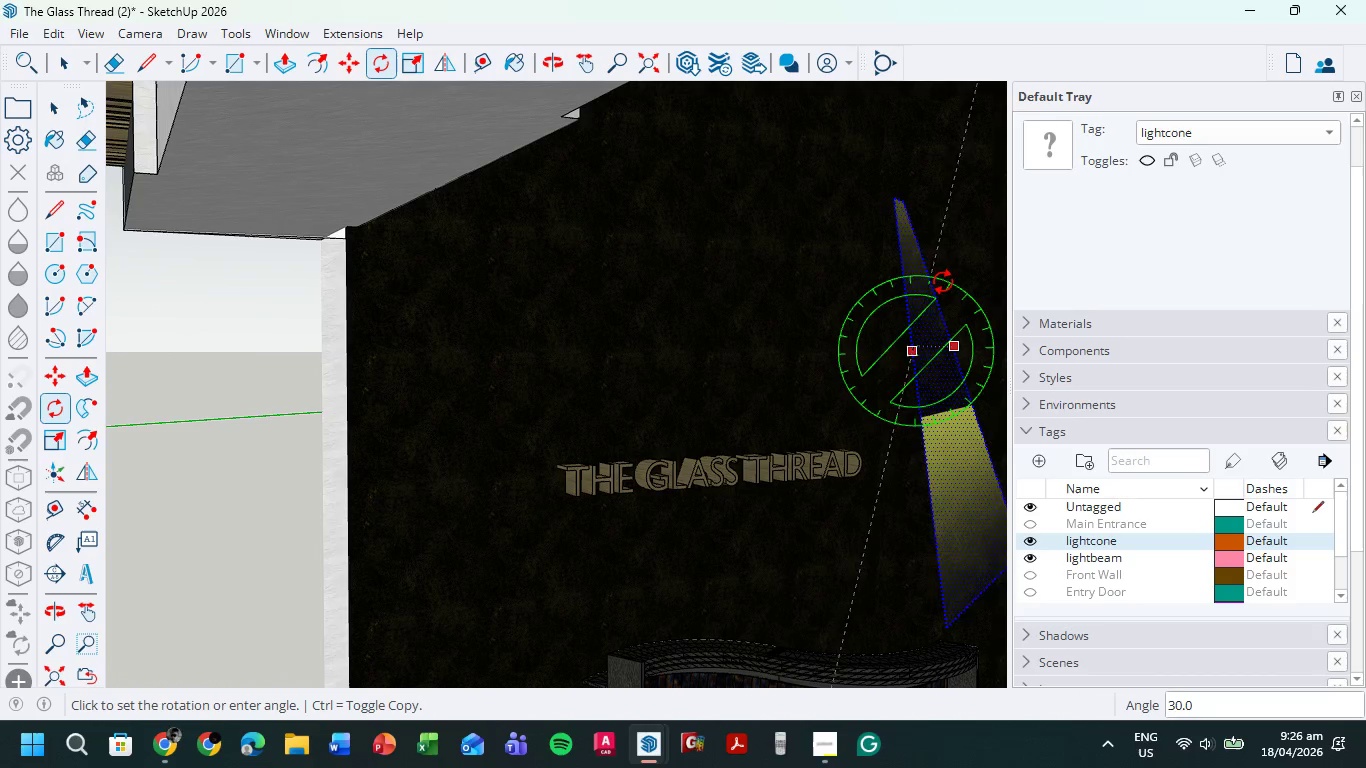 
left_click([944, 281])
 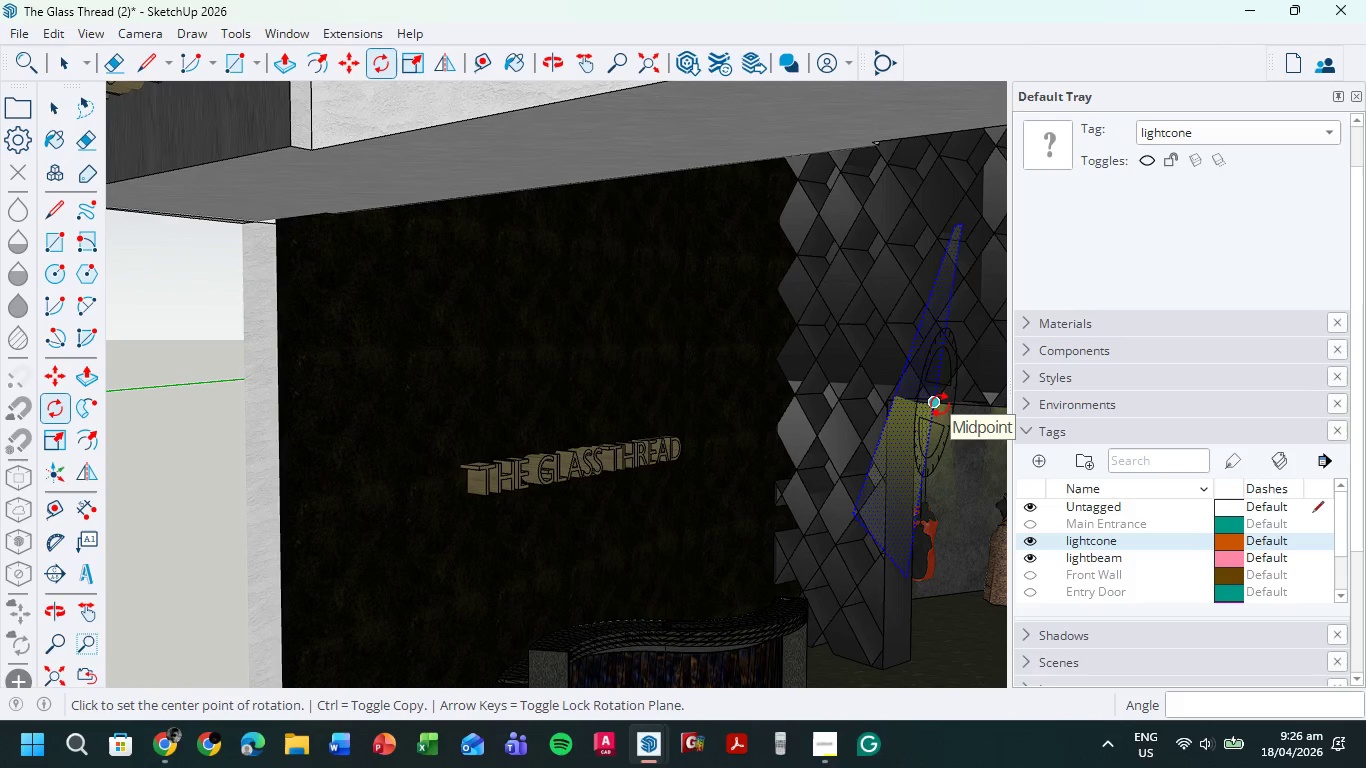 
key(ArrowUp)
 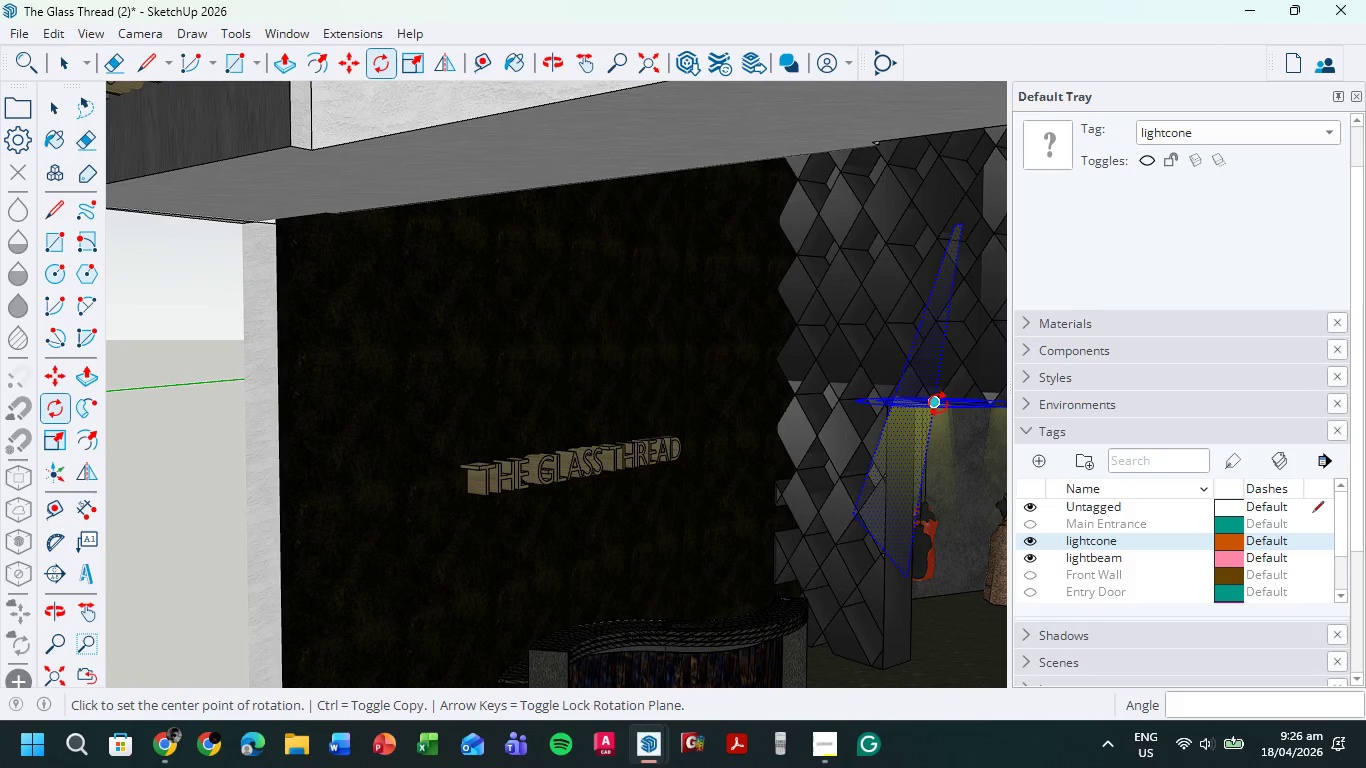 
key(ArrowRight)
 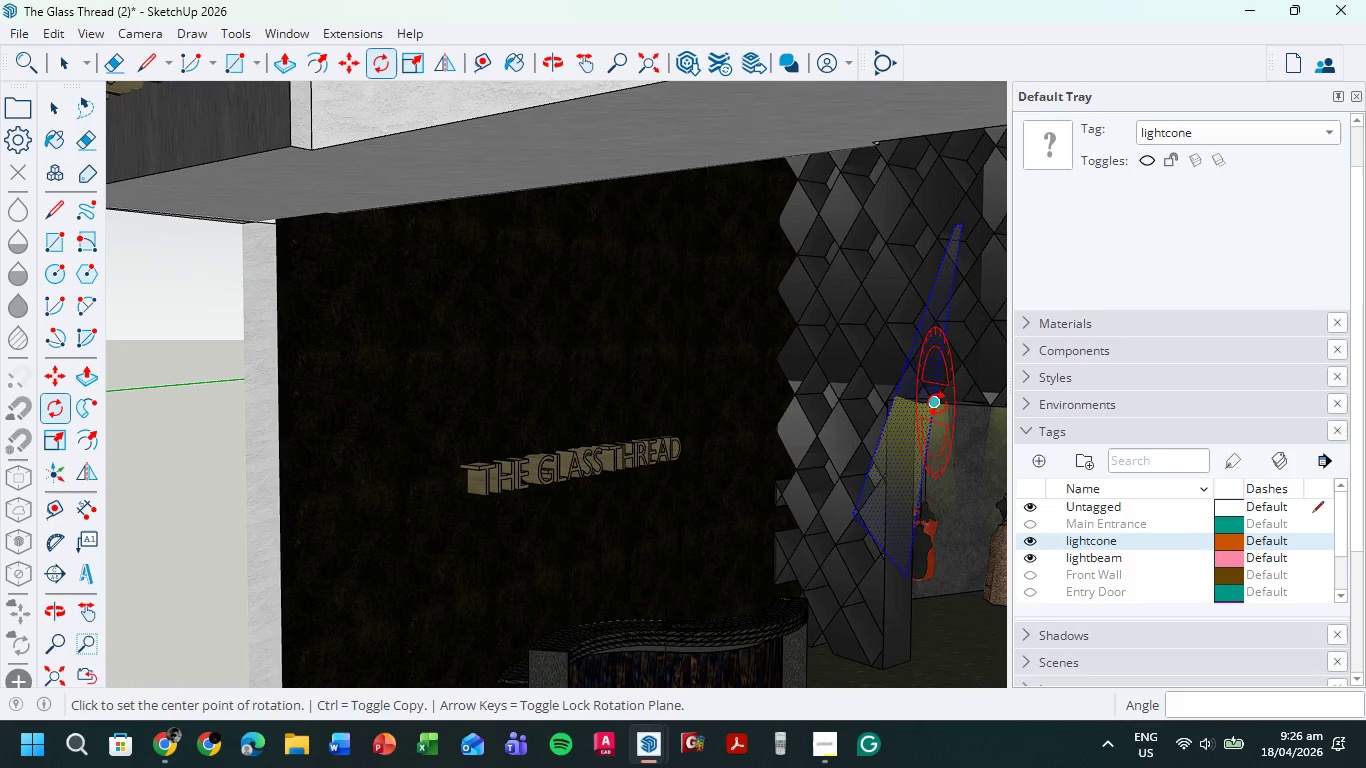 
key(ArrowDown)
 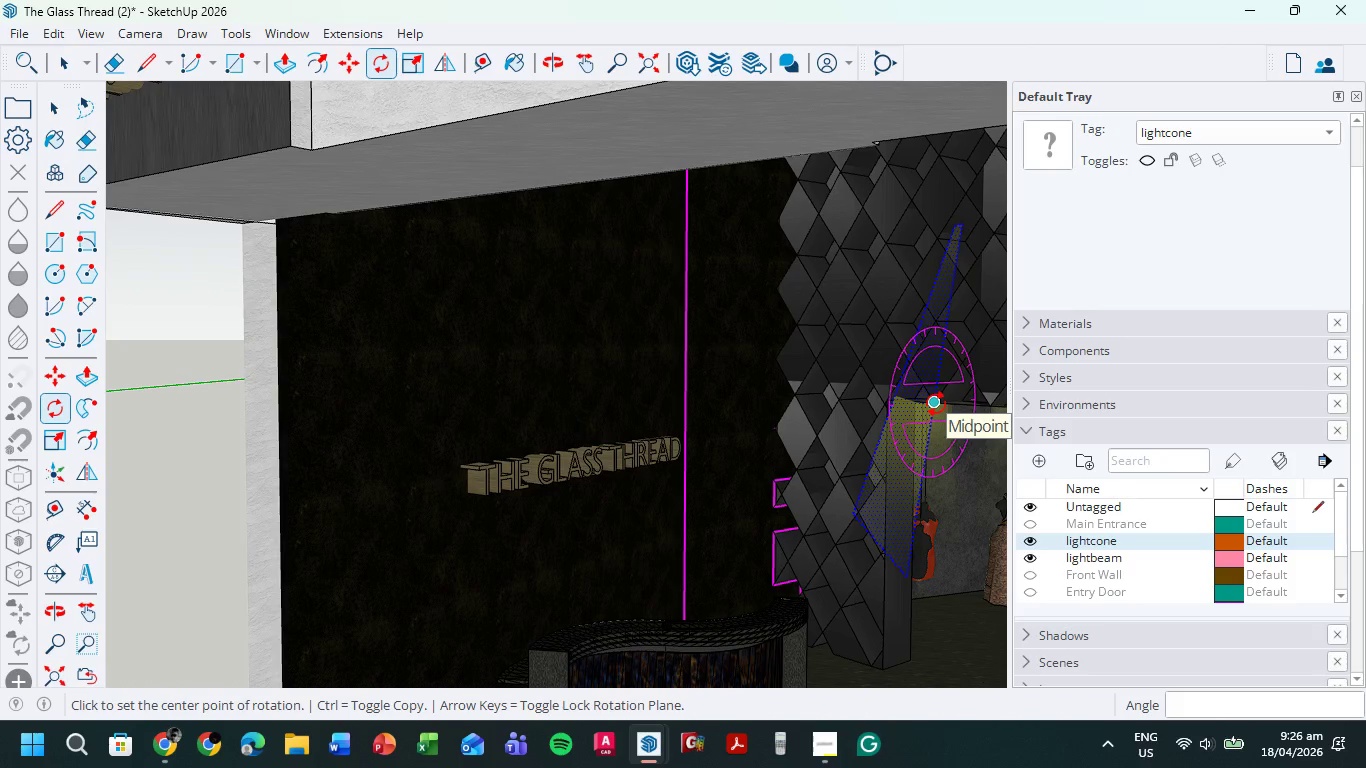 
left_click([936, 403])
 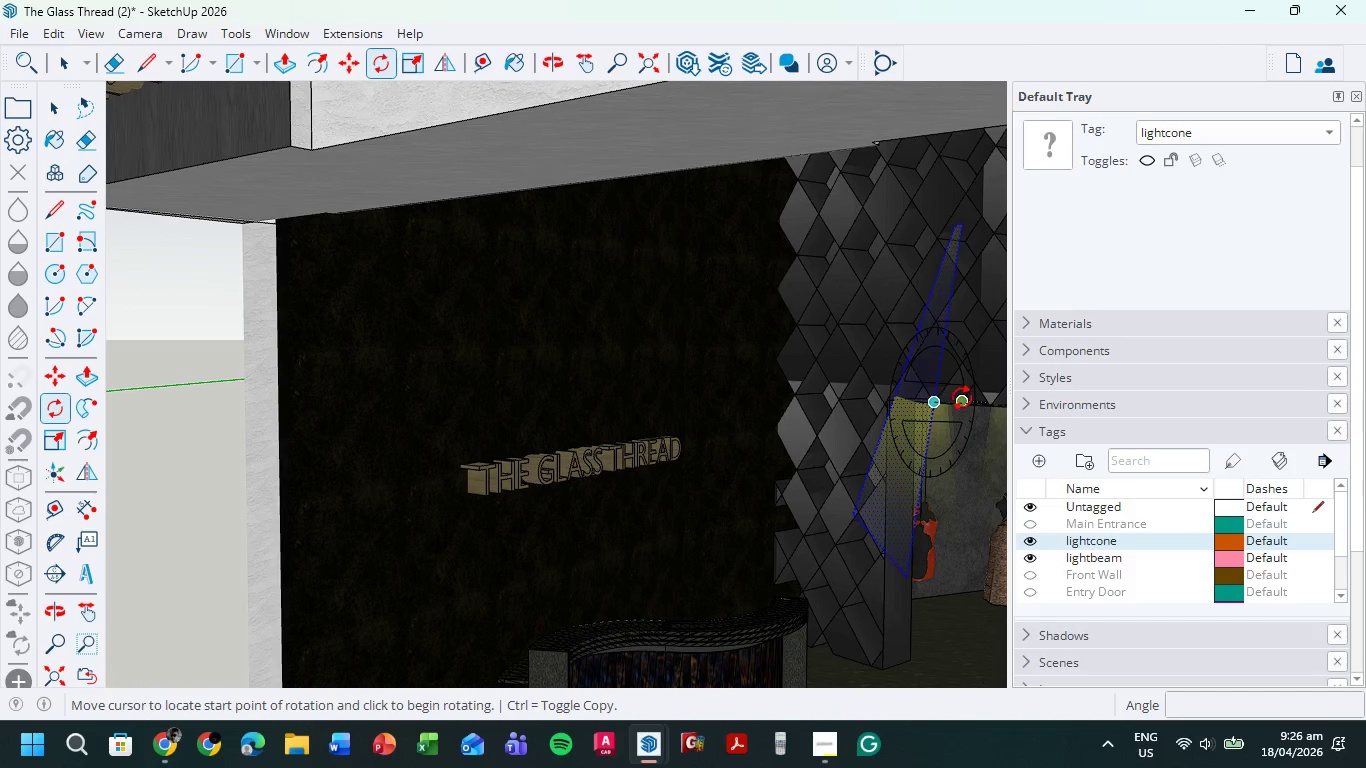 
left_click([962, 398])
 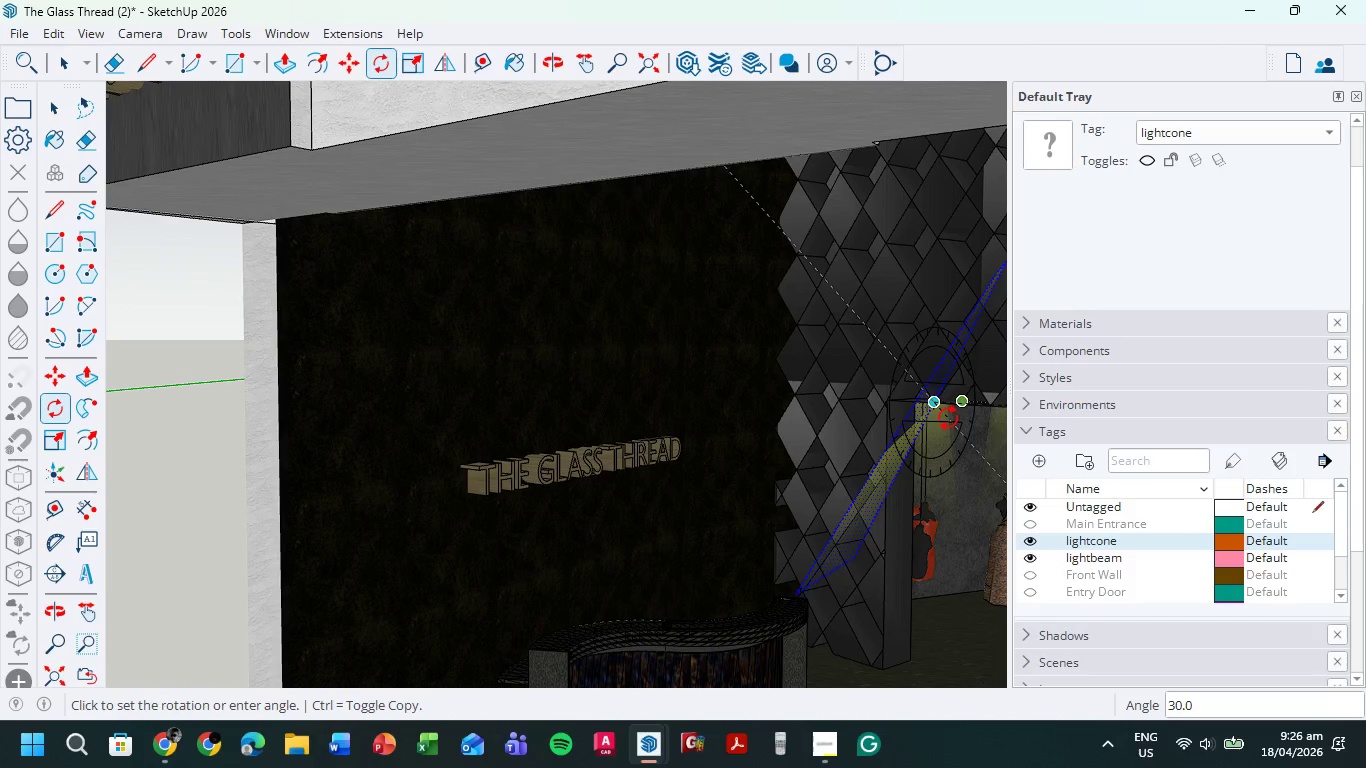 
key(Shift+ShiftLeft)
 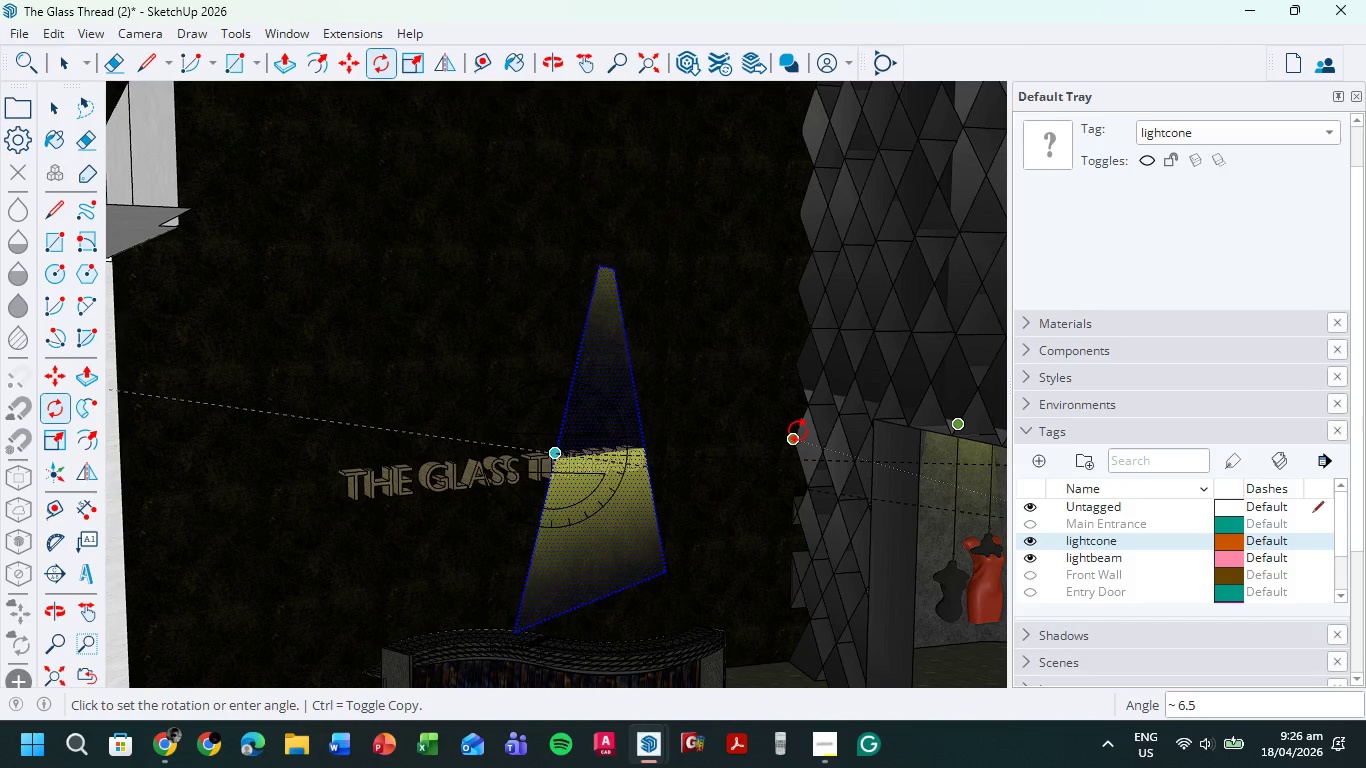 
wait(6.06)
 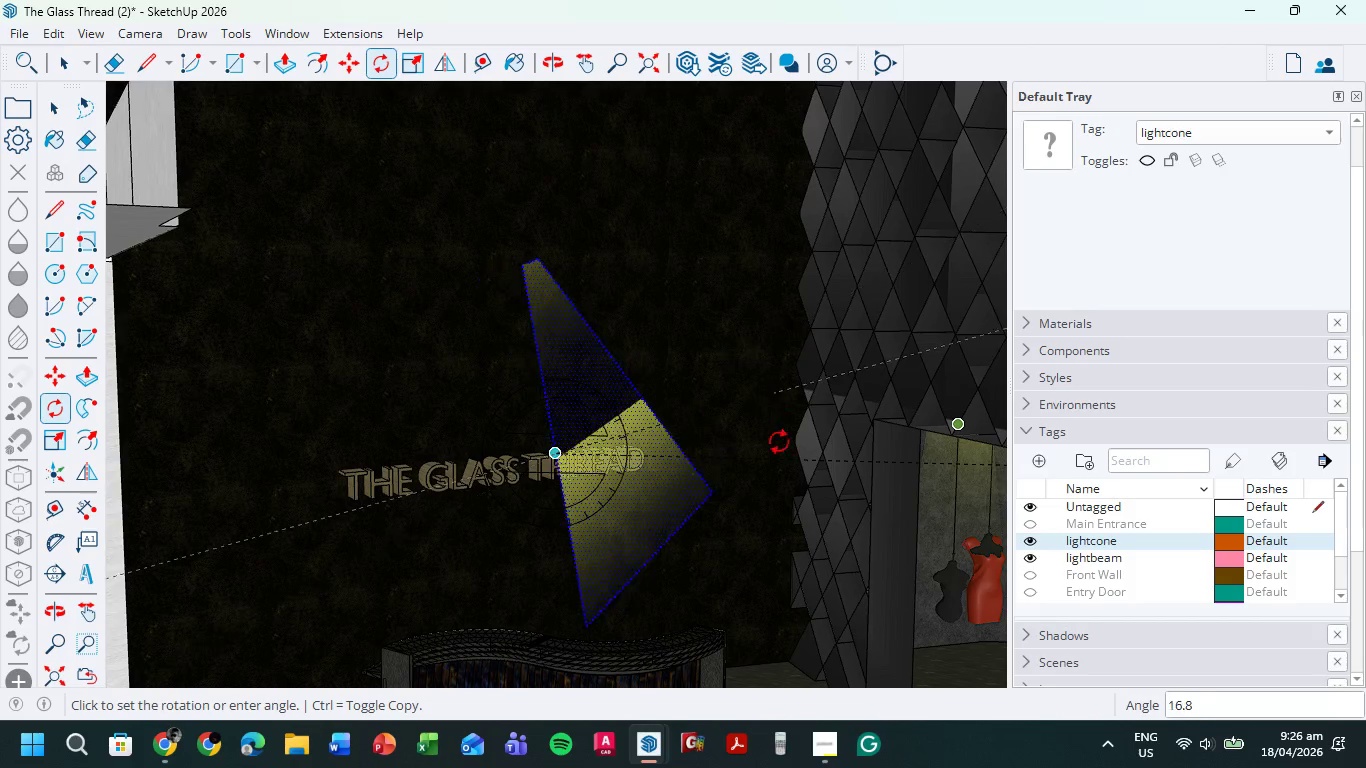 
left_click([796, 418])
 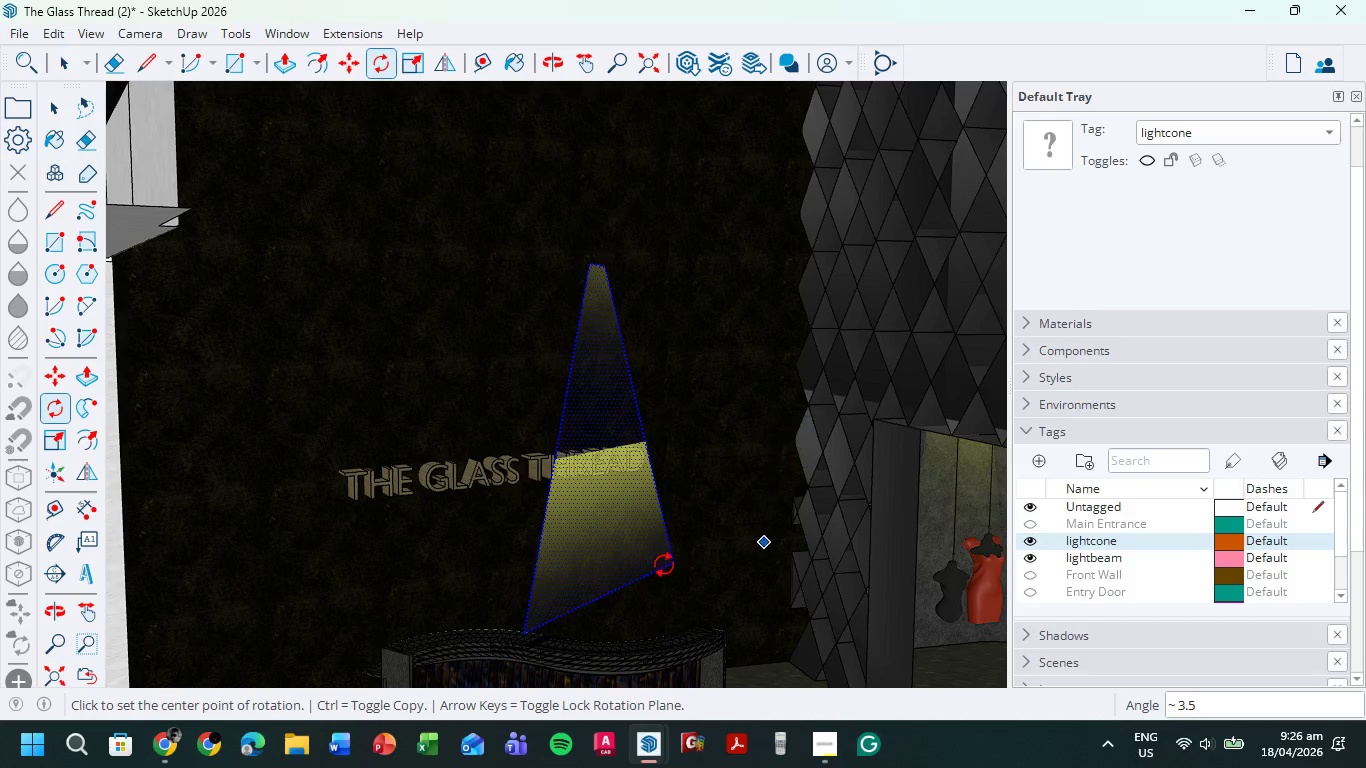 
scroll: coordinate [605, 561], scroll_direction: up, amount: 1.0
 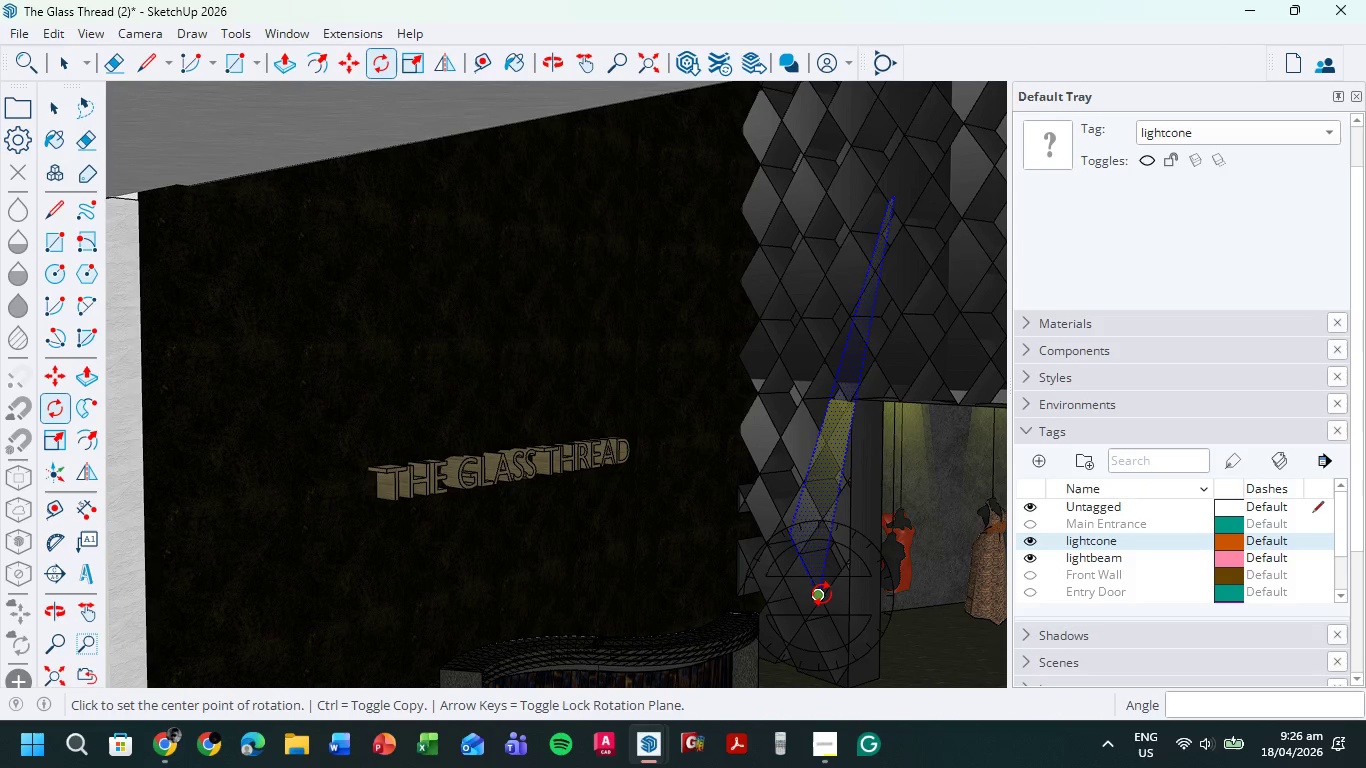 
key(ArrowUp)
 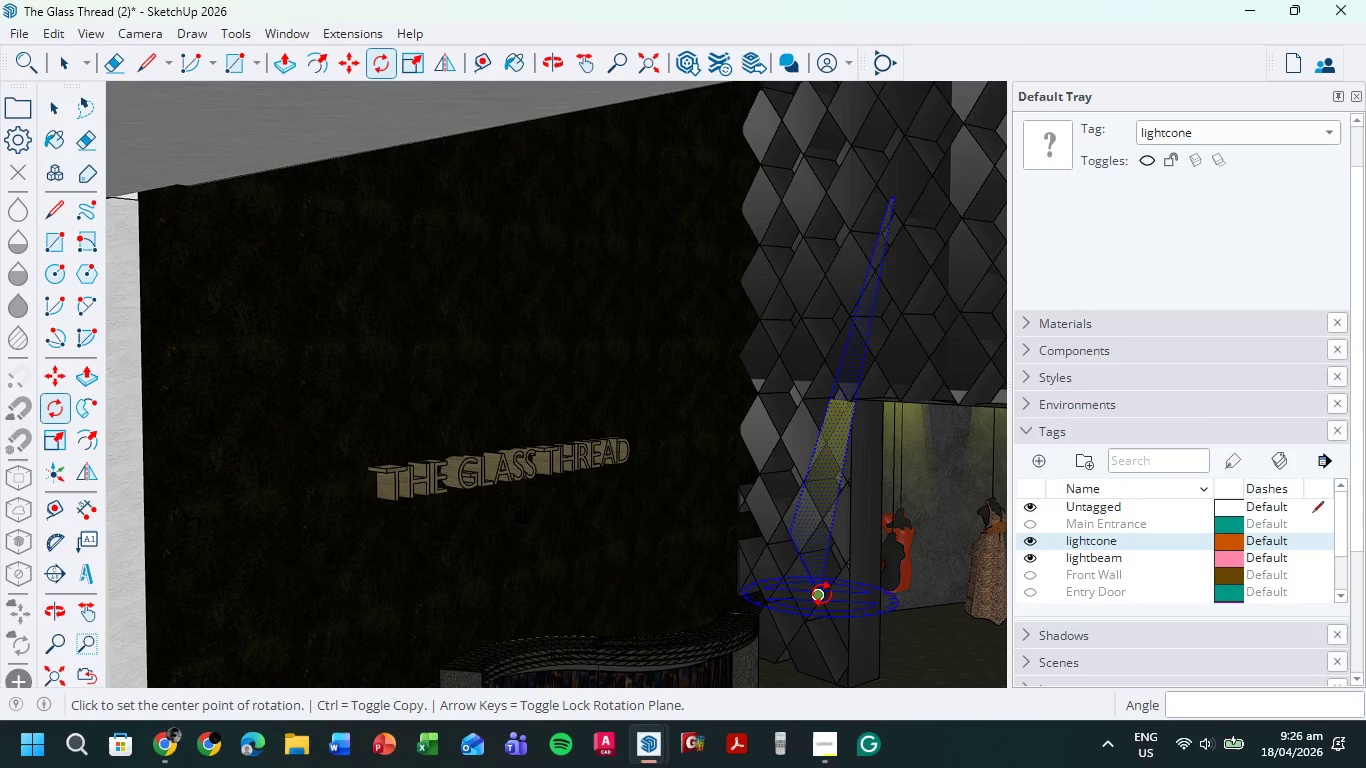 
key(ArrowUp)
 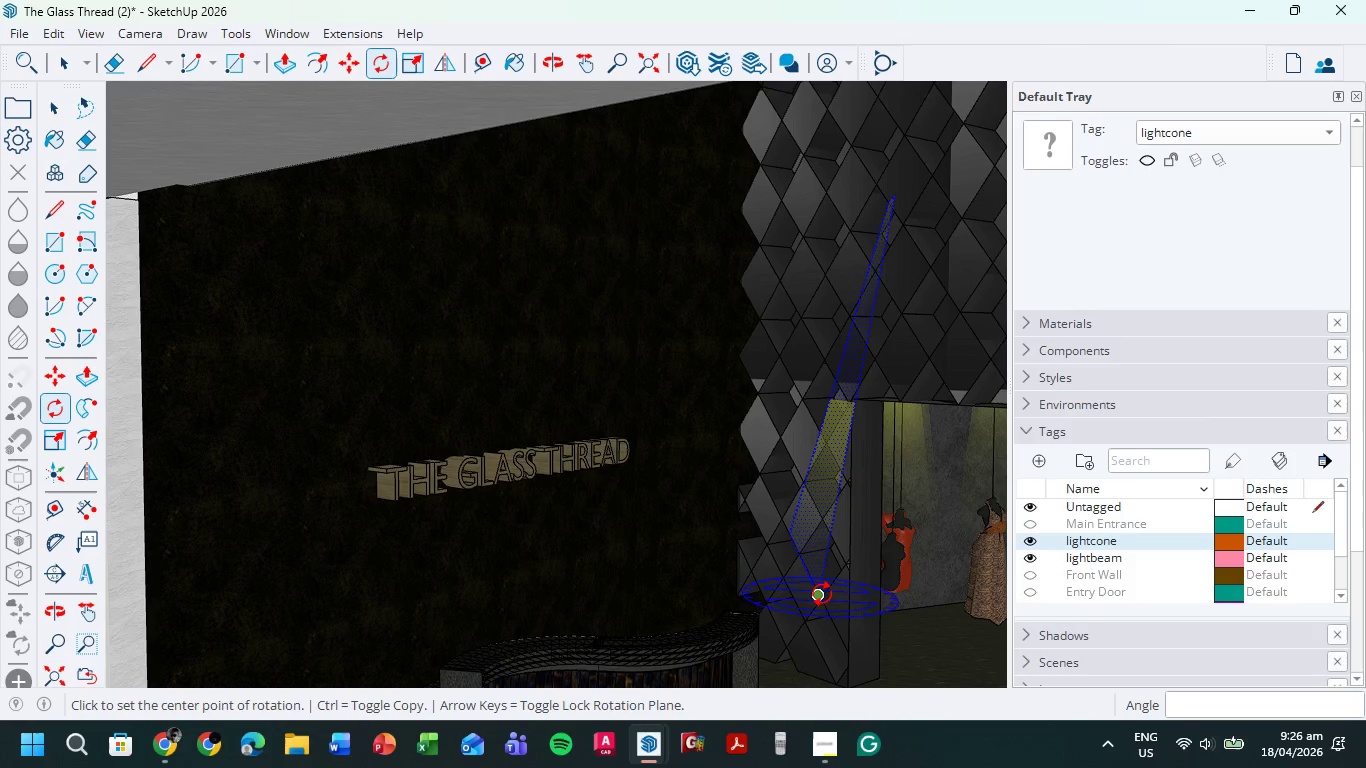 
key(ArrowUp)
 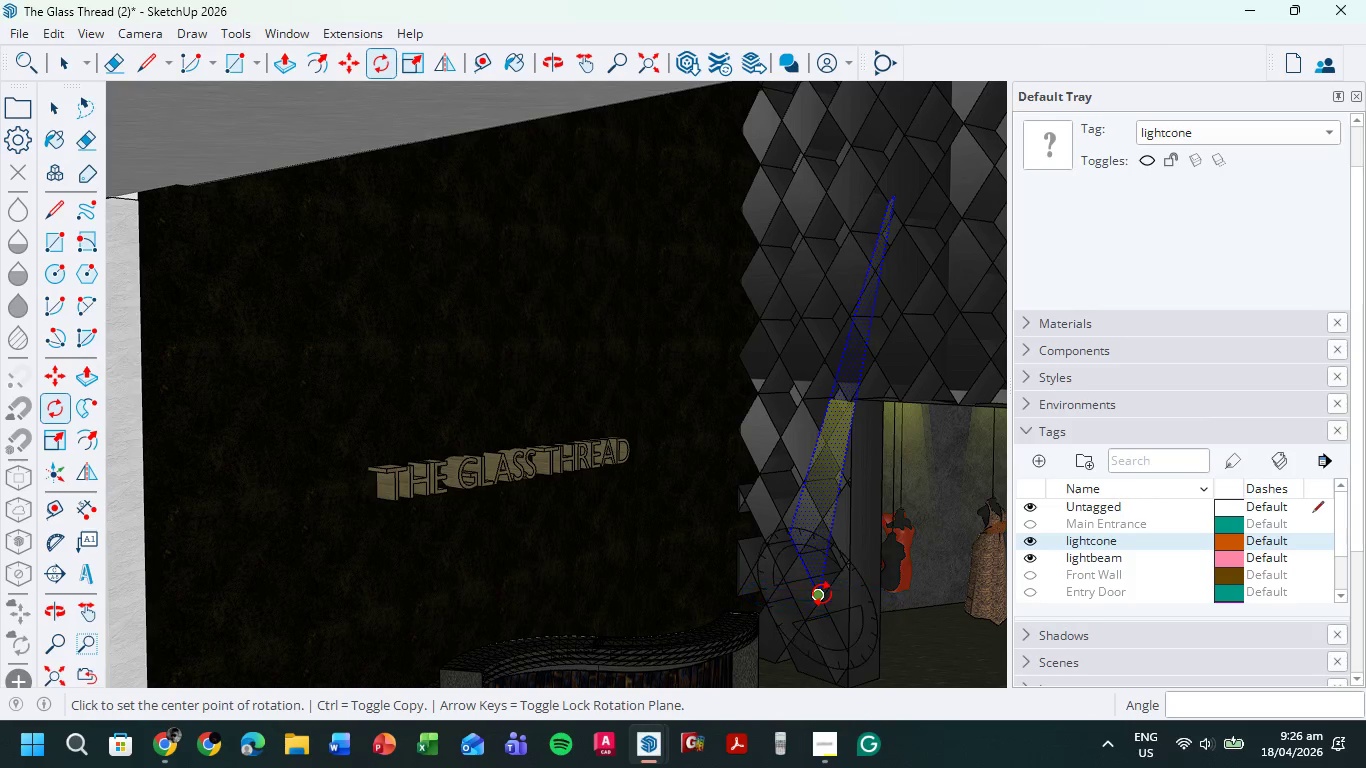 
key(ArrowUp)
 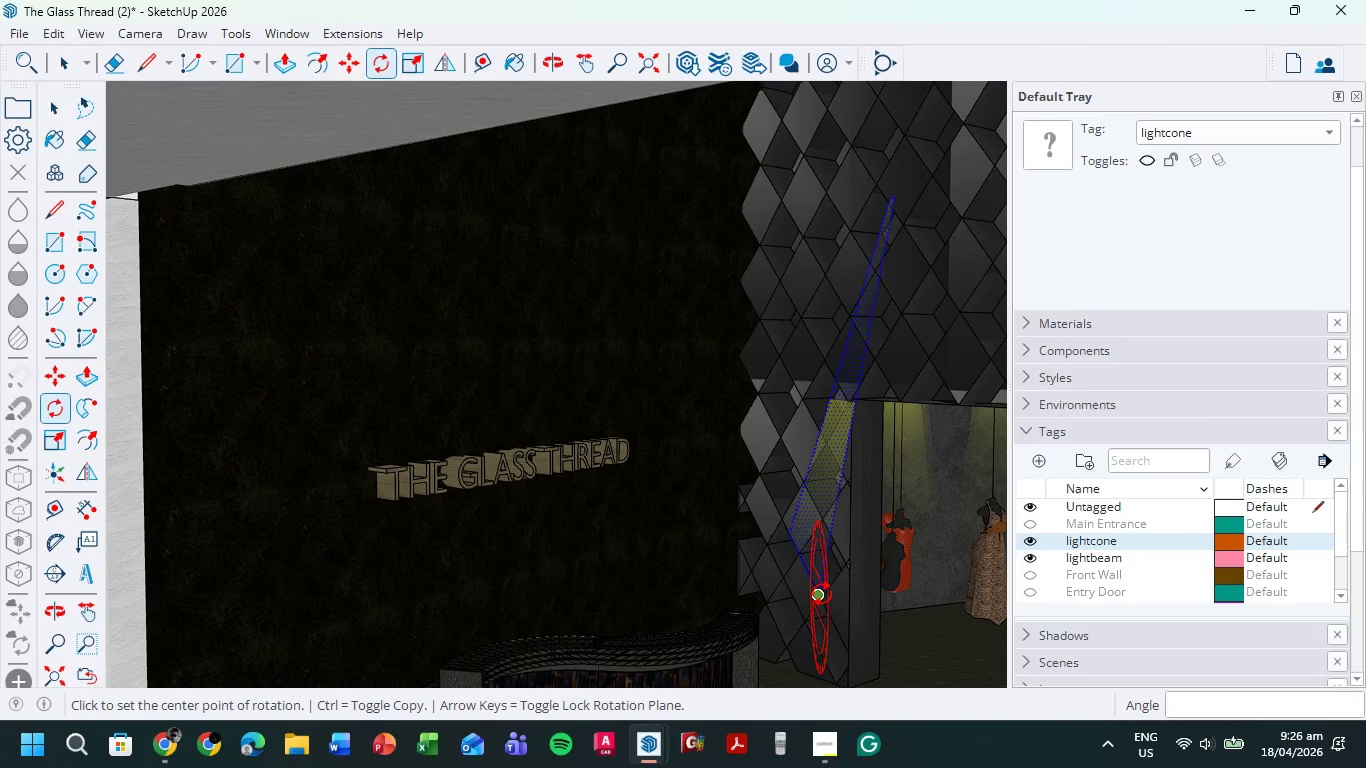 
key(ArrowRight)
 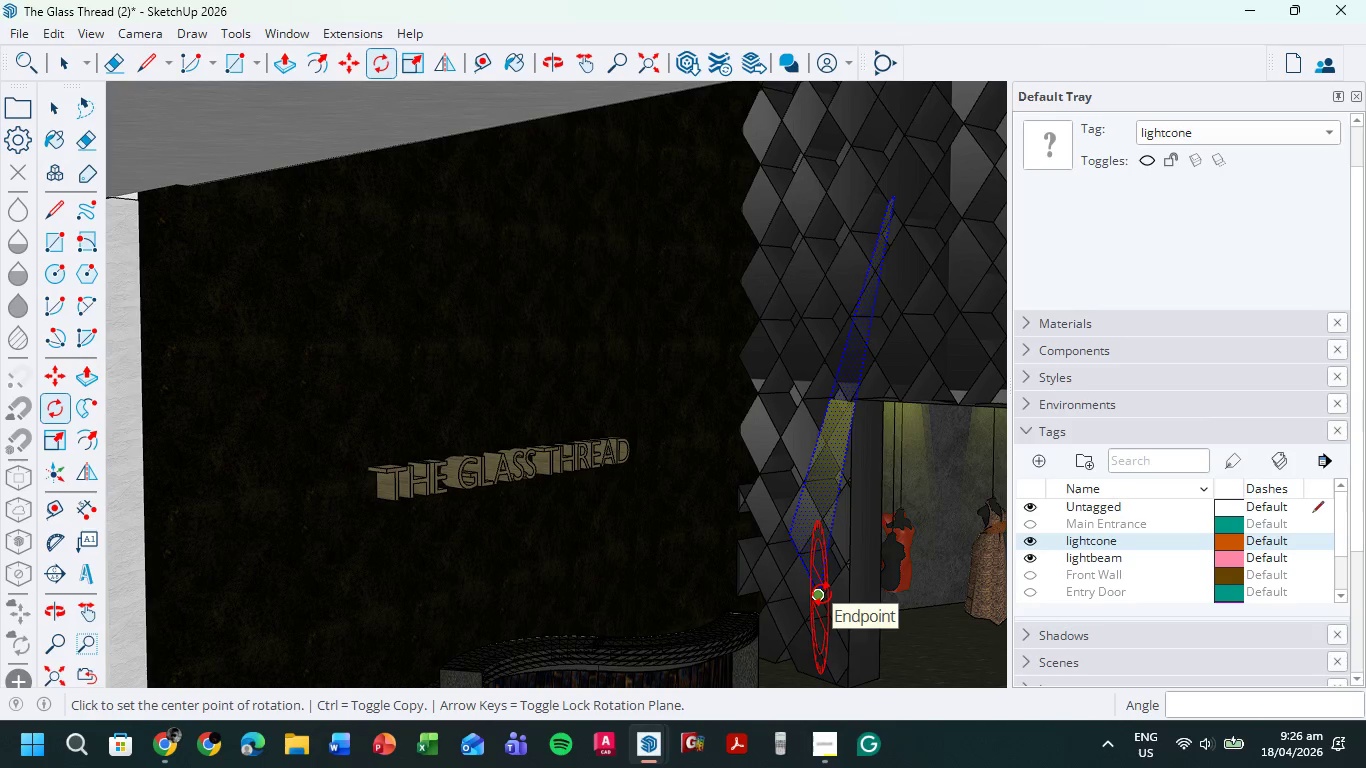 
key(ArrowRight)
 